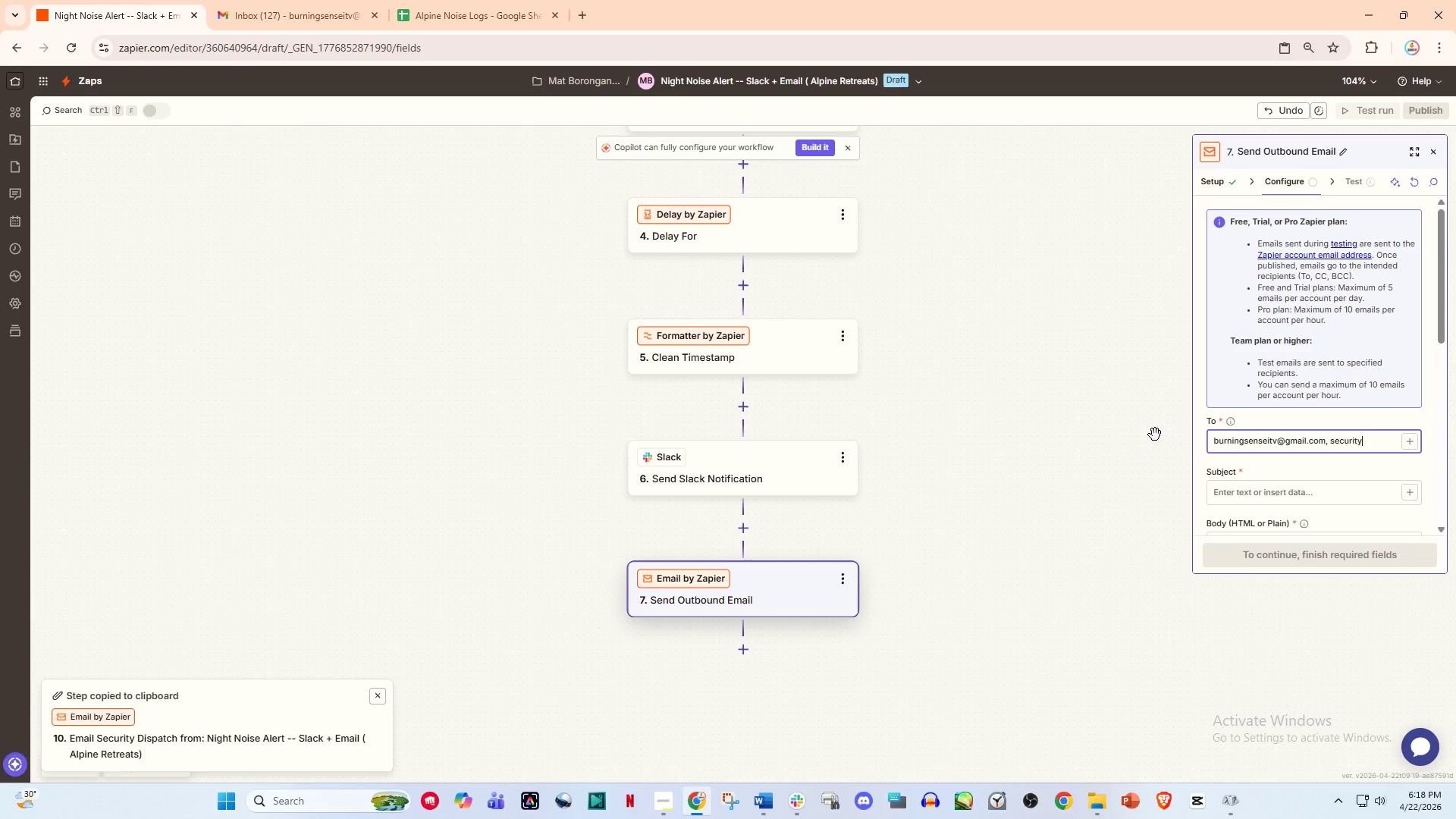 
type(@alpine)
 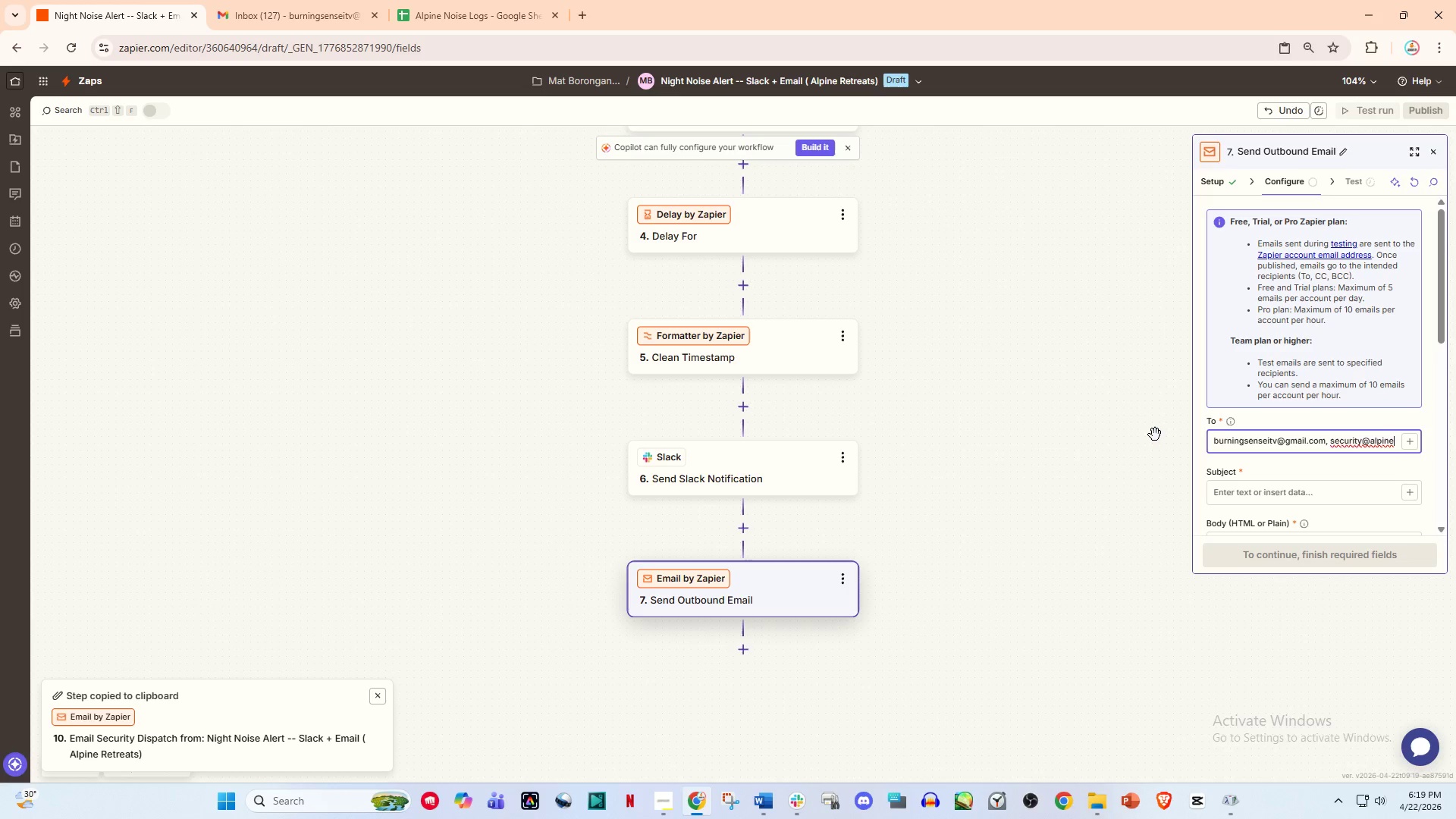 
type(-ret)
 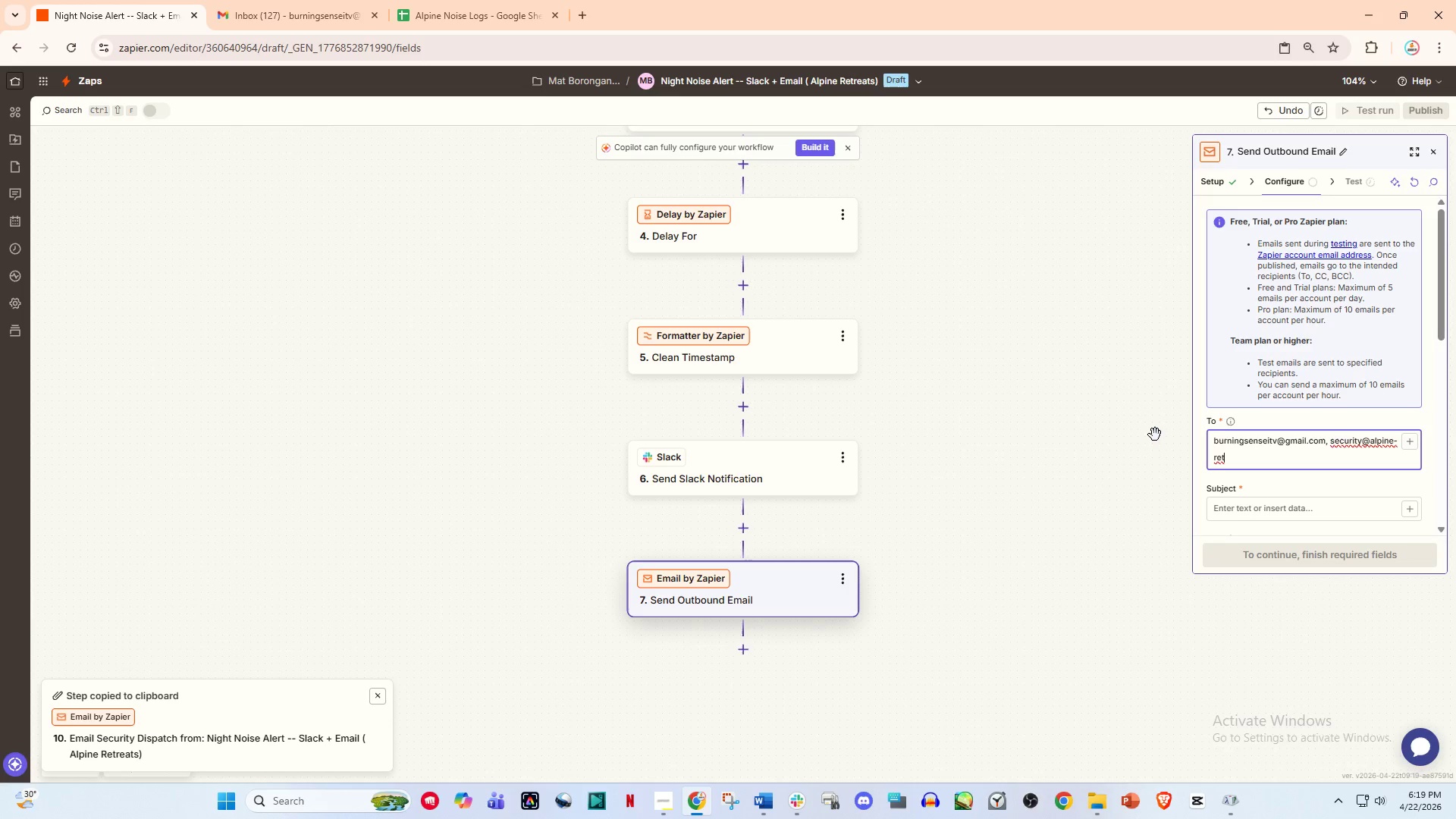 
type(reats.com)
 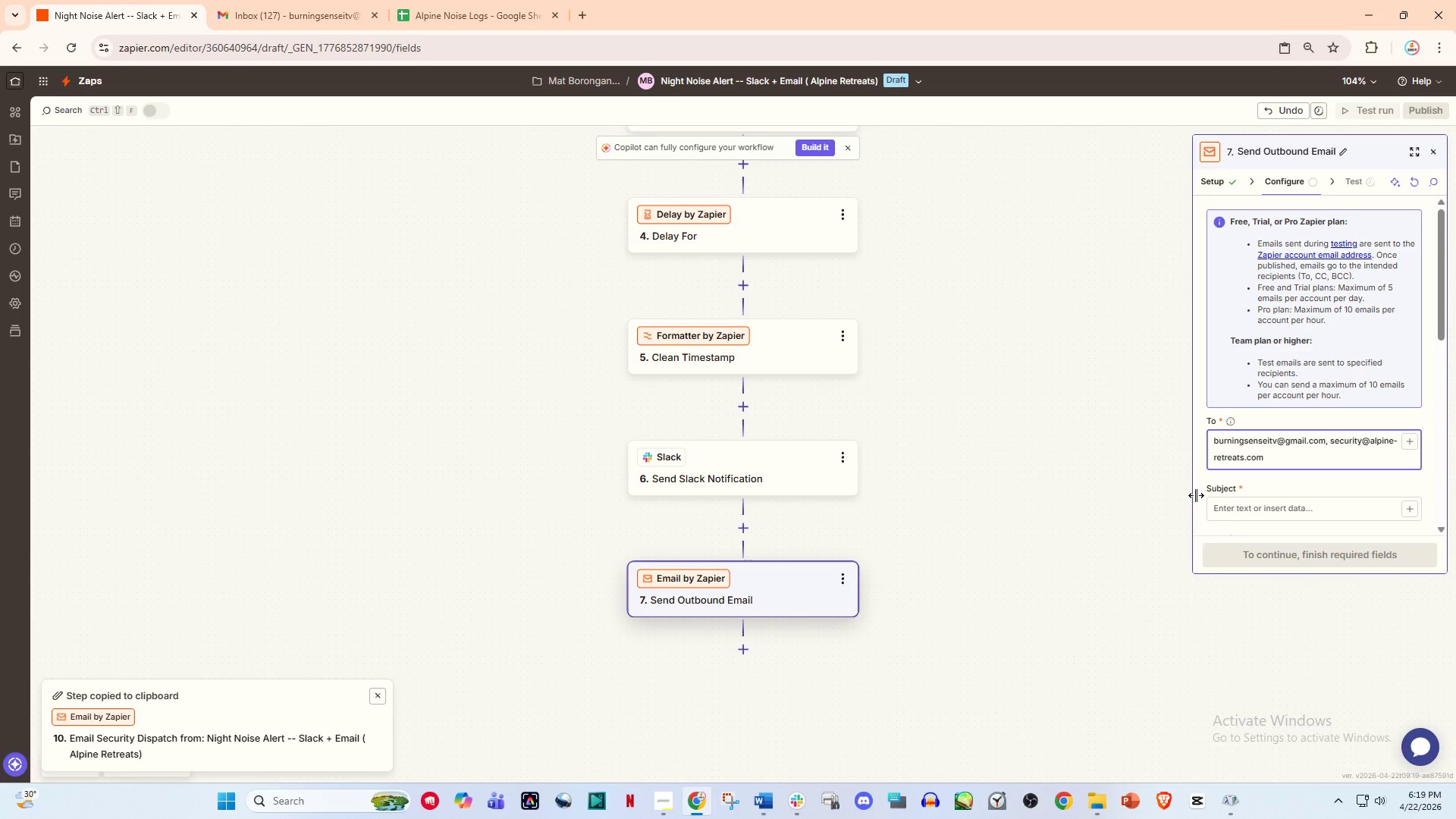 
scroll: coordinate [1253, 507], scroll_direction: down, amount: 1.0
 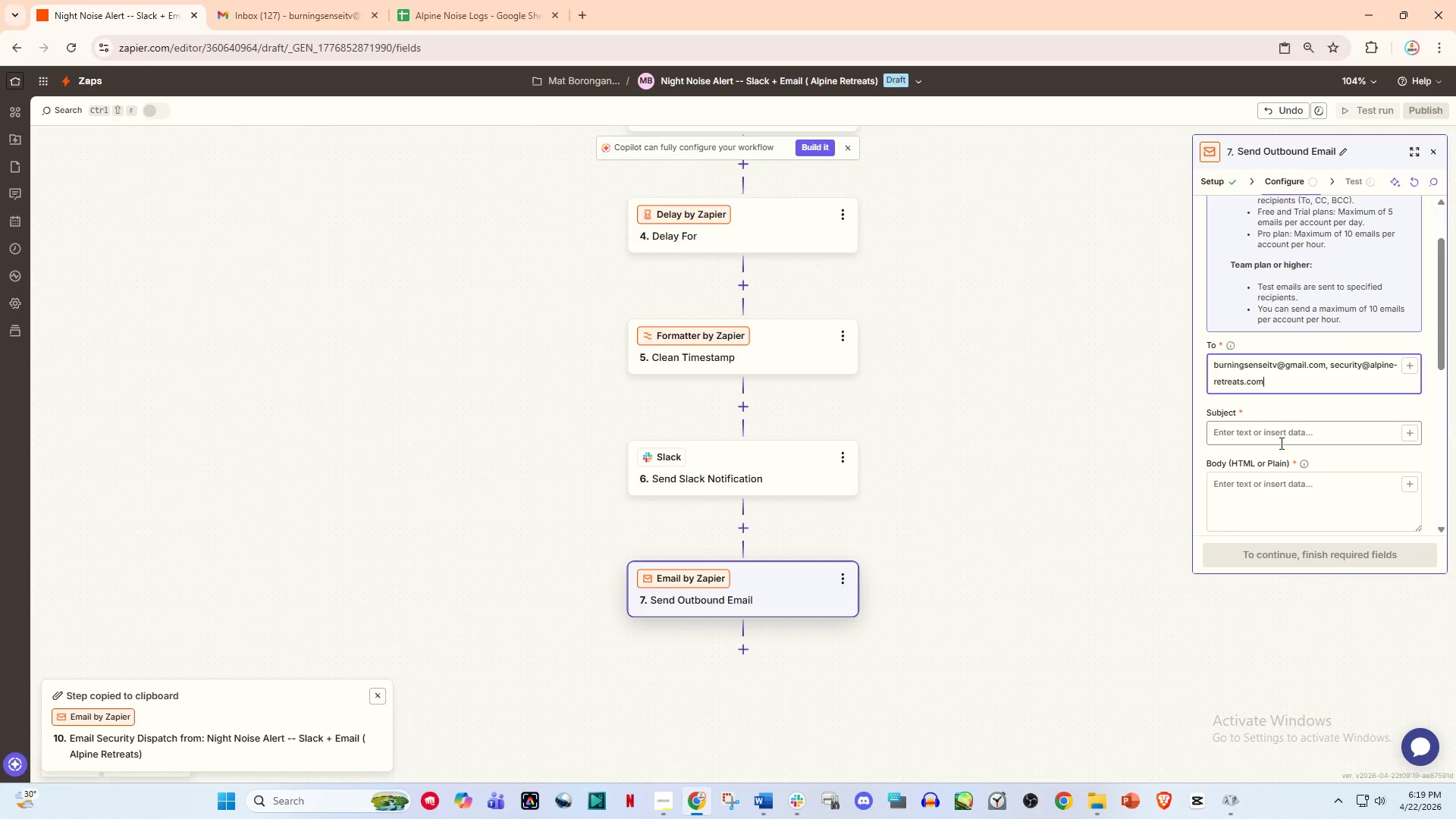 
left_click([1280, 443])
 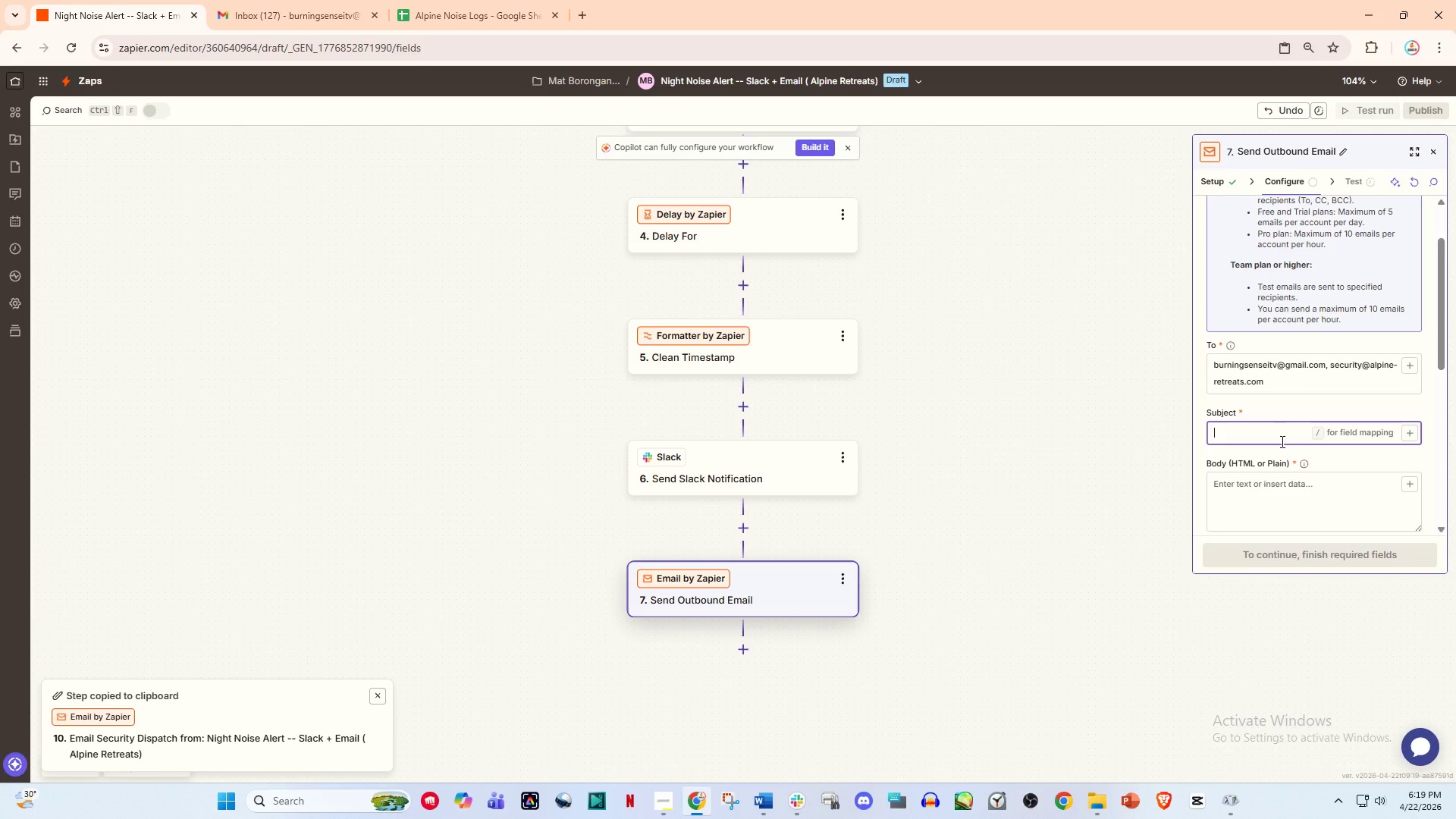 
wait(7.52)
 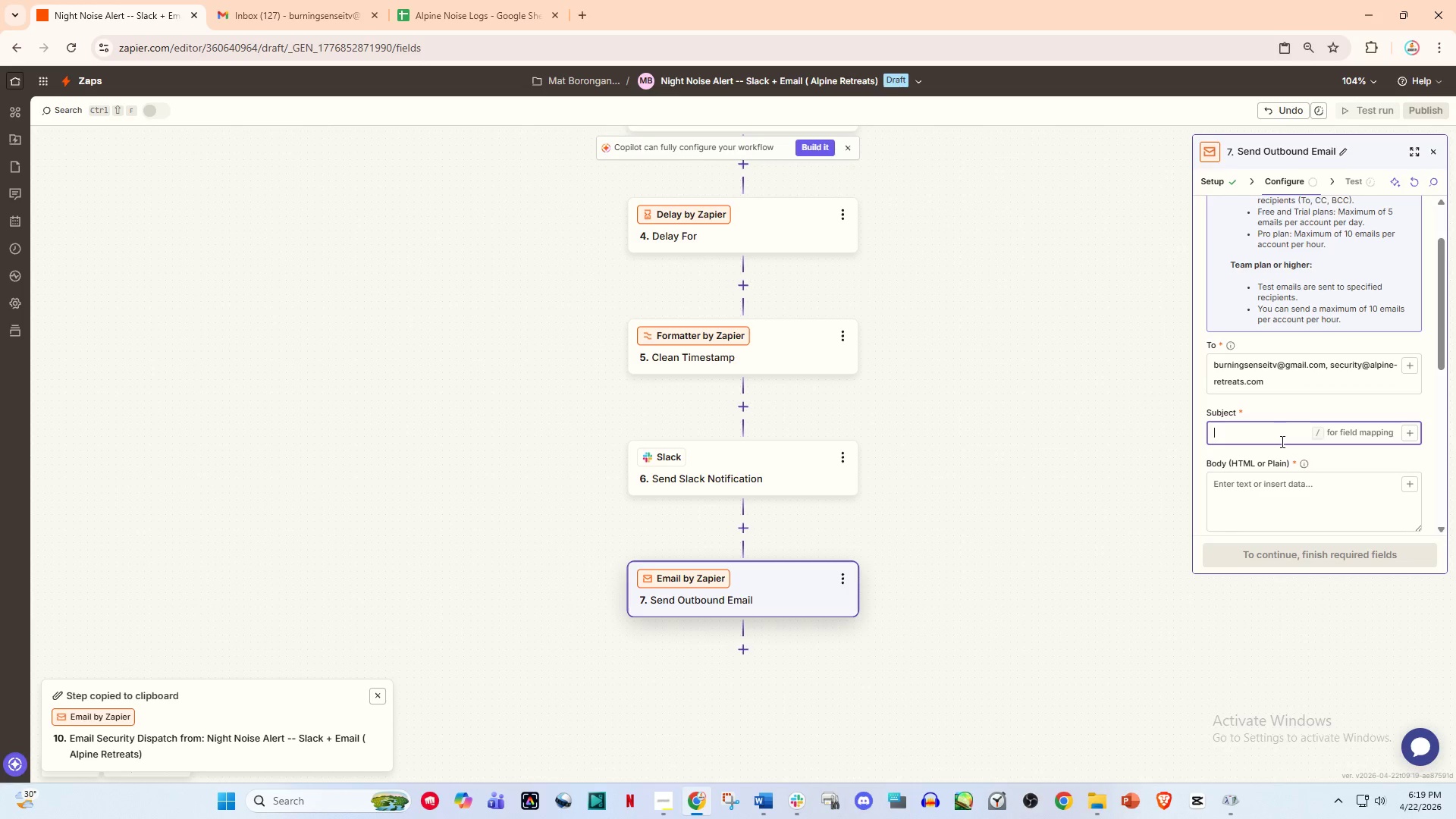 
key(Slash)
 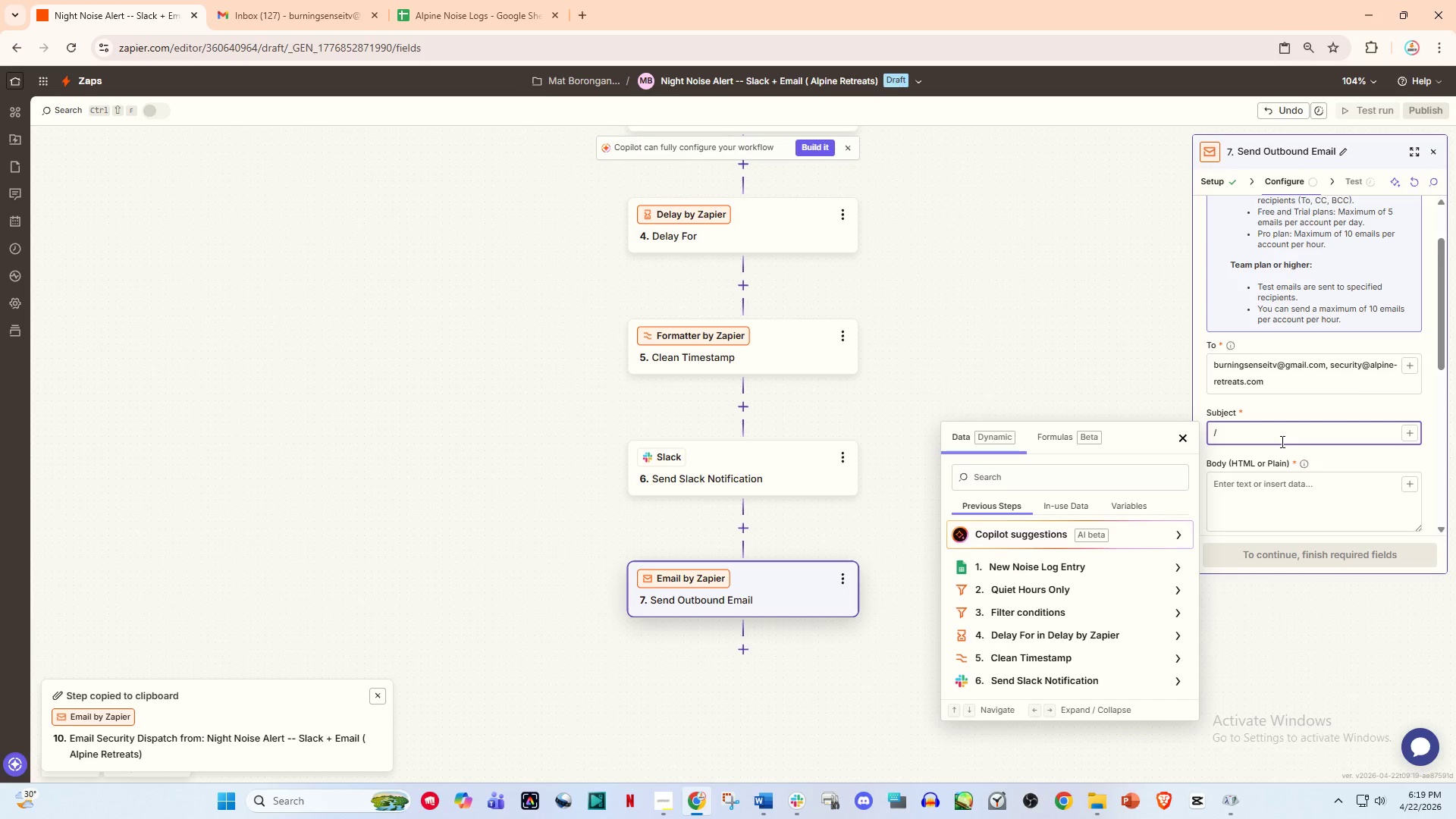 
key(U)
 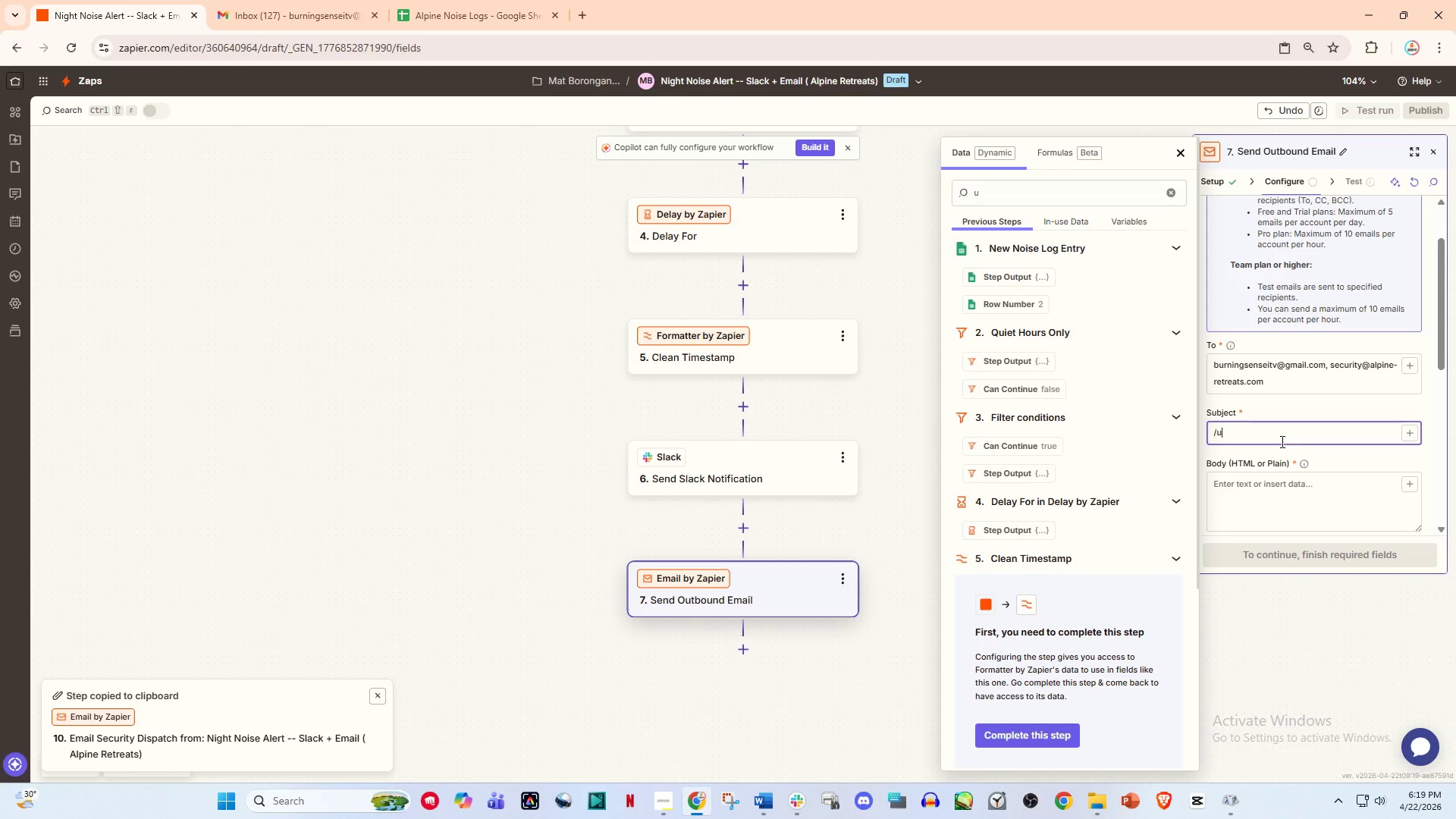 
key(Backspace)
 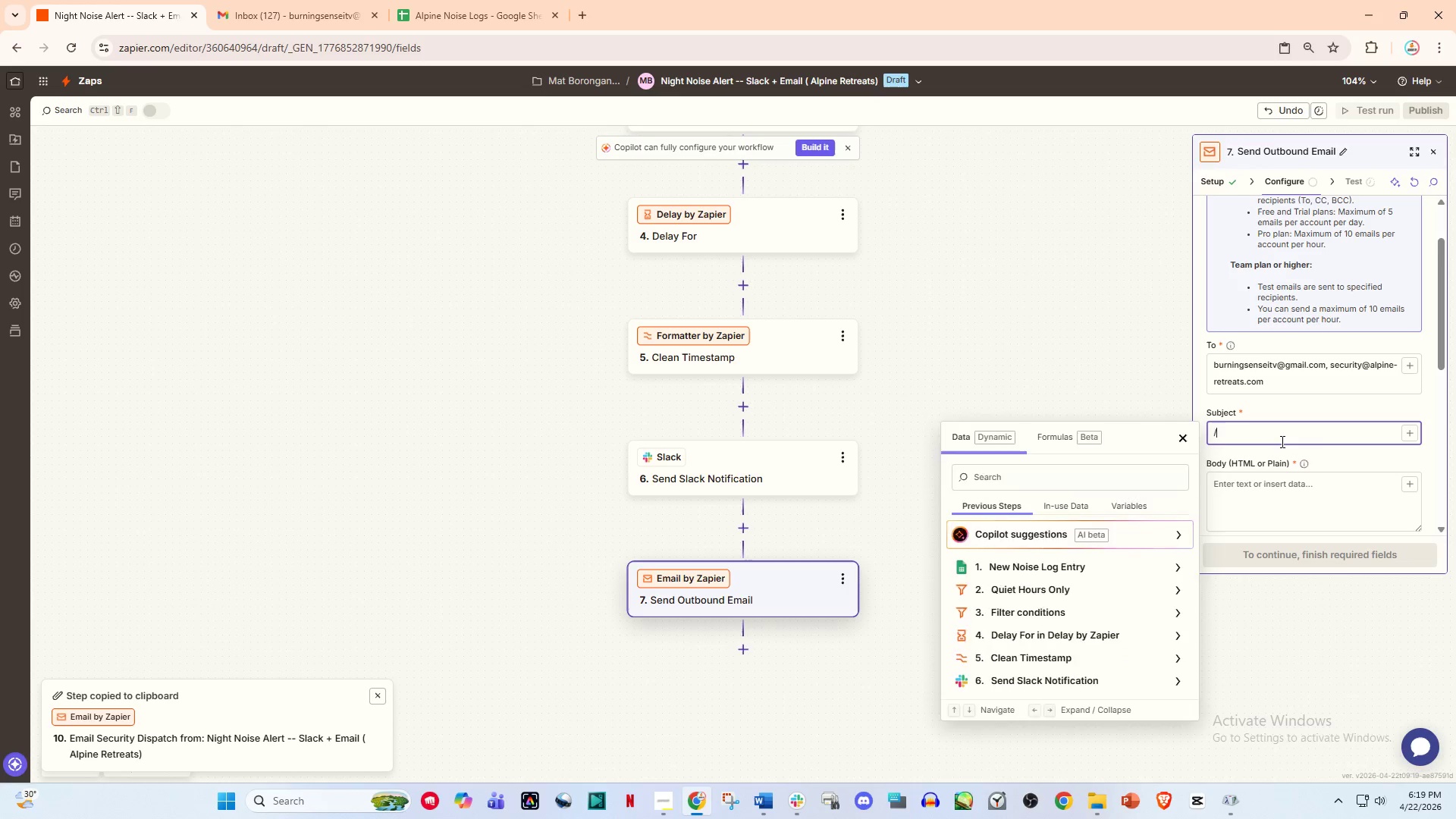 
key(Backspace)
 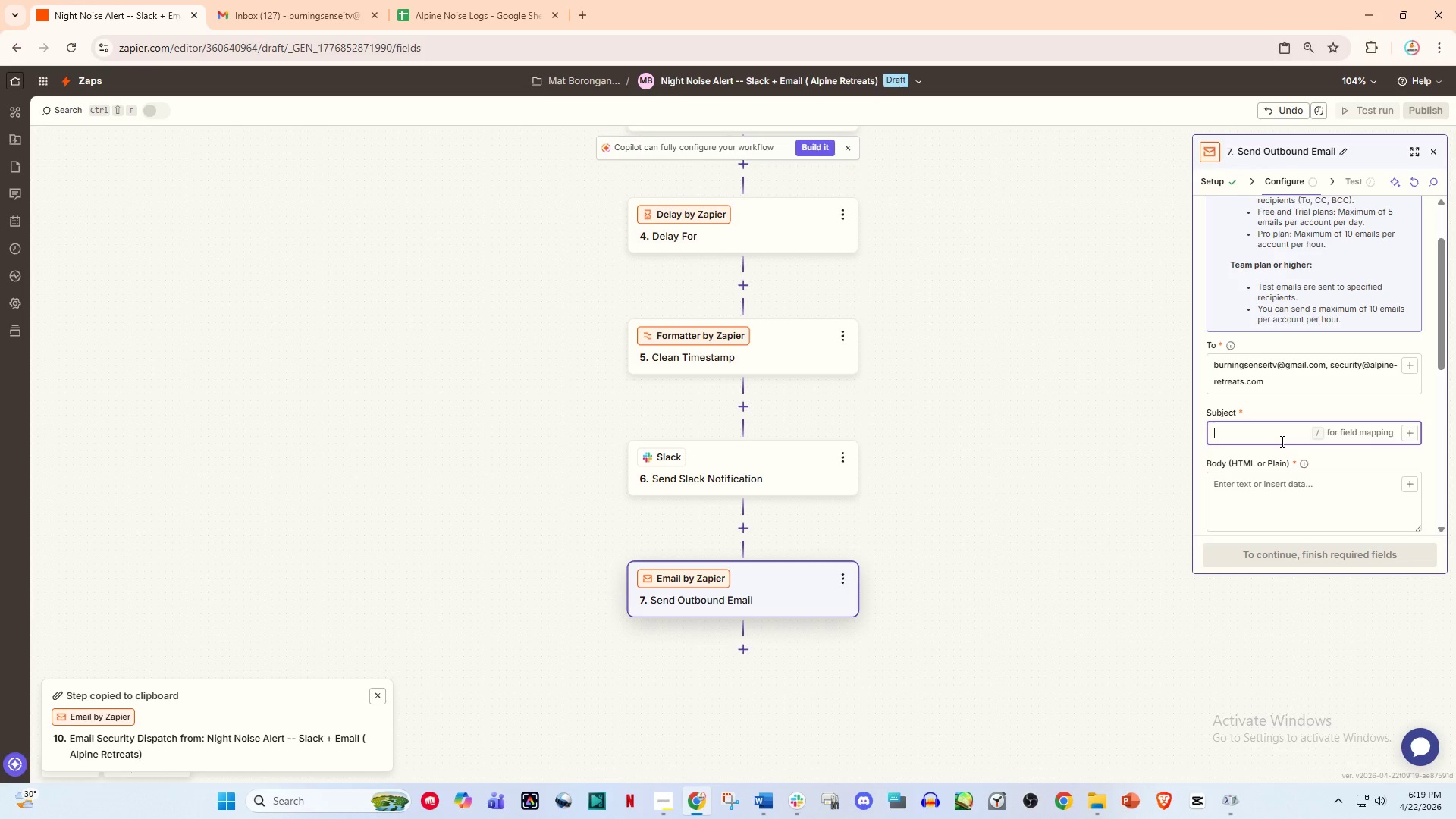 
hold_key(key=ShiftRight, duration=0.83)
 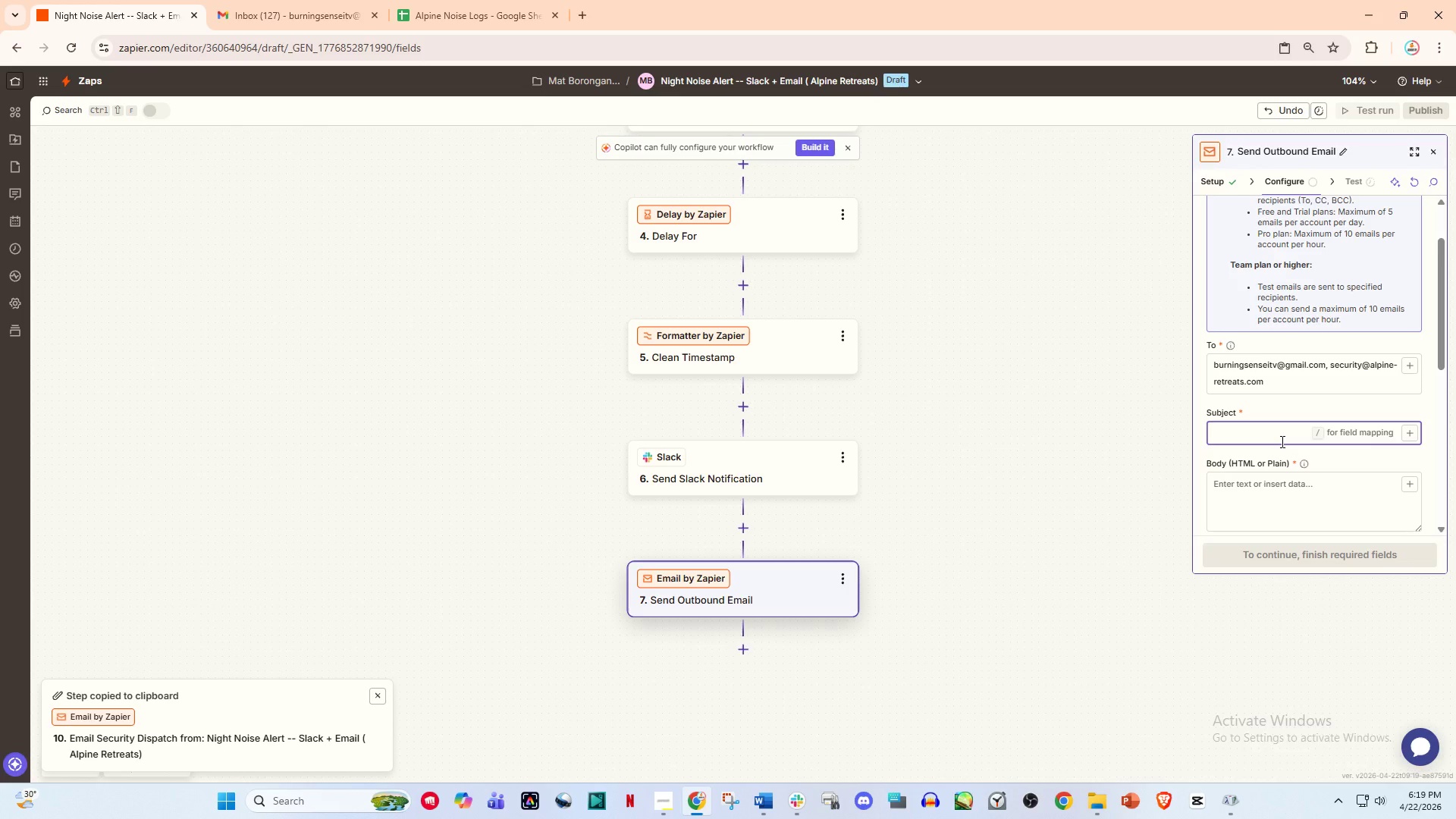 
type(URGEB)
key(Backspace)
type(NT)
 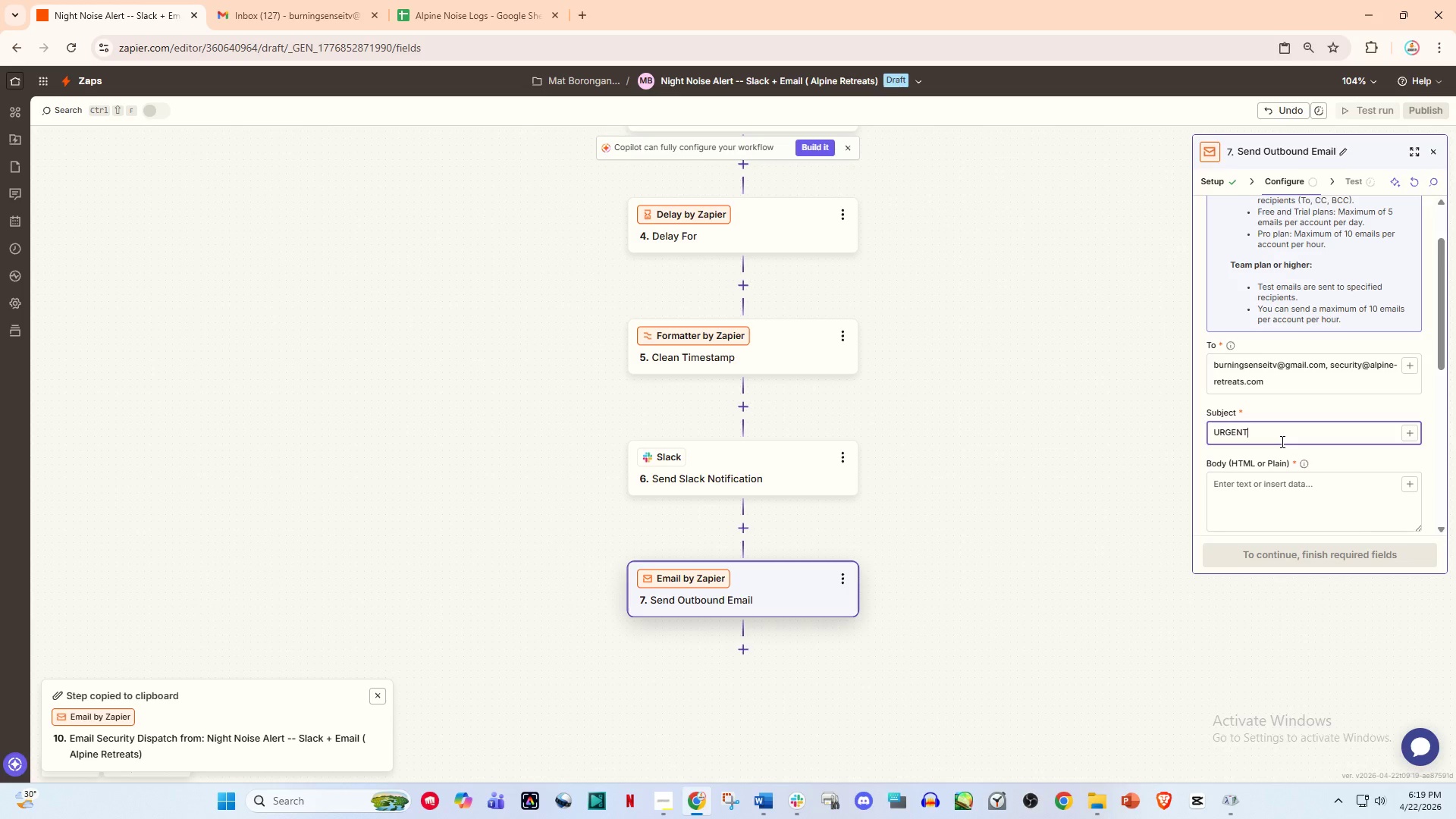 
type(: Noise Alert at /pro)
 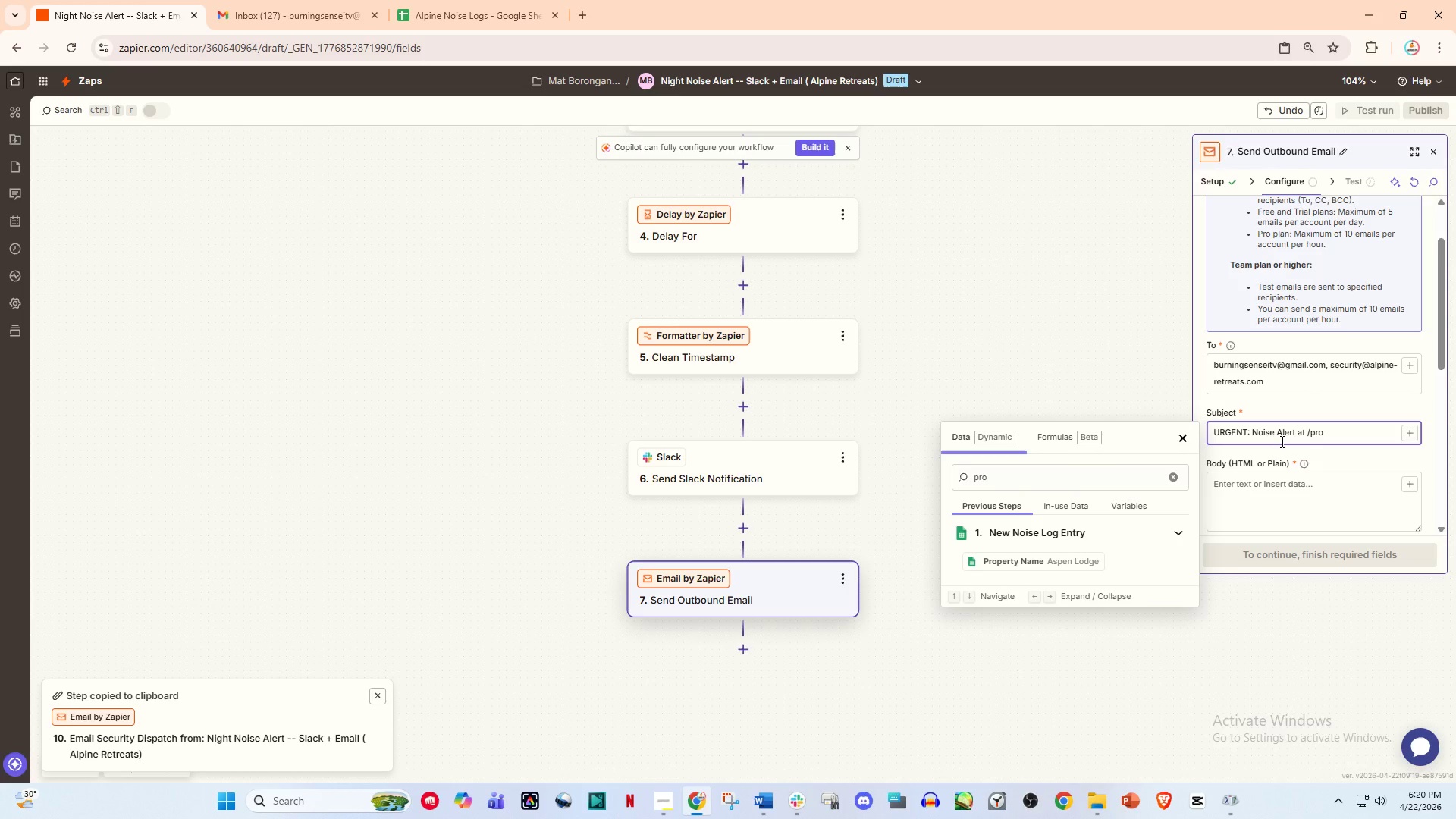 
left_click([1078, 557])
 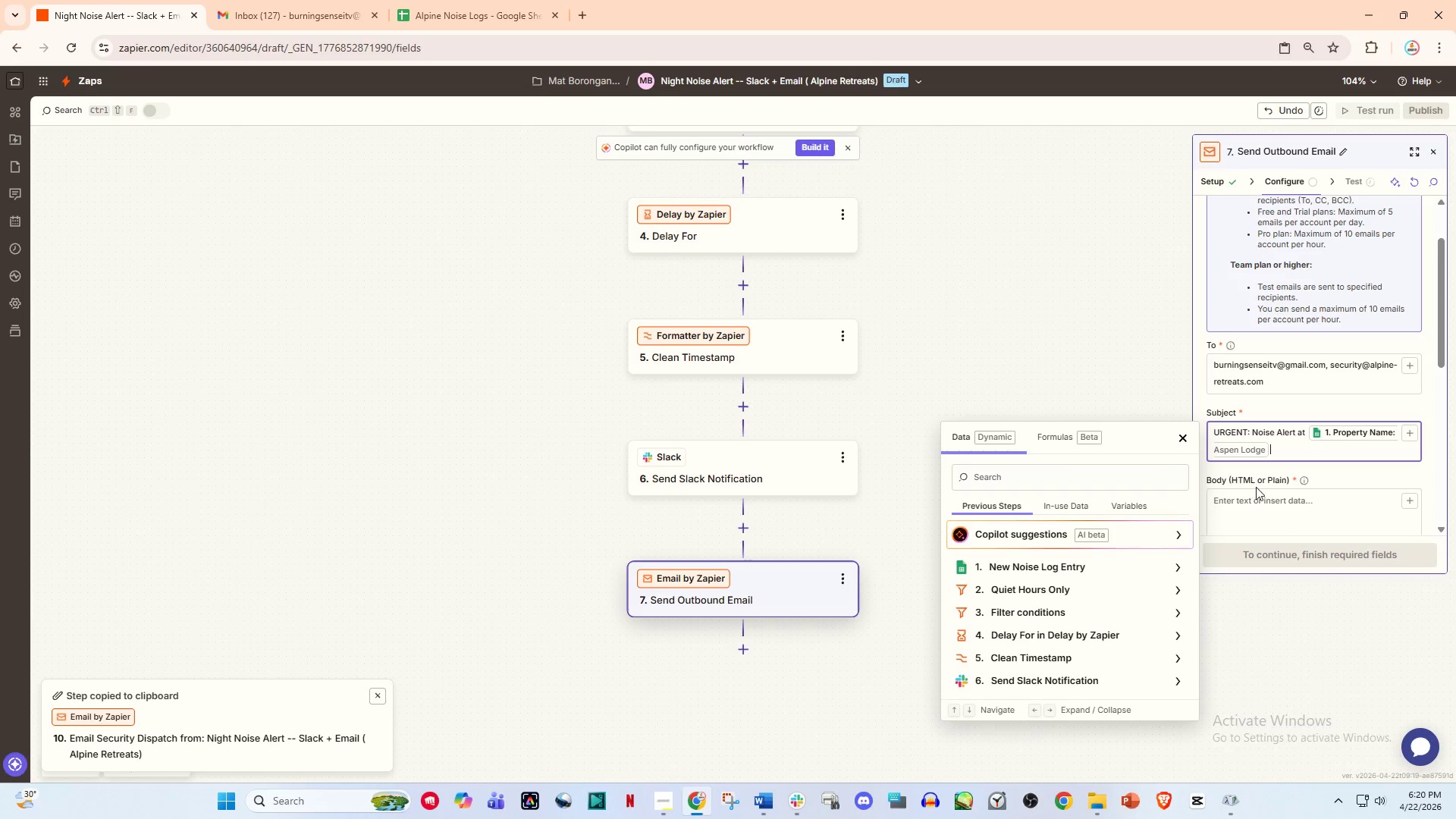 
scroll: coordinate [1257, 491], scroll_direction: down, amount: 1.0
 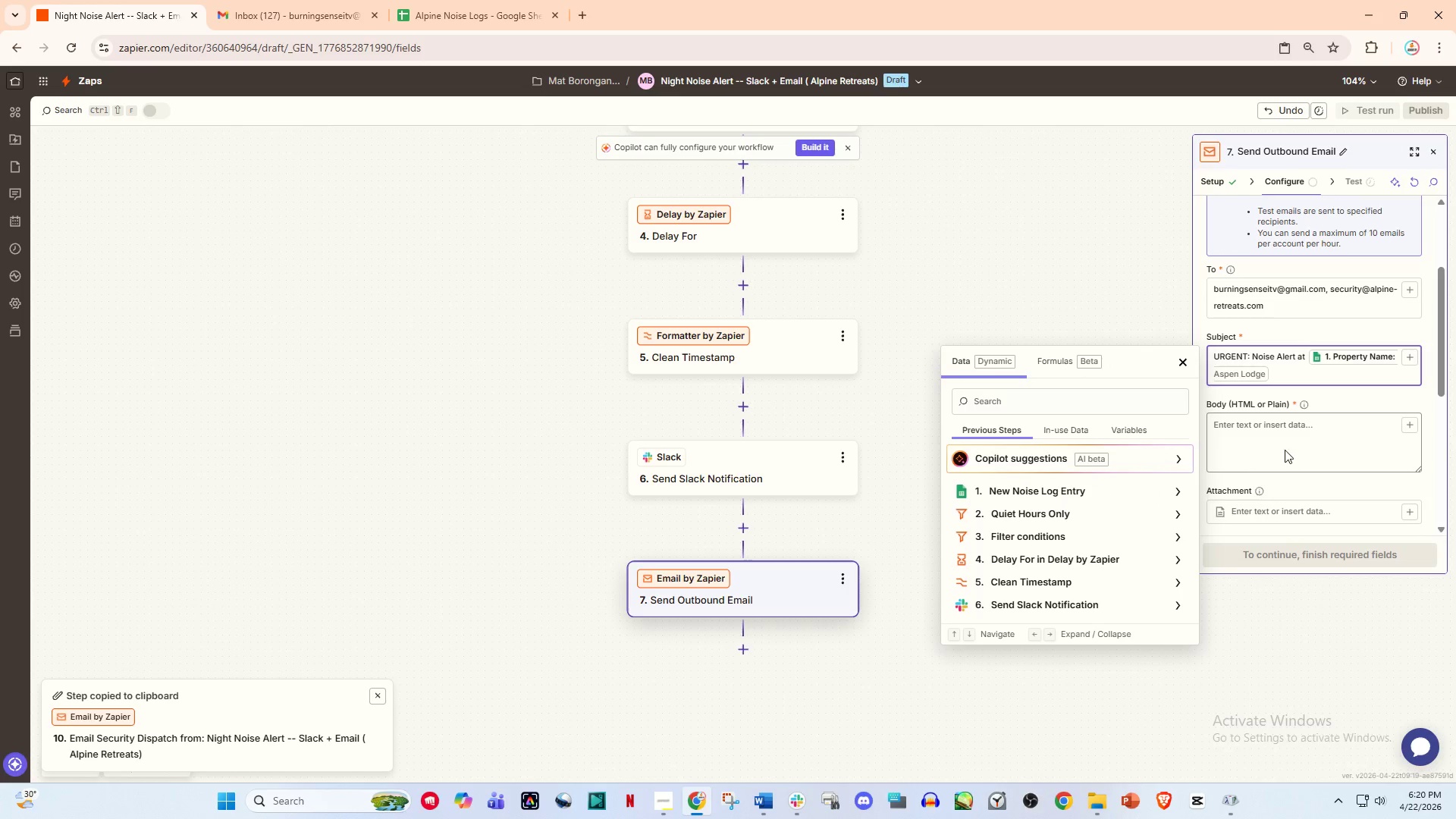 
left_click([1285, 447])
 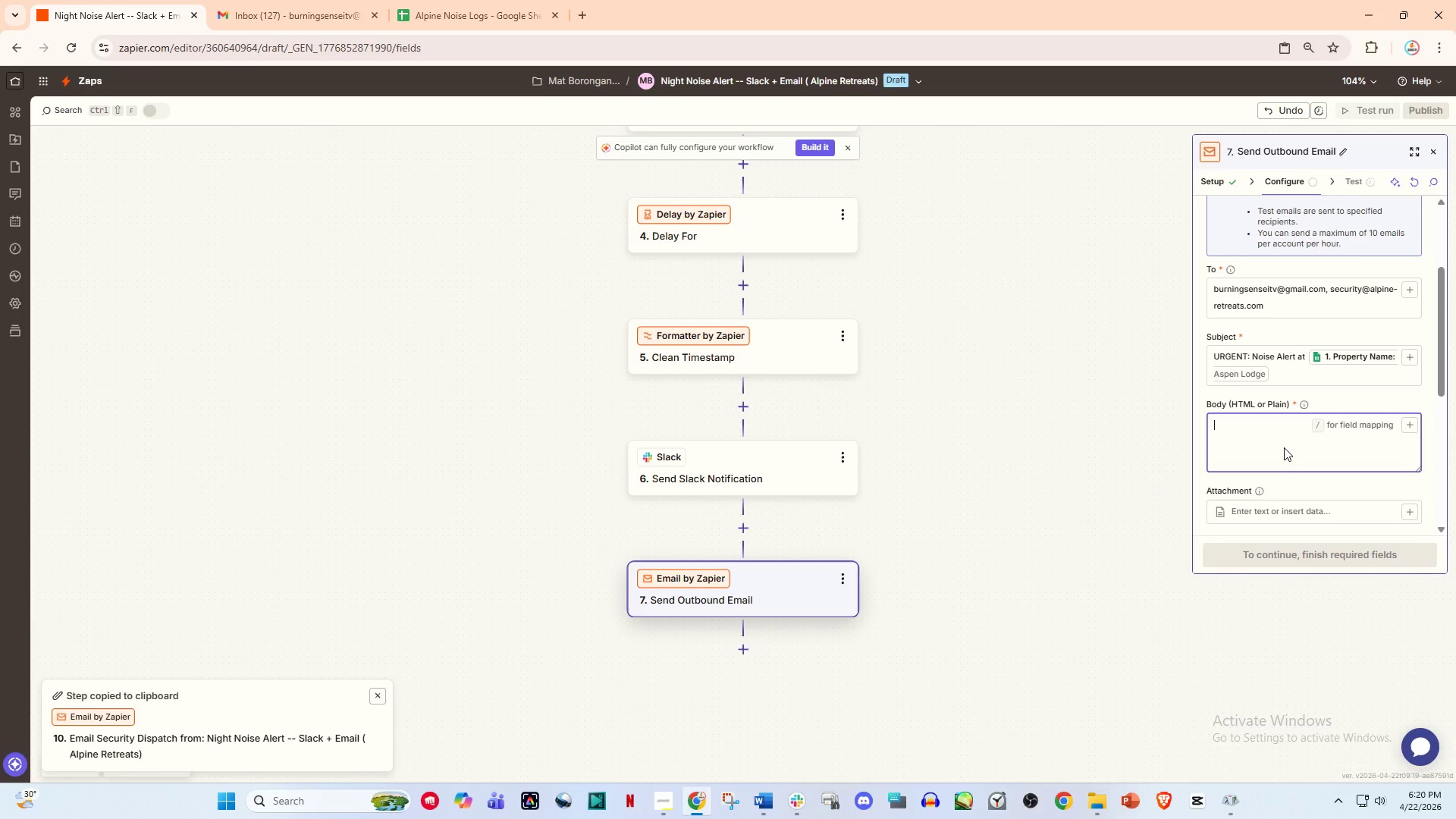 
key(NumpadEnter)
type(A noise )
 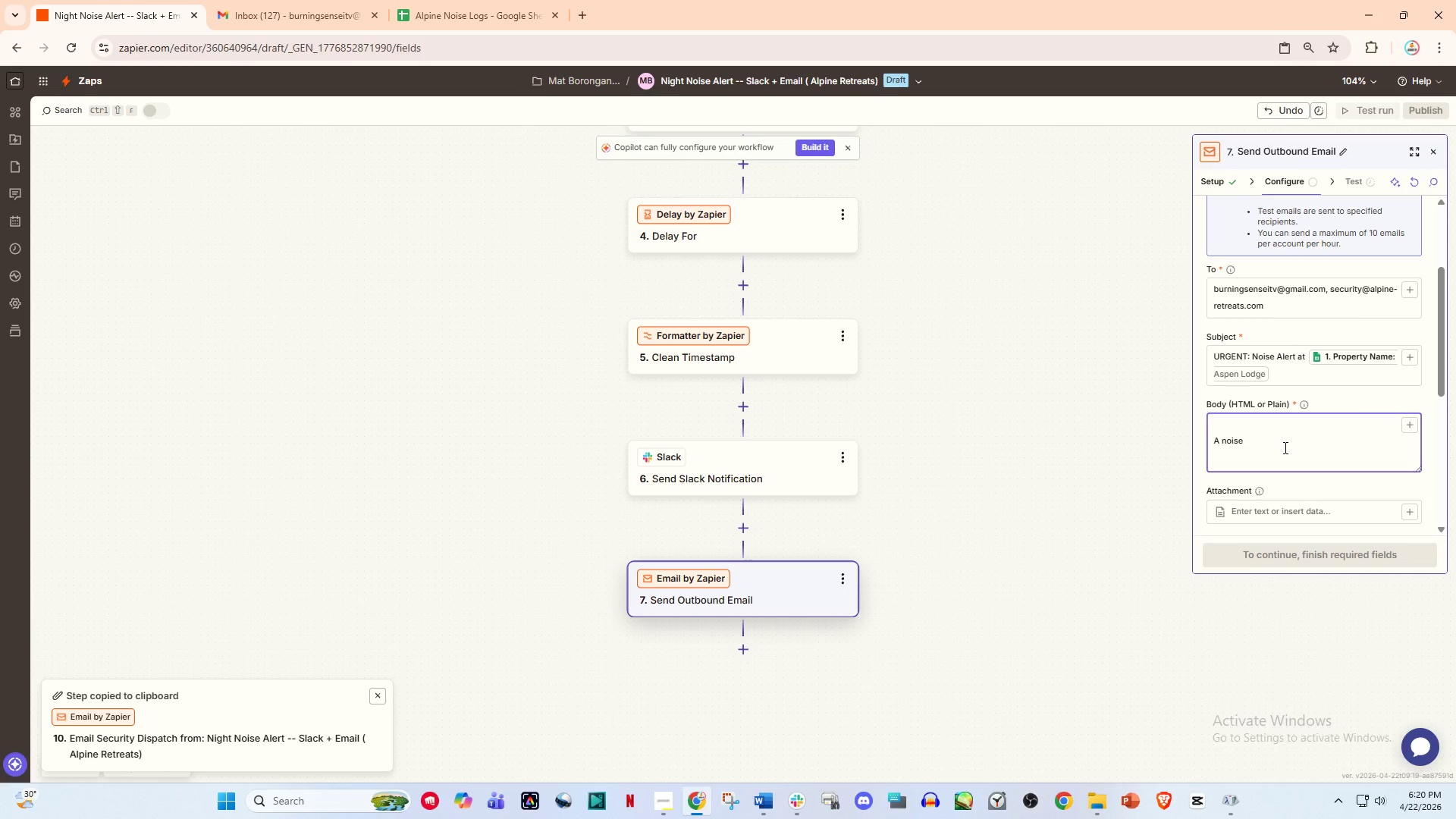 
type(violation has been detected during quiet hours)
 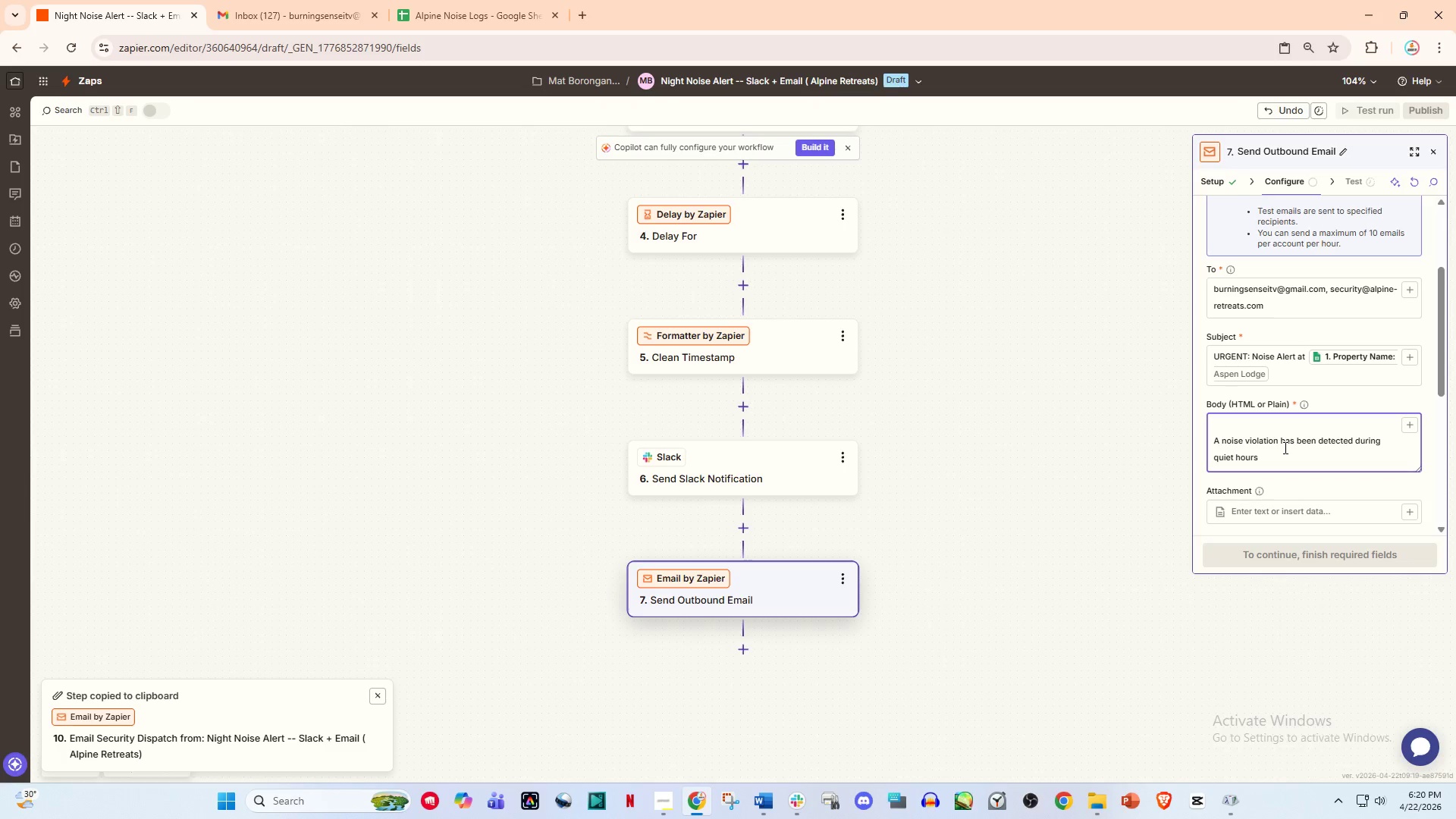 
type(.)
key(NumpadEnter)
key(NumpadEnter)
type(Propw)
key(Backspace)
type(erty: /pro)
 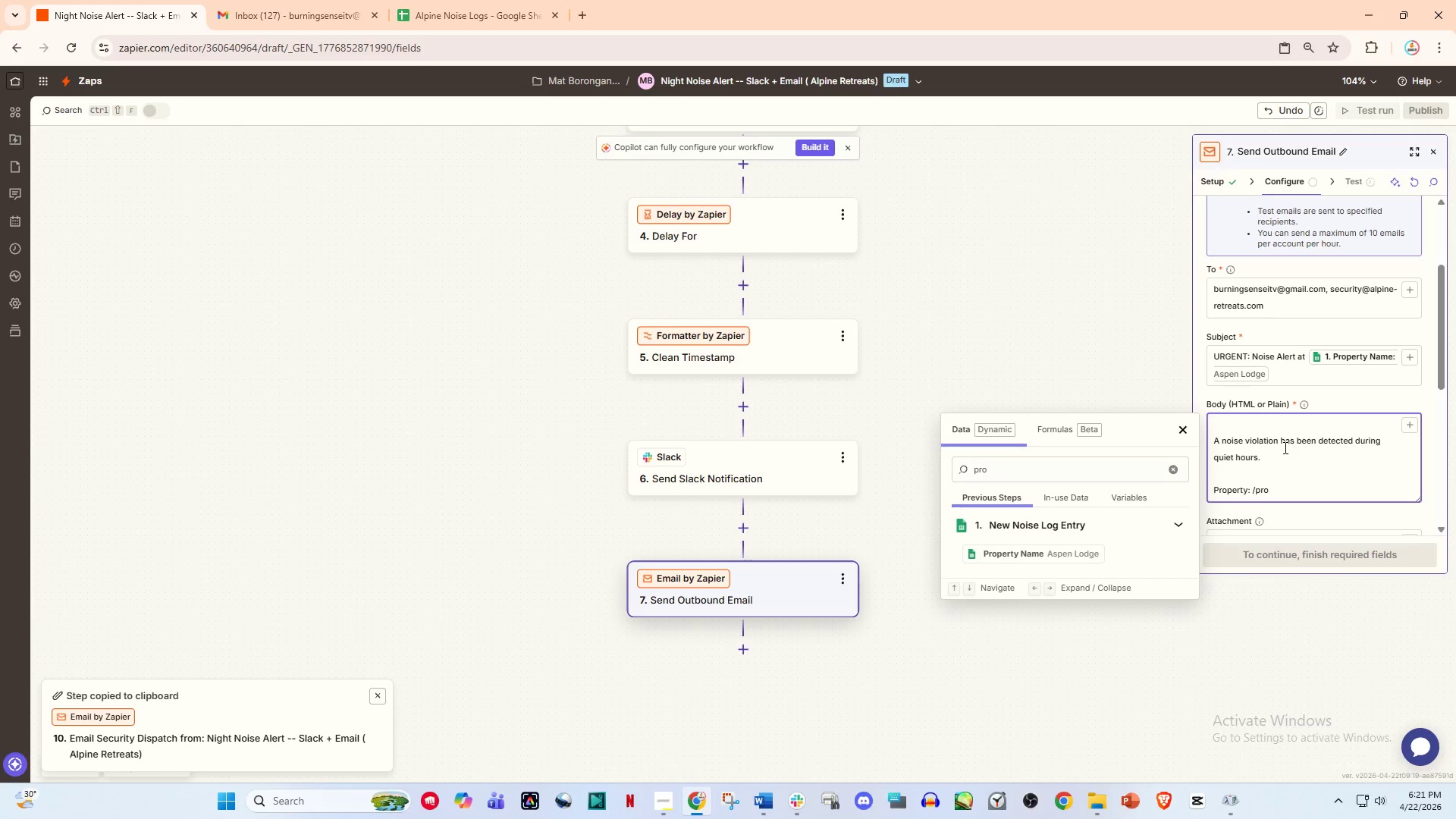 
left_click([1062, 547])
 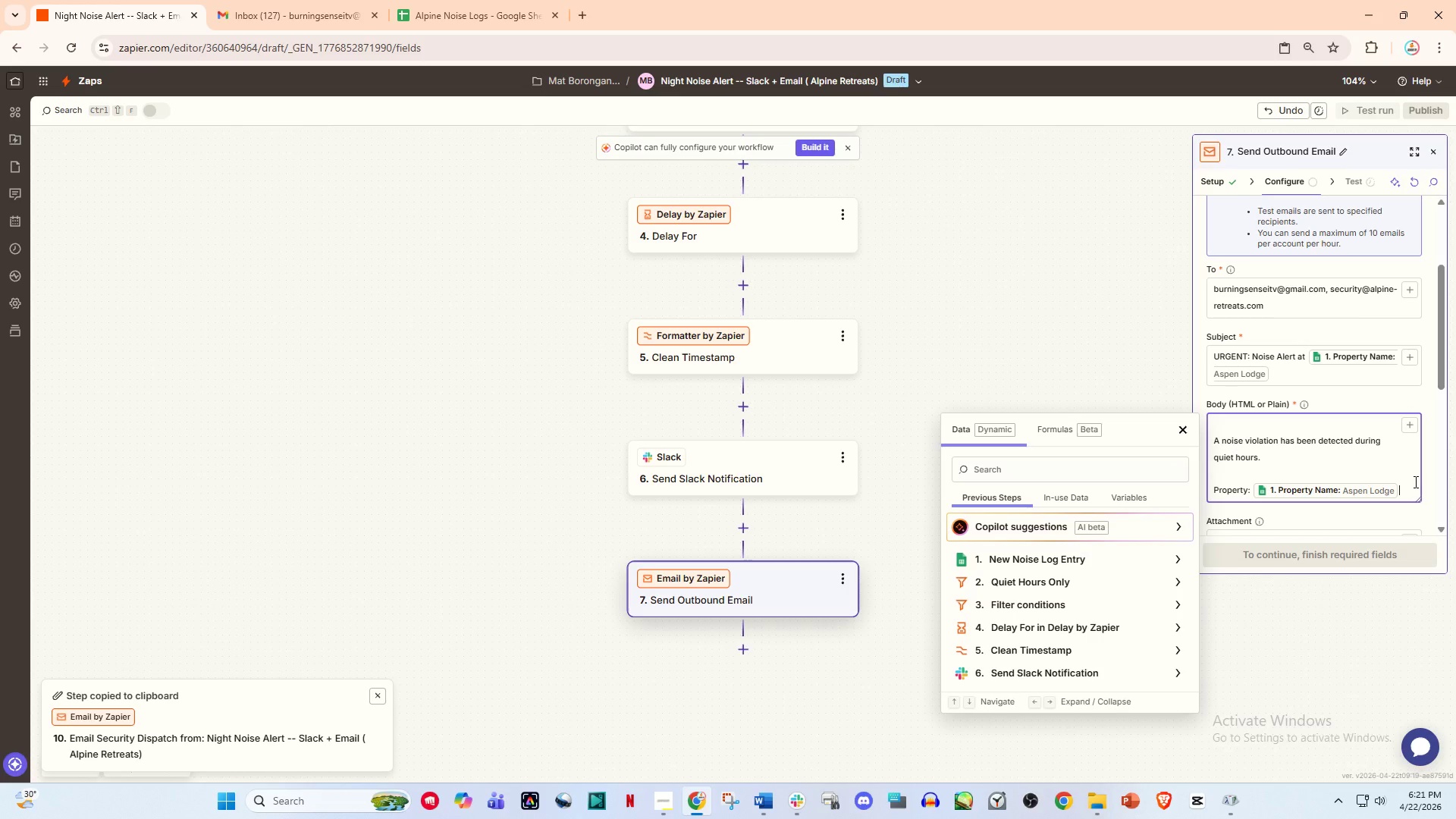 
key(NumpadEnter)
type(Noise)
 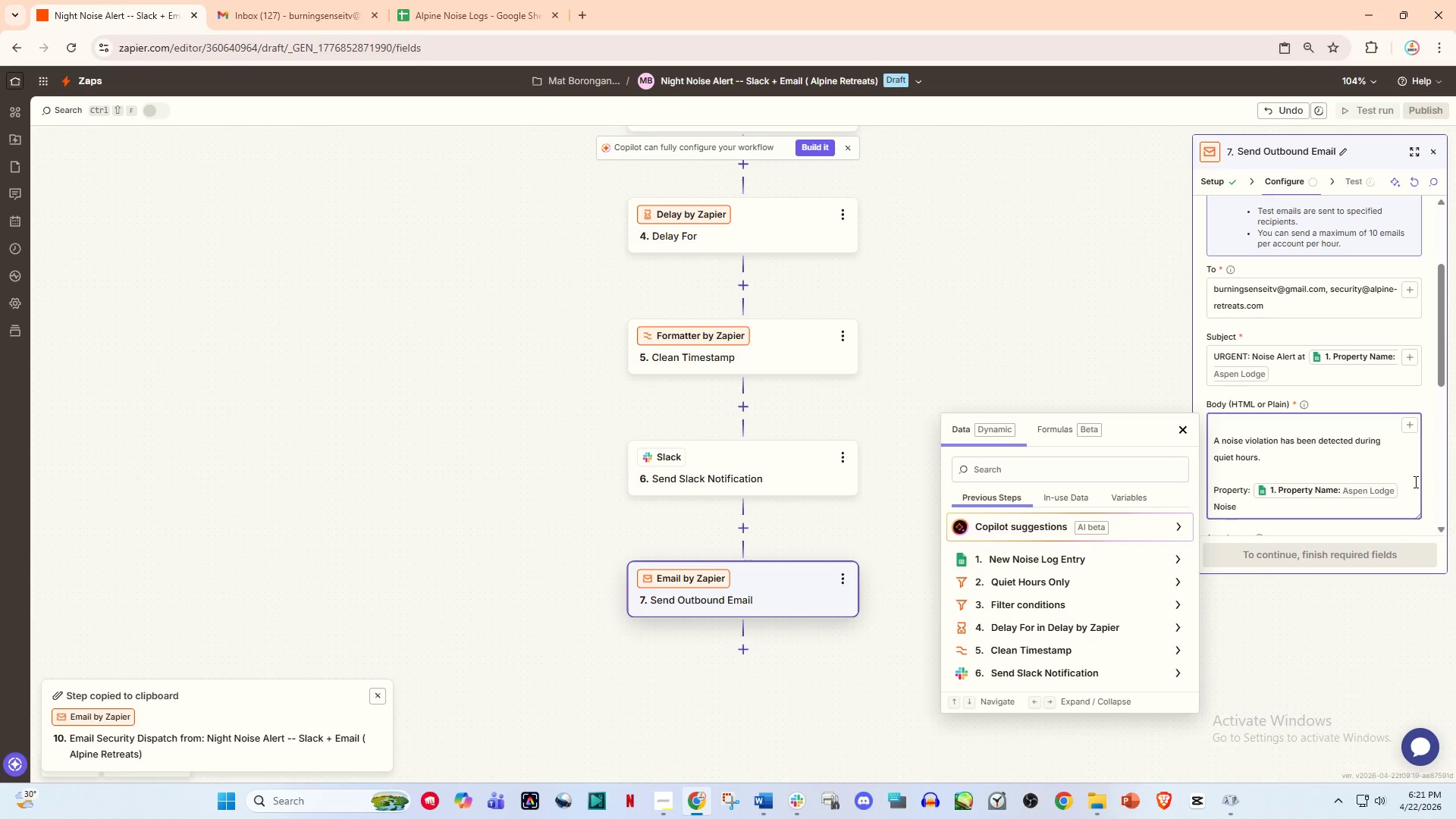 
type( Level: /)
 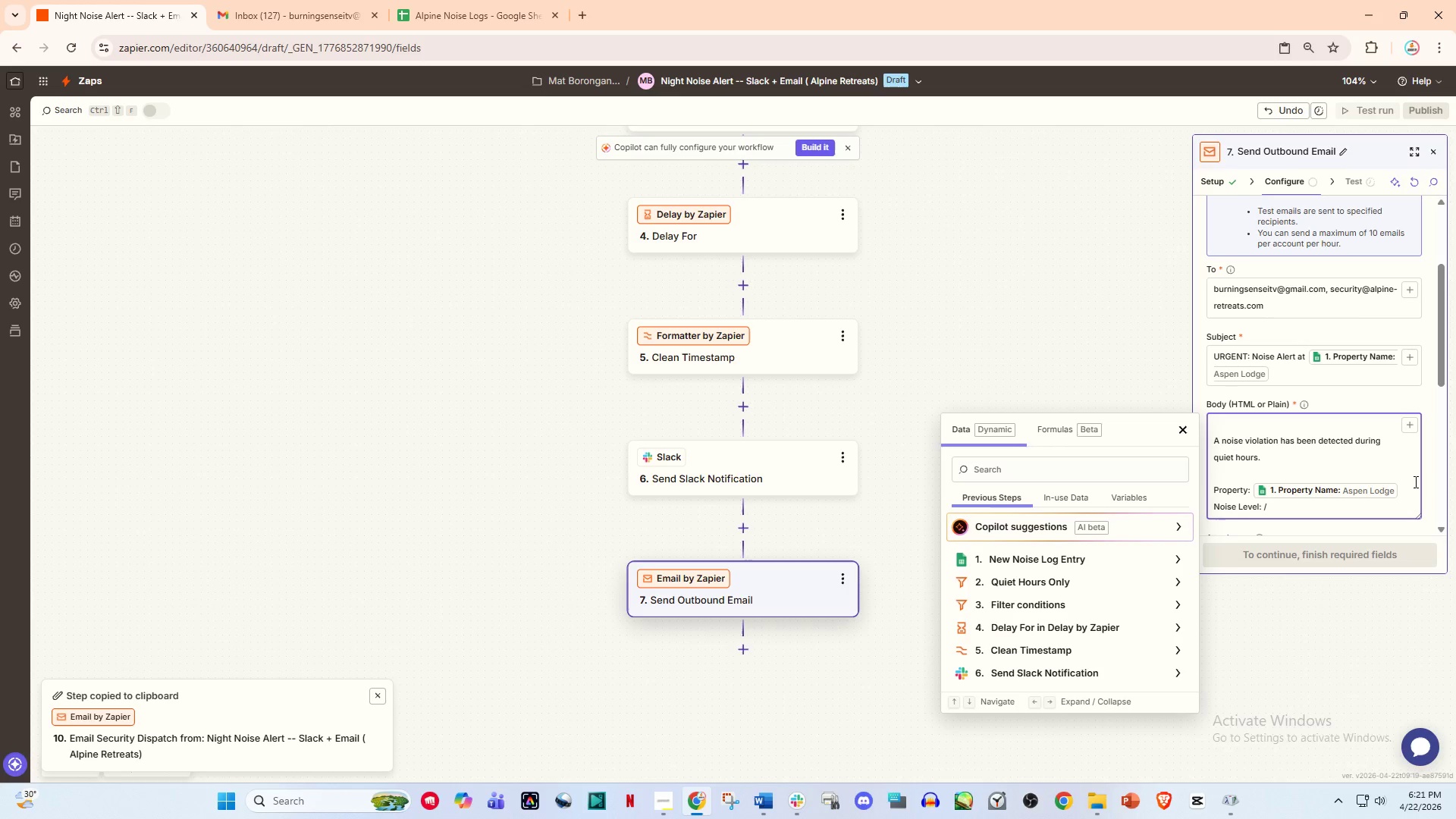 
wait(6.89)
 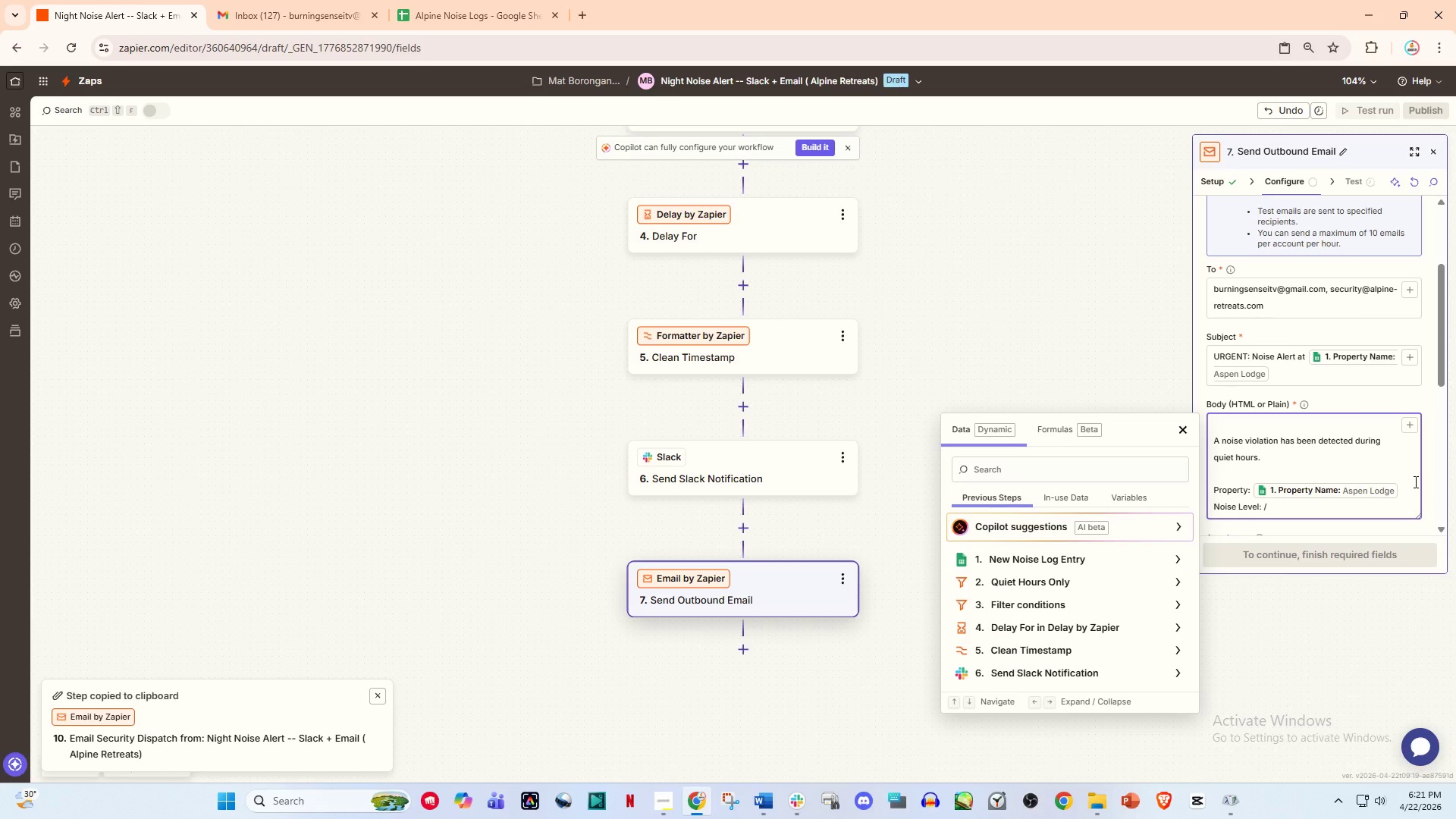 
left_click([1103, 467])
 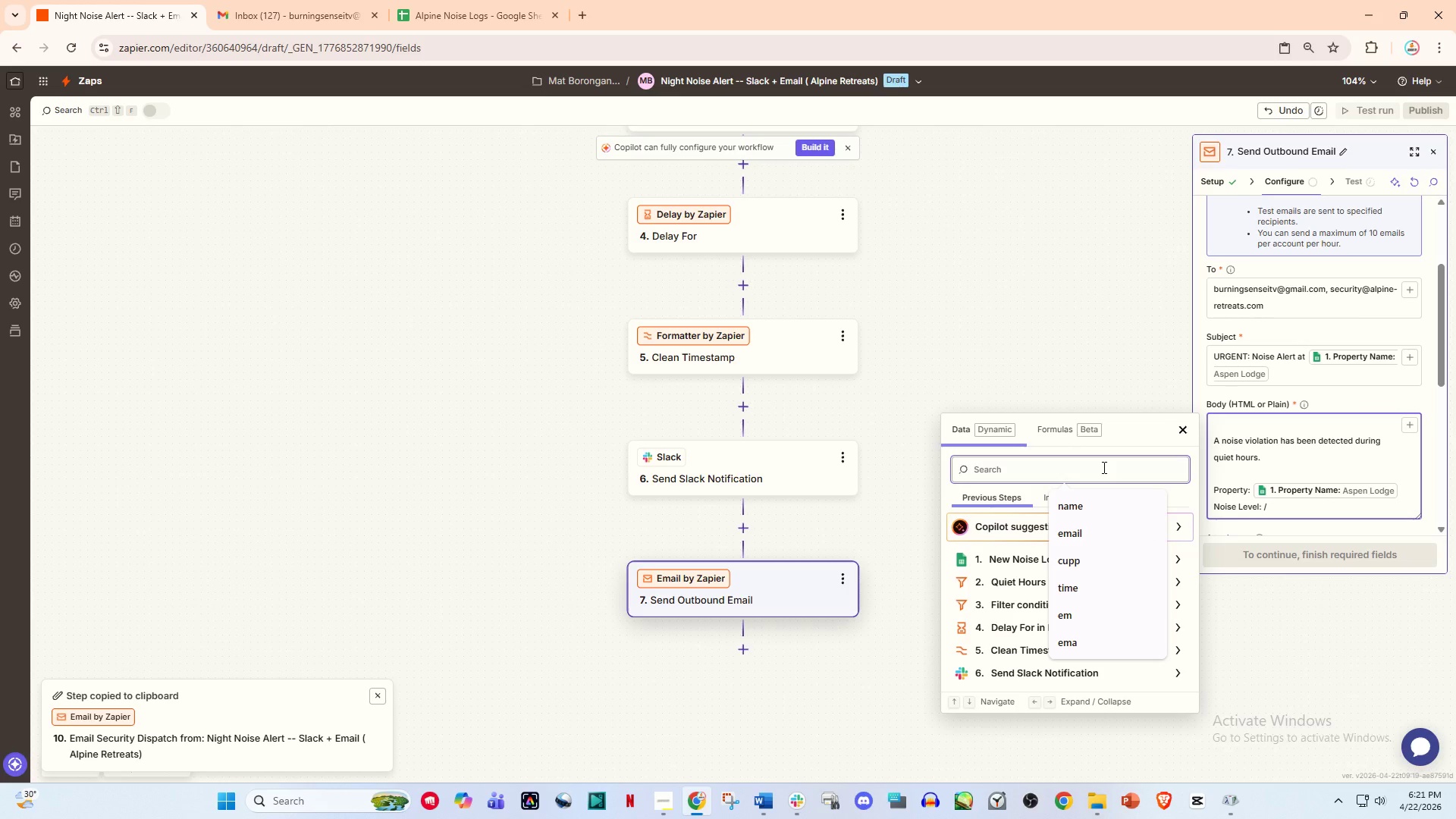 
type(de)
 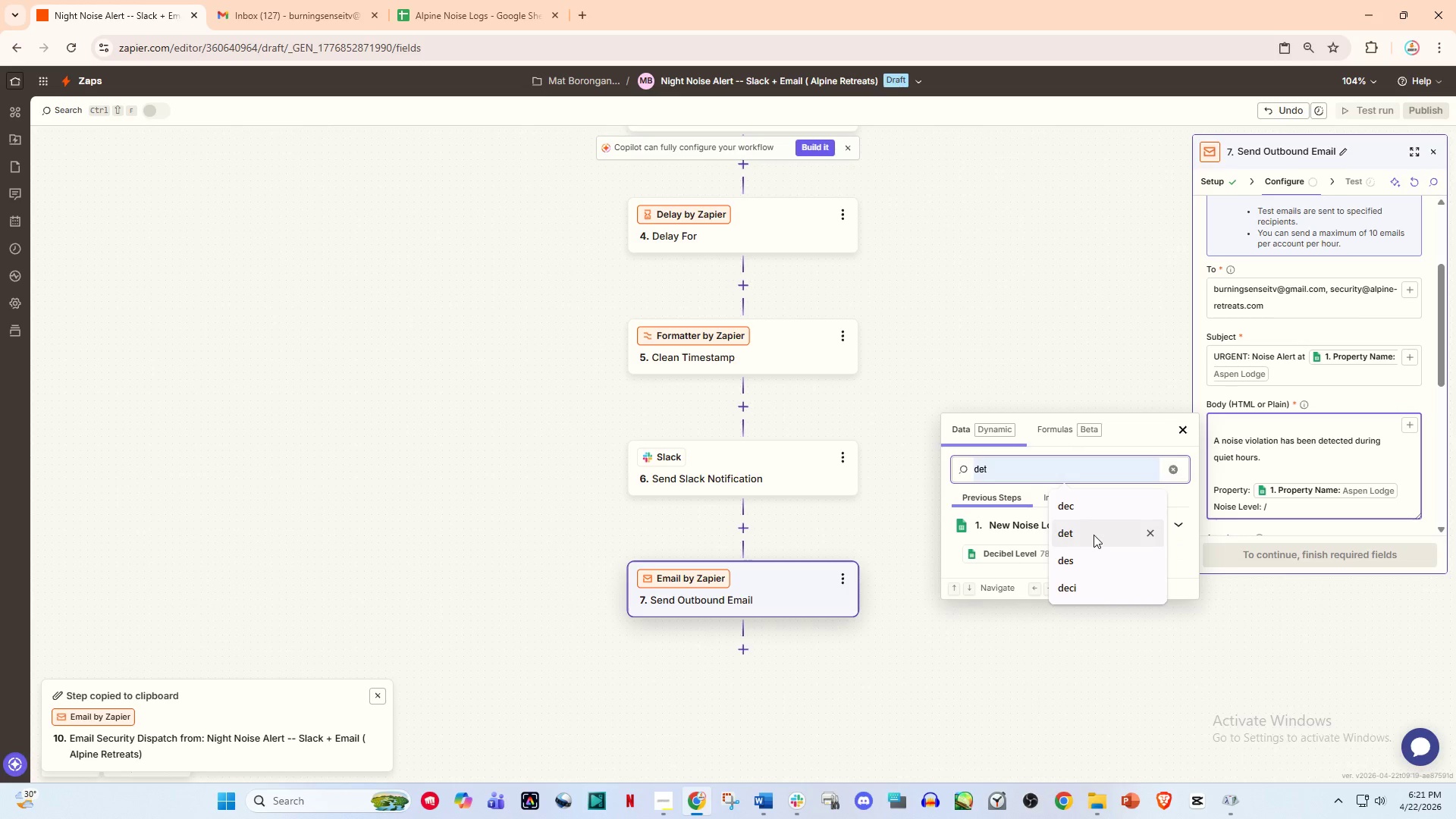 
left_click([977, 546])
 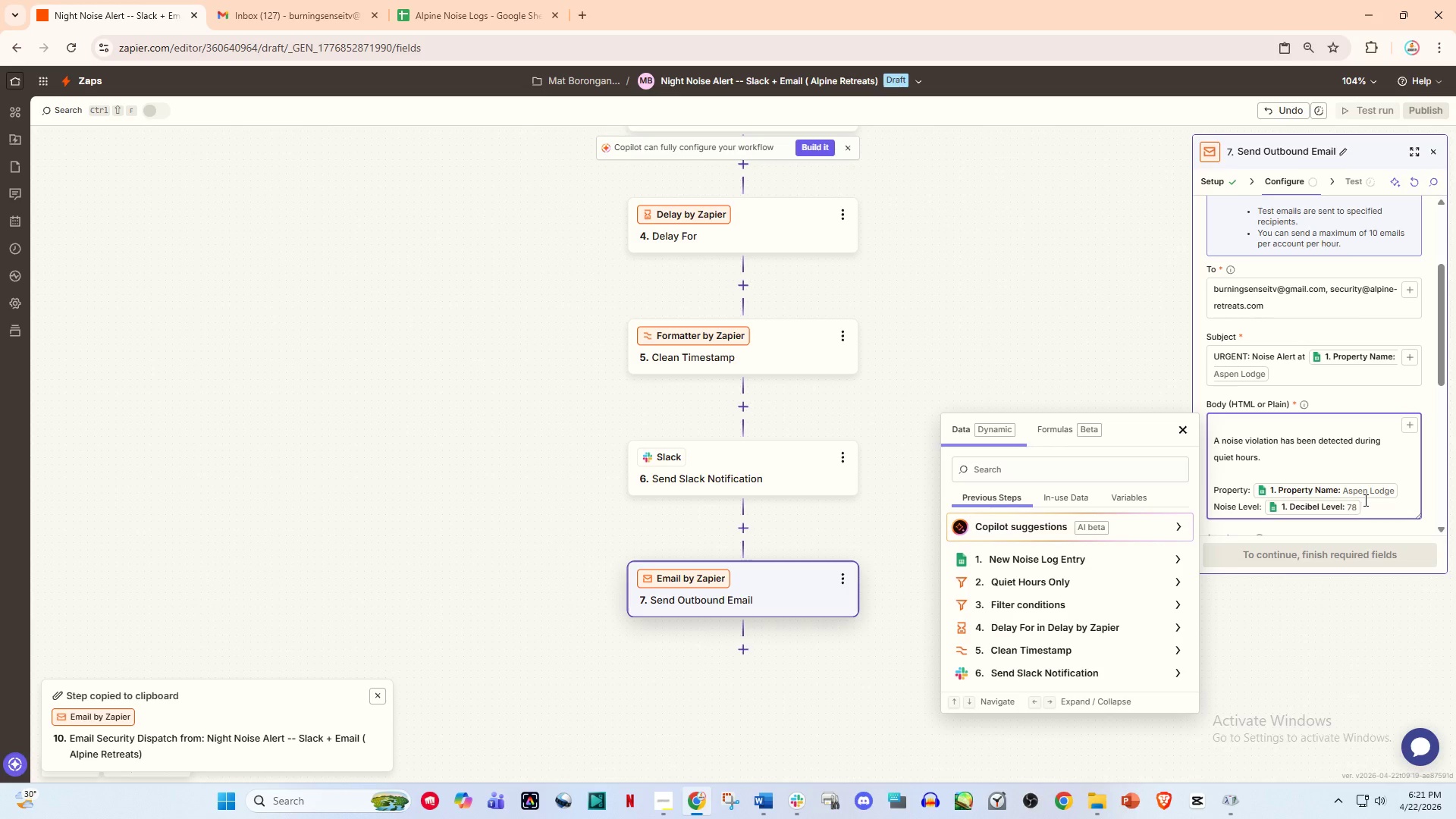 
wait(19.33)
 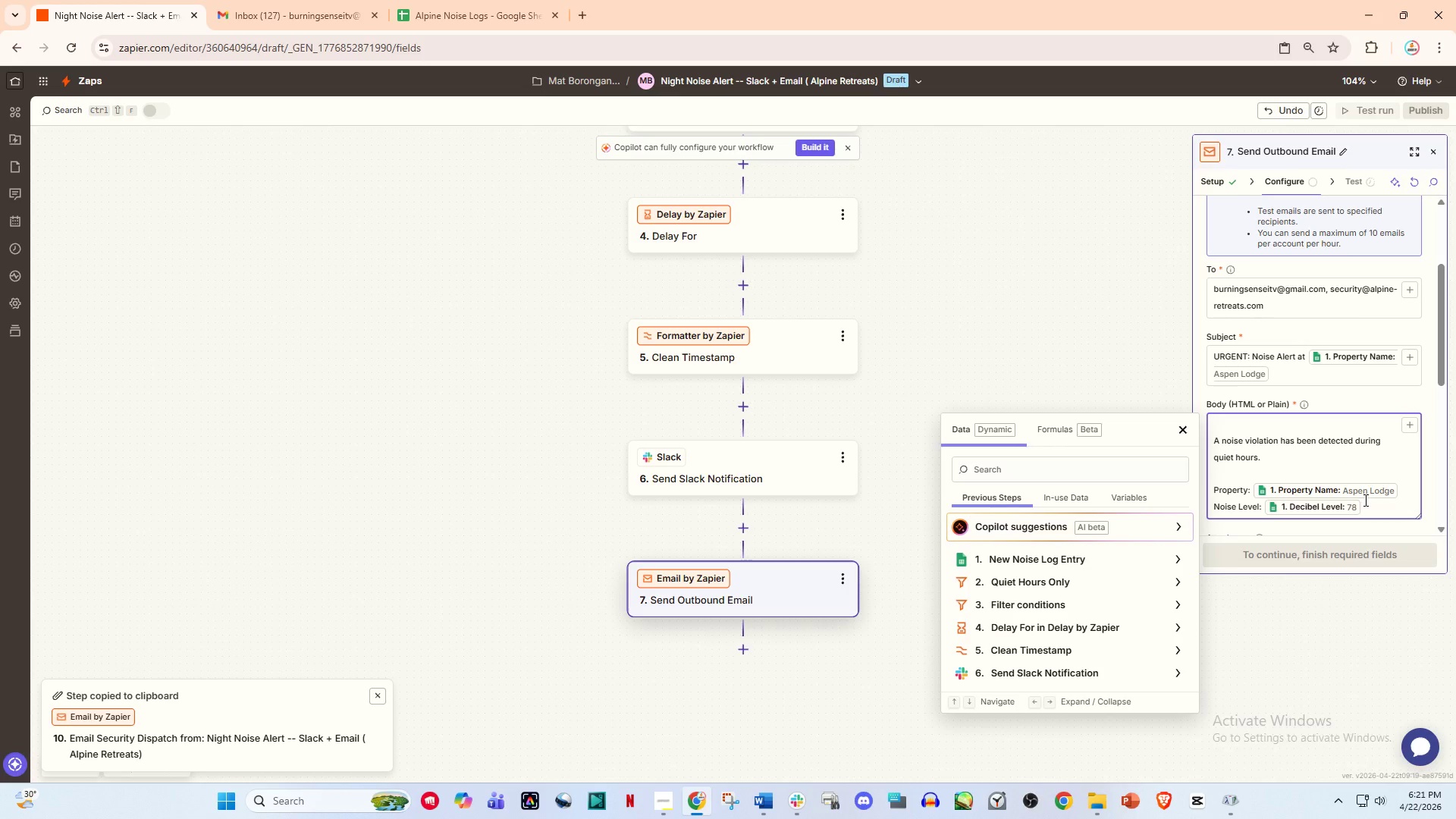 
type(dB)
 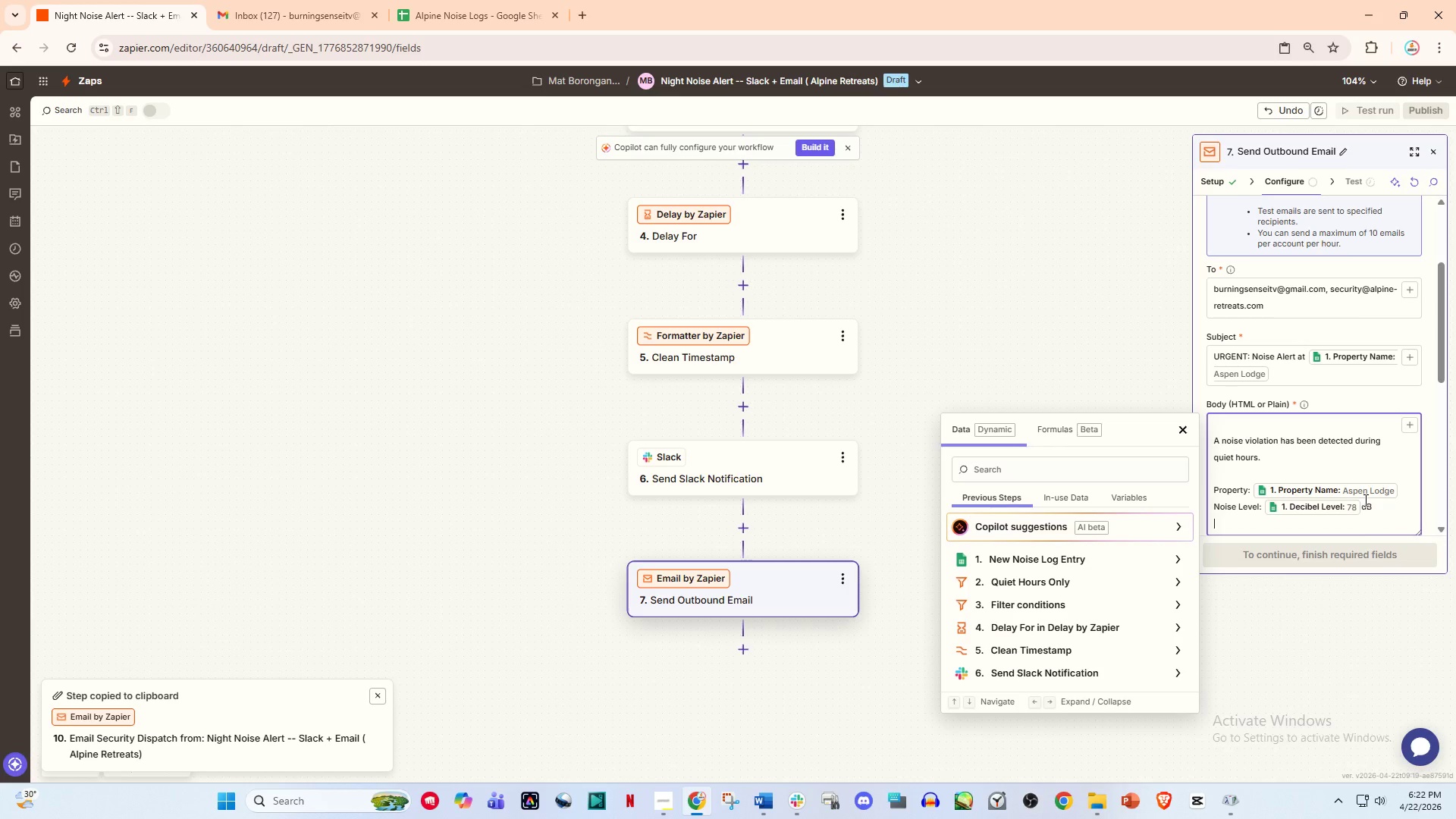 
 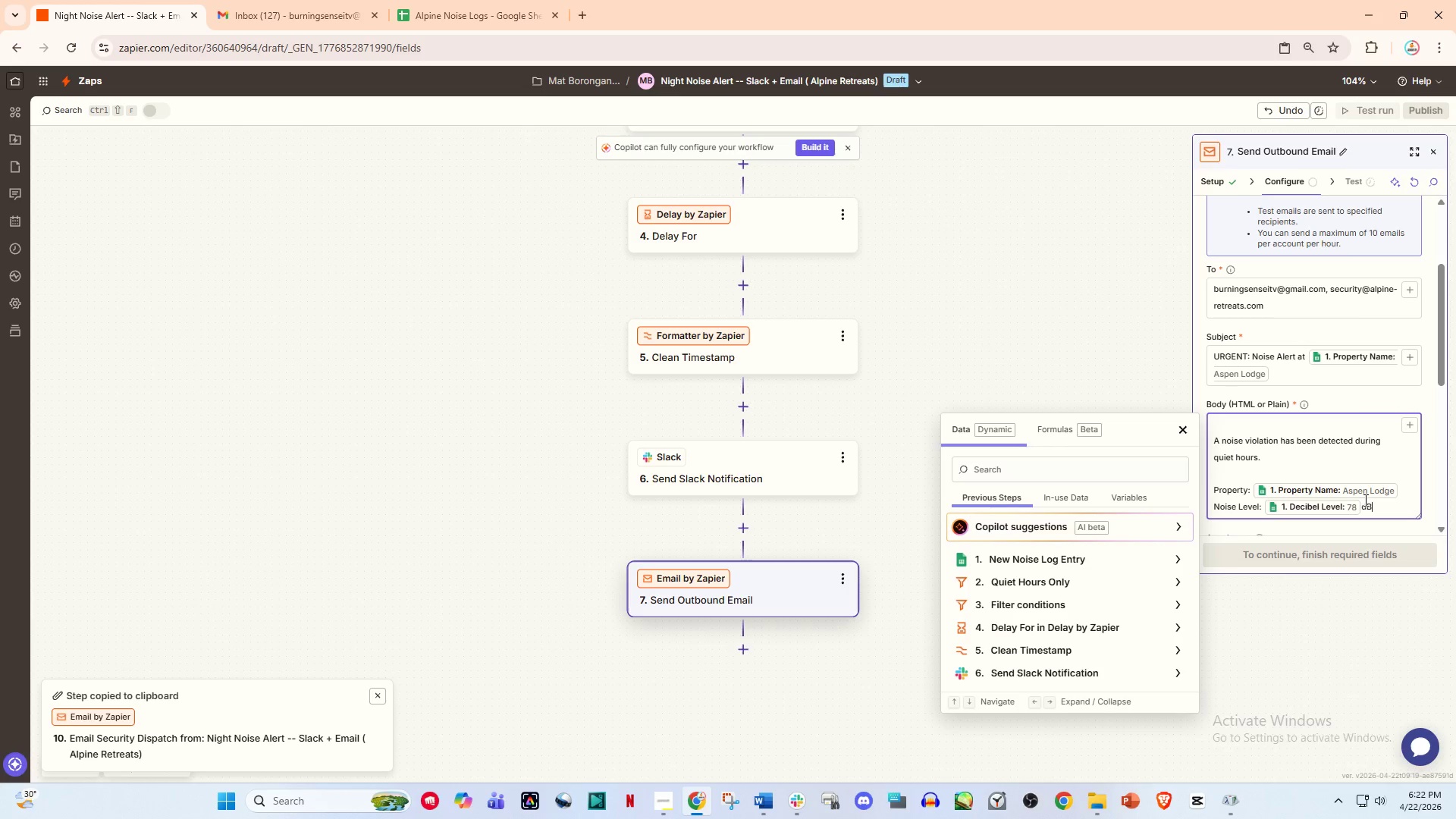 
key(Shift+Enter)
 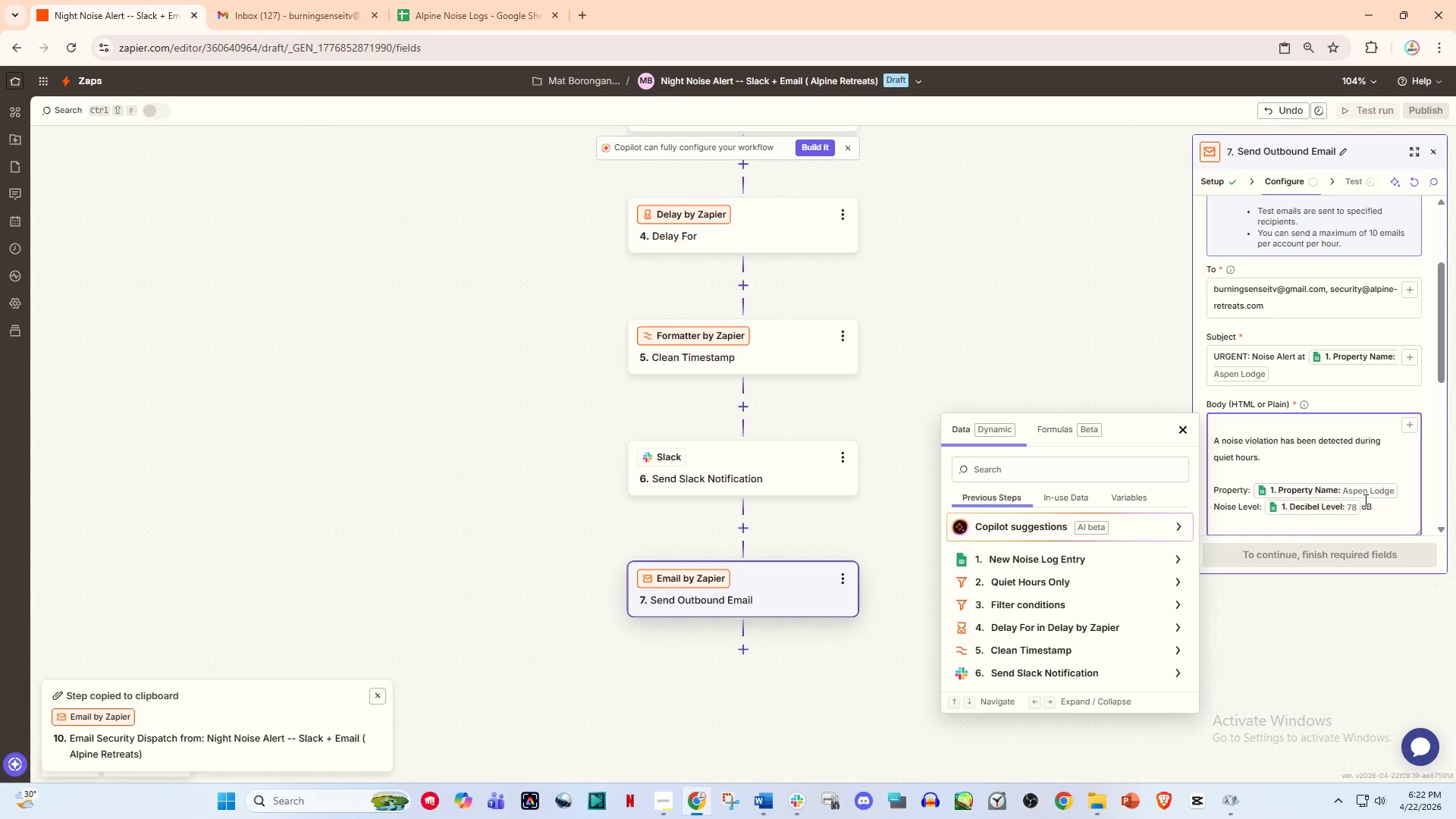 
type(Time: /)
 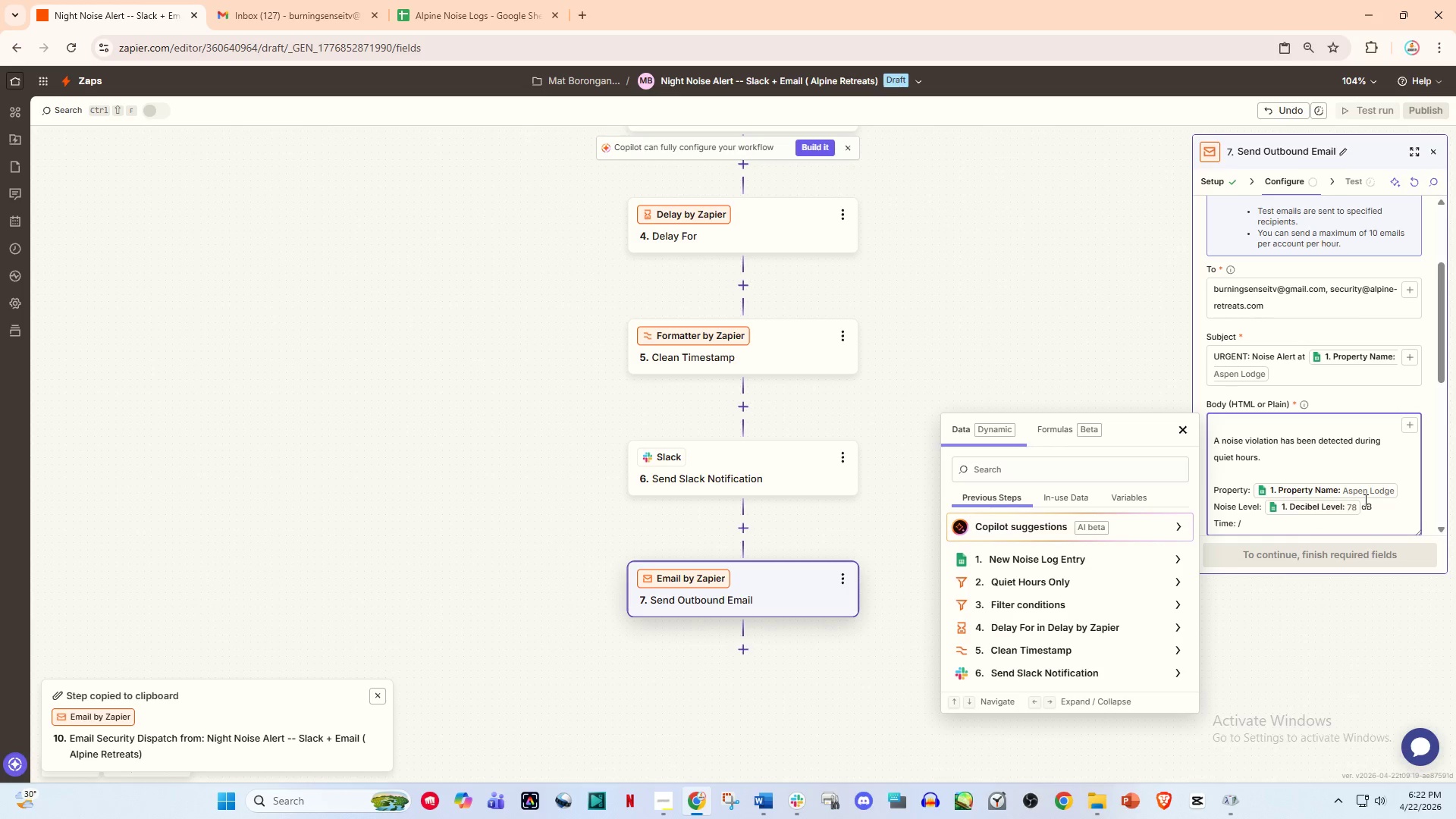 
left_click([1096, 478])
 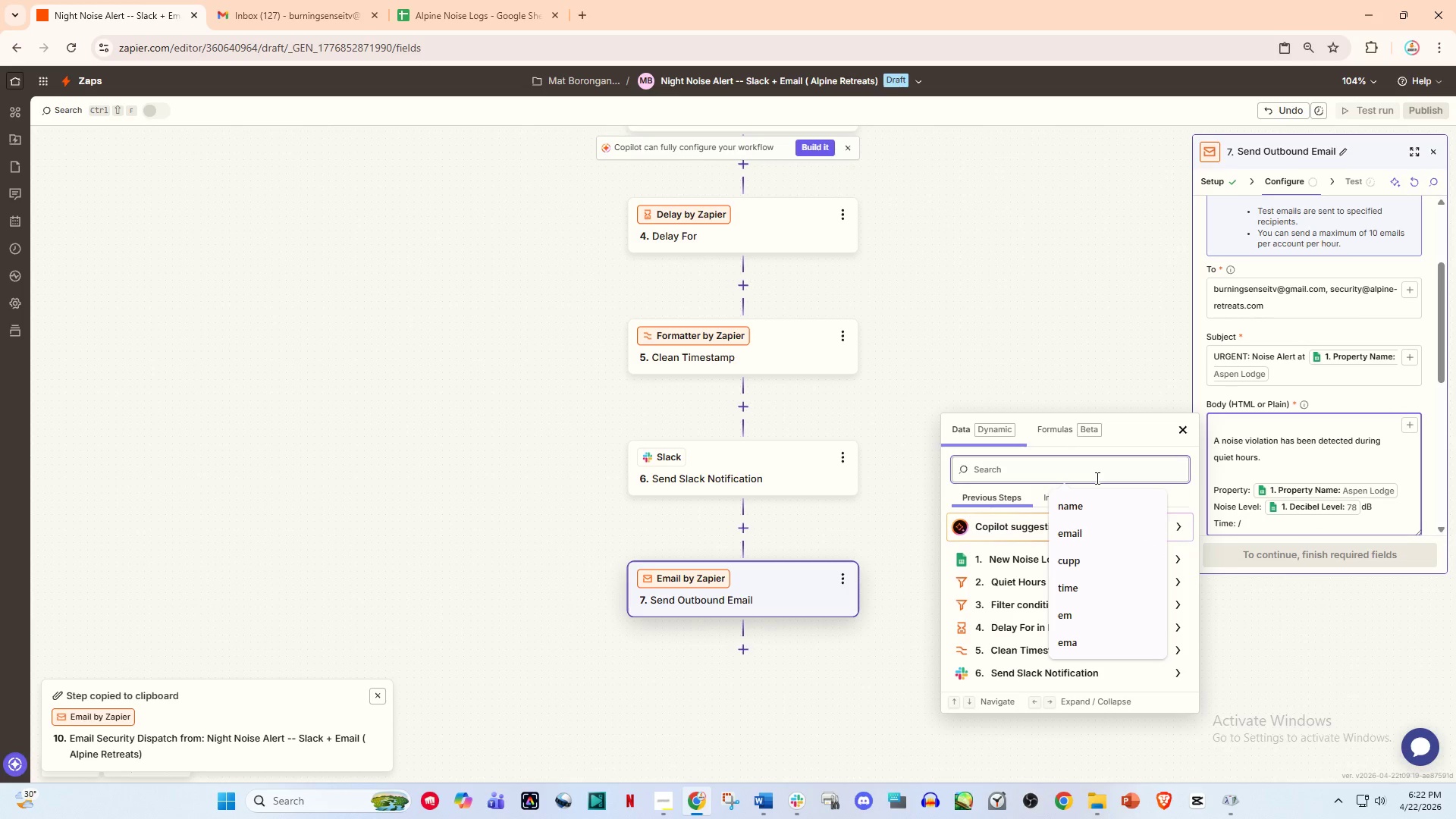 
type(for)
key(Backspace)
key(Backspace)
key(Backspace)
 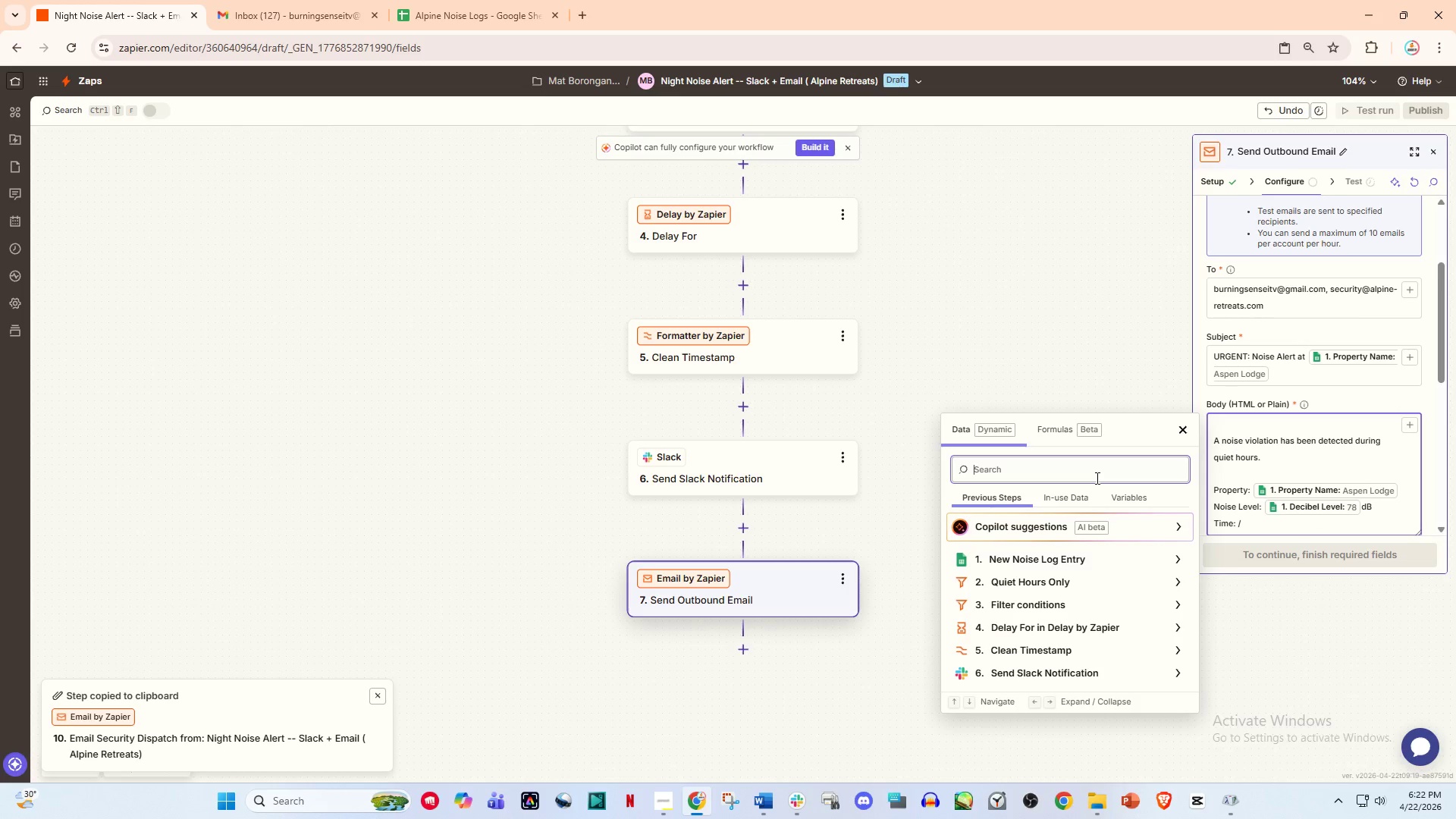 
type(forma)
 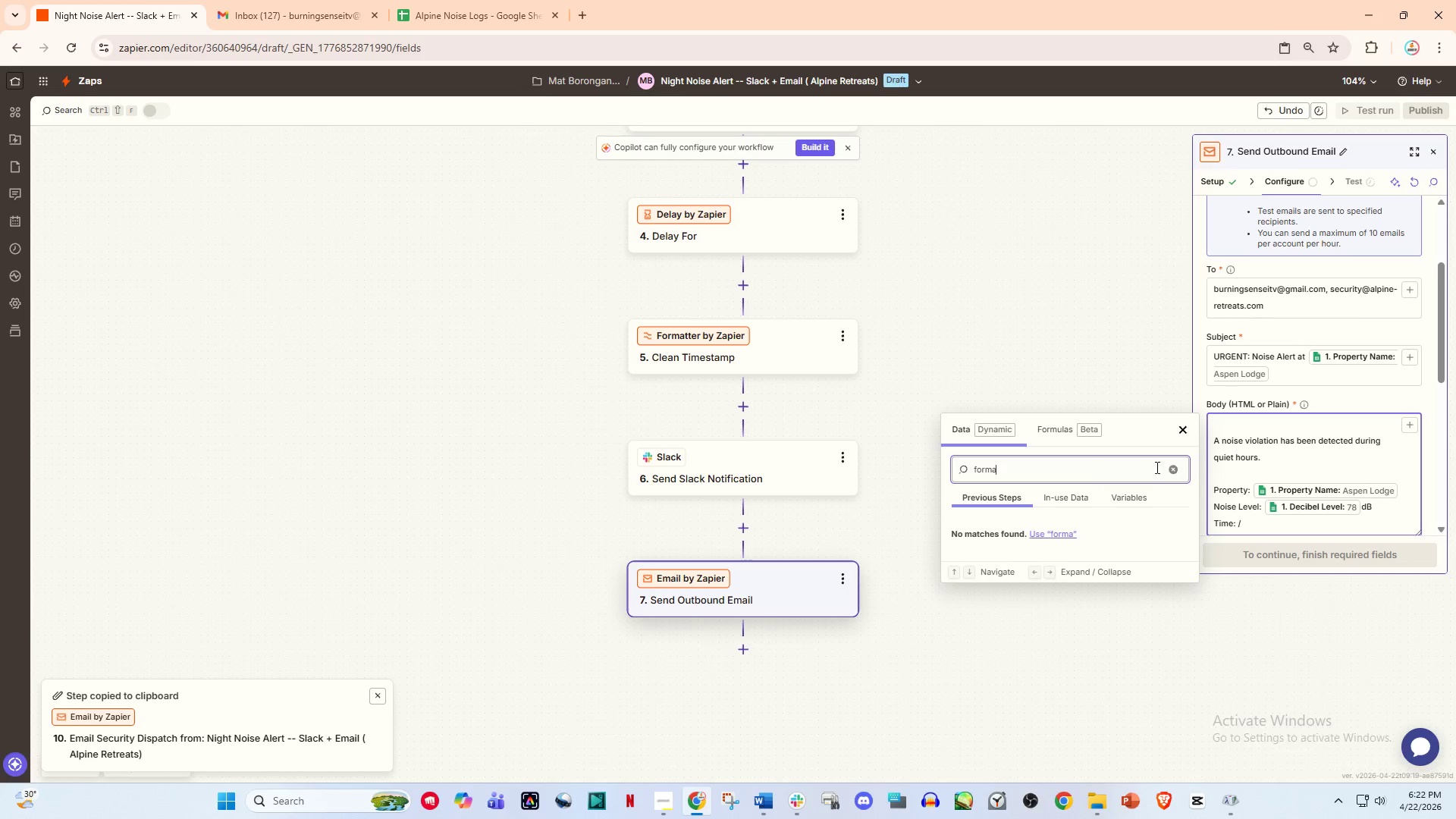 
left_click([1178, 466])
 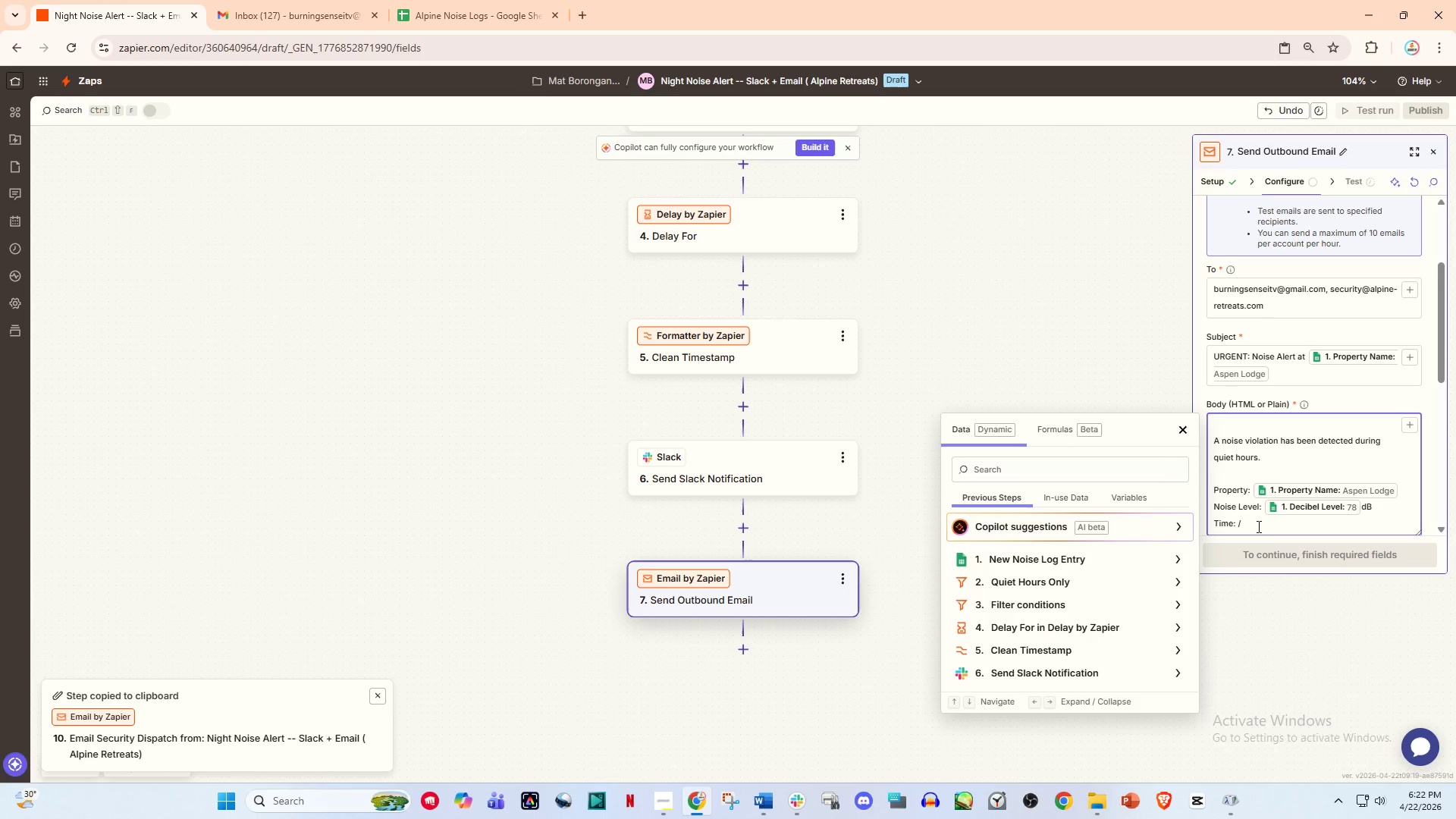 
left_click([1253, 531])
 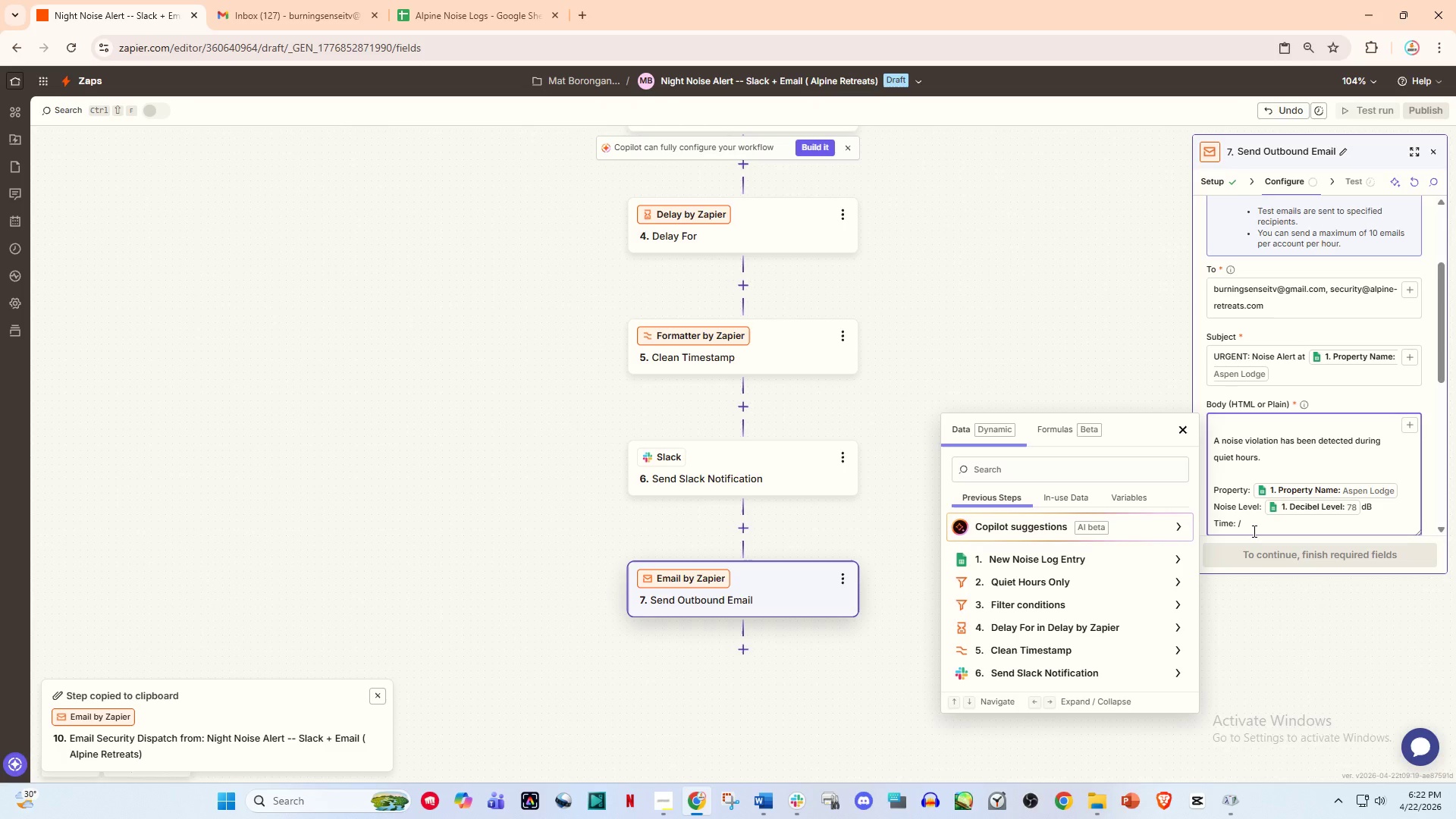 
key(F)
 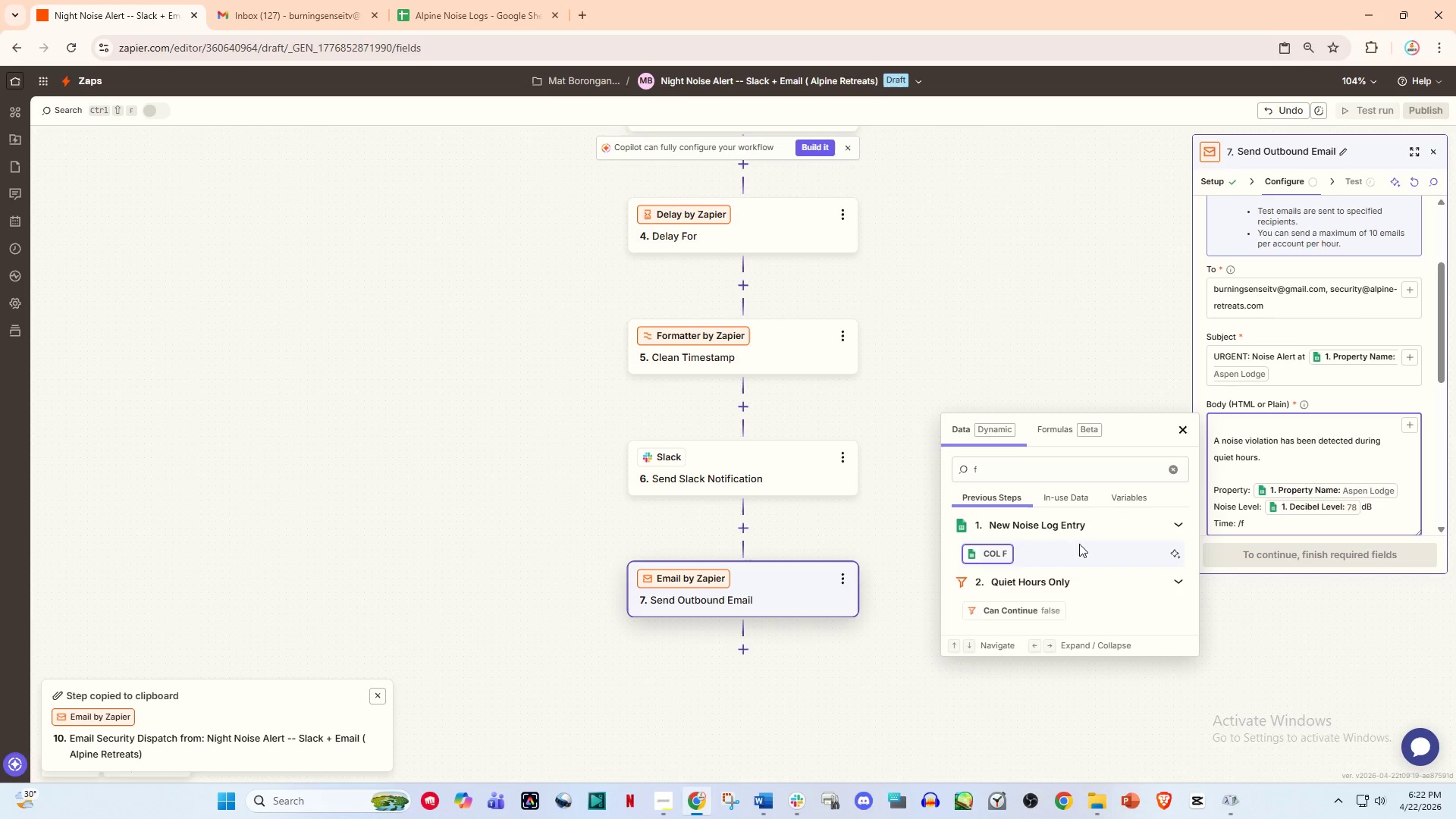 
key(Backspace)
 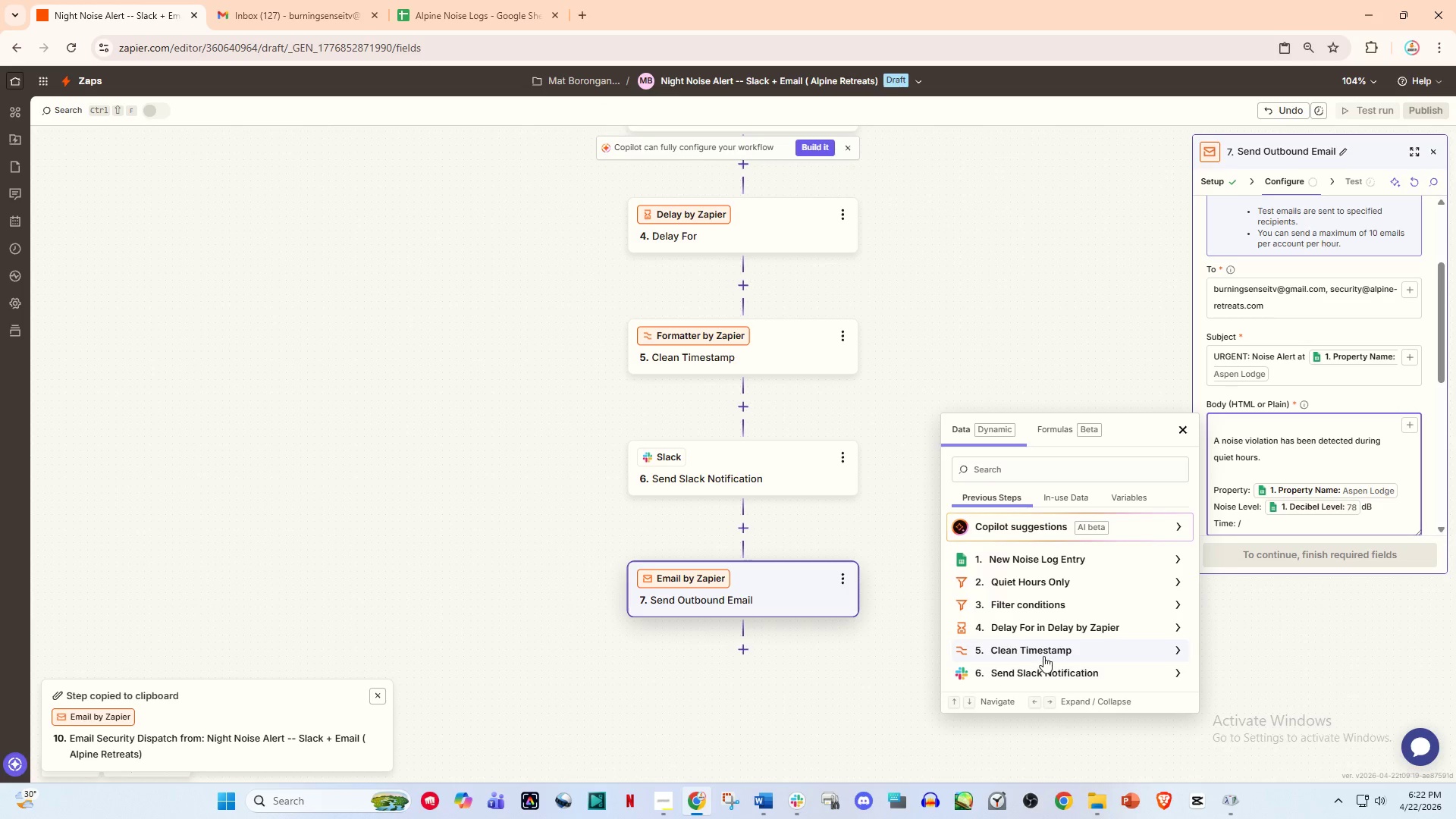 
left_click([1039, 648])
 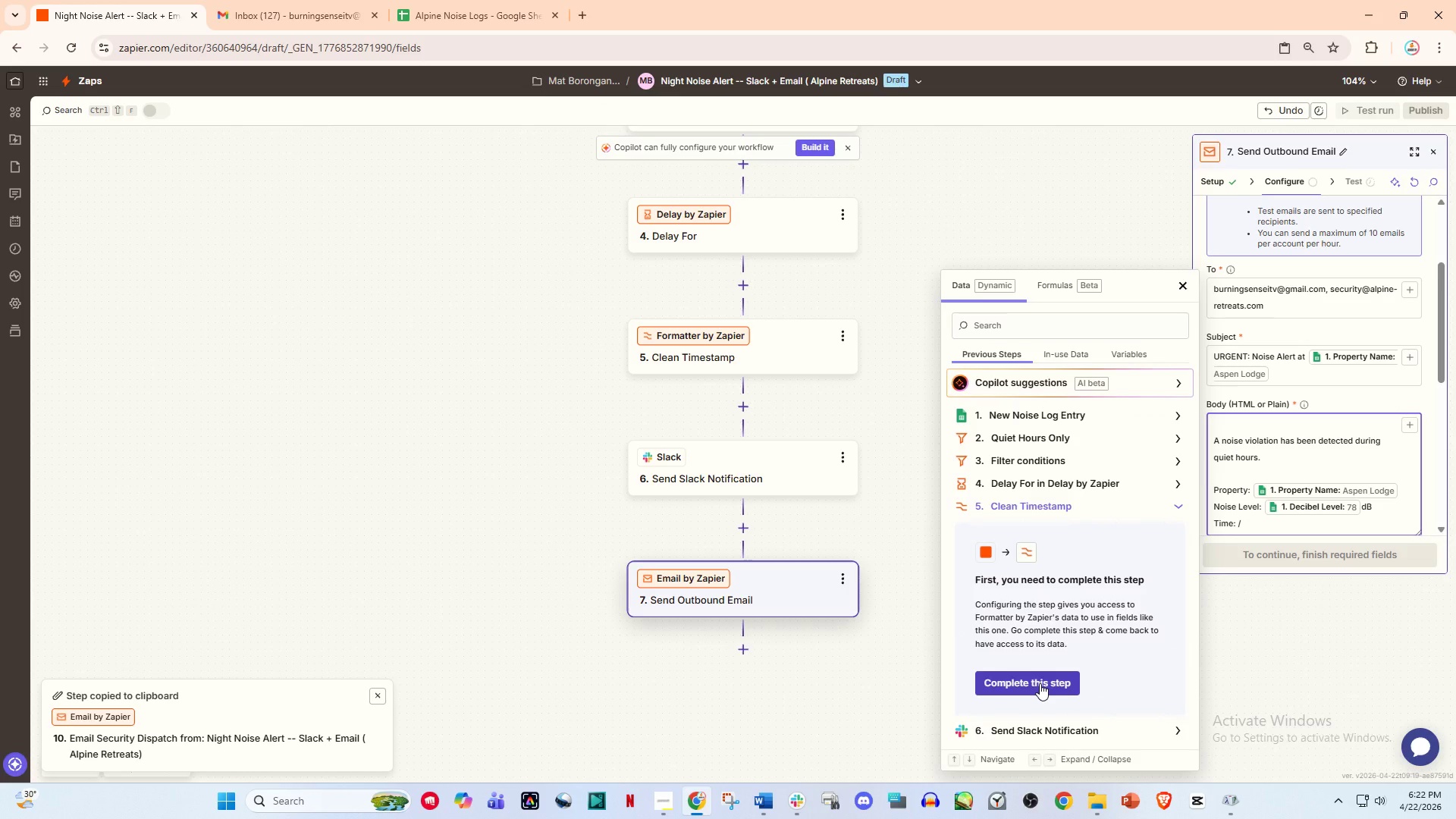 
left_click([1040, 683])
 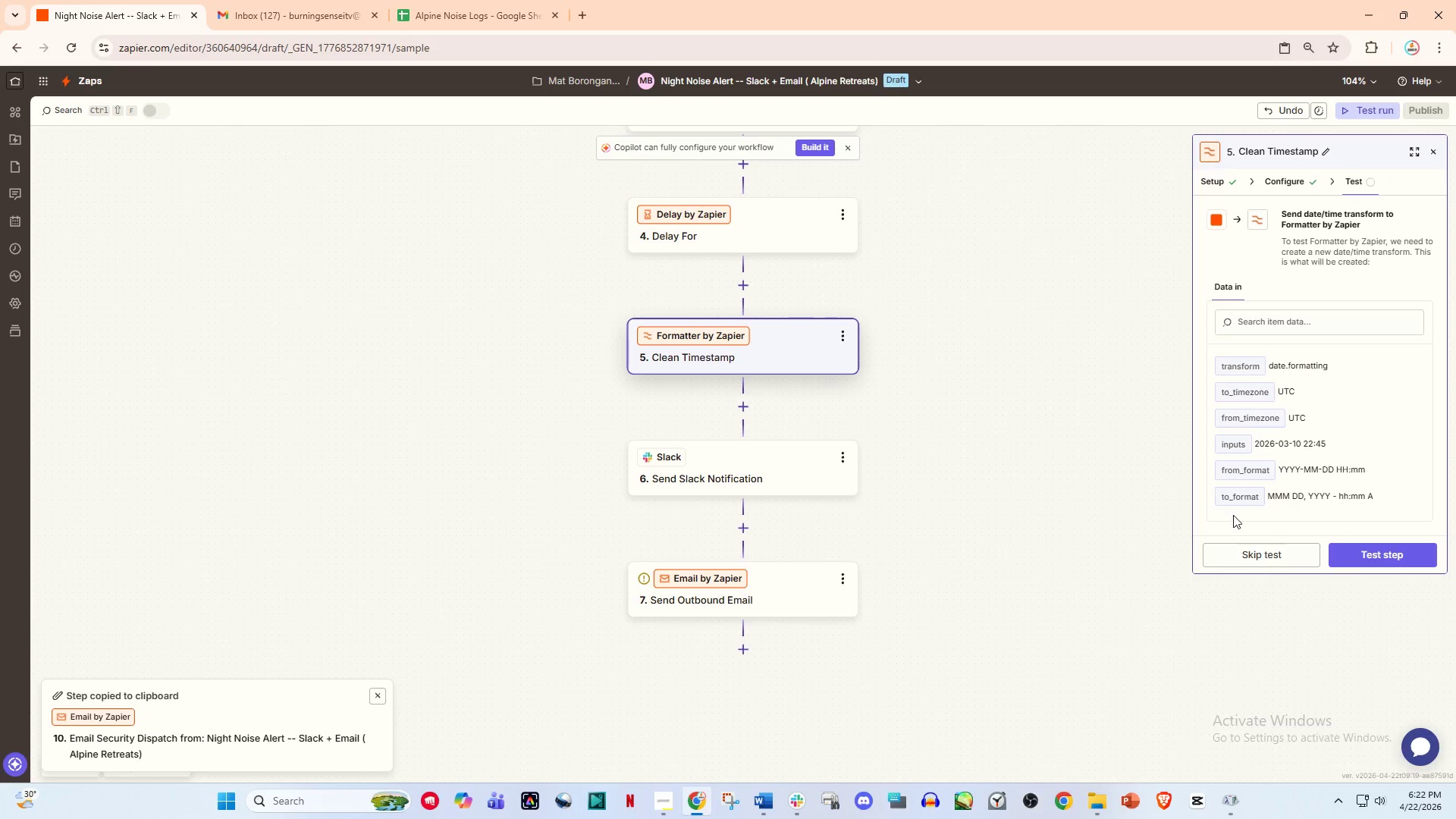 
left_click([1349, 555])
 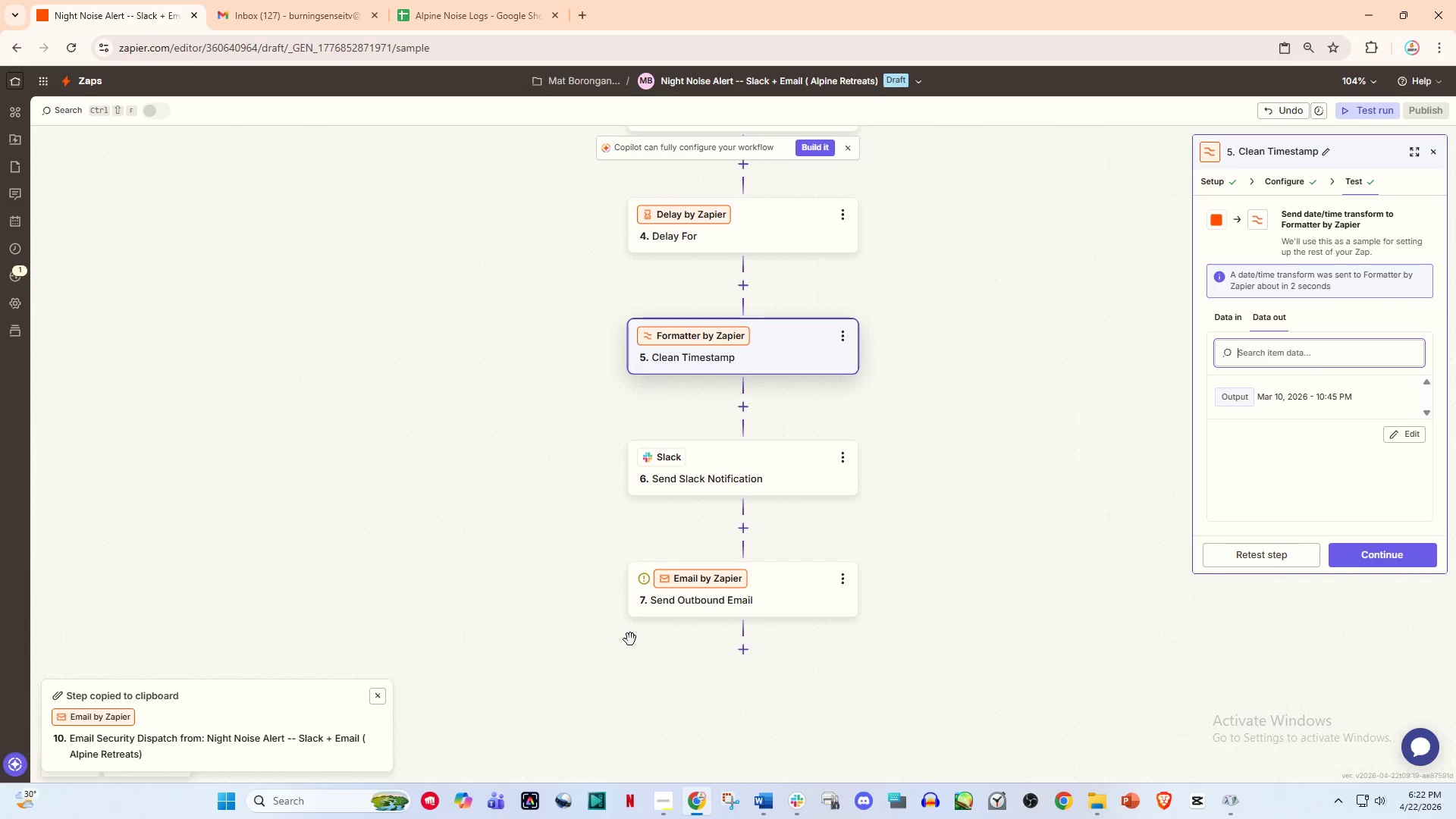 
wait(7.67)
 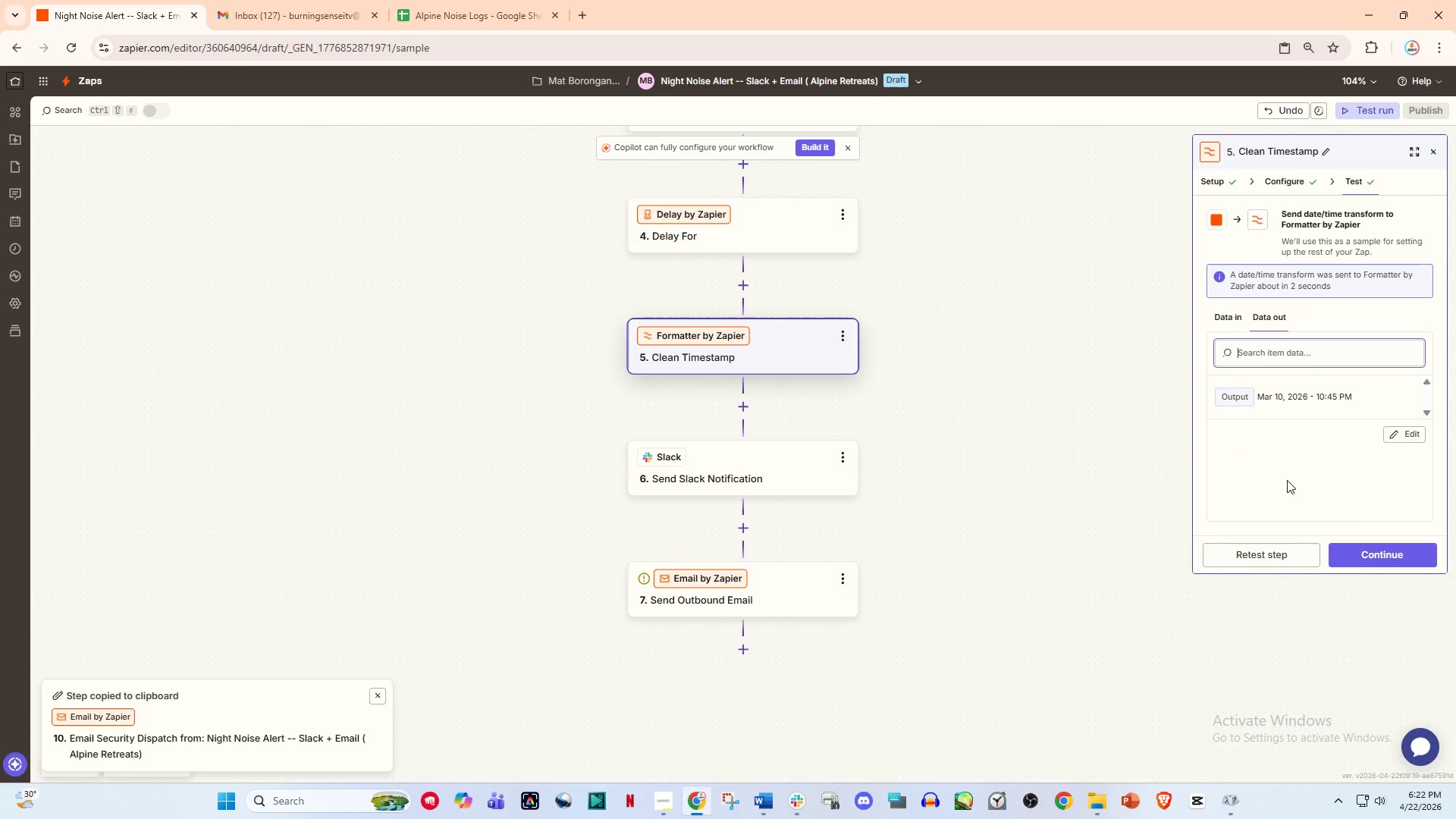 
left_click_drag(start_coordinate=[1380, 570], to_coordinate=[1378, 564])
 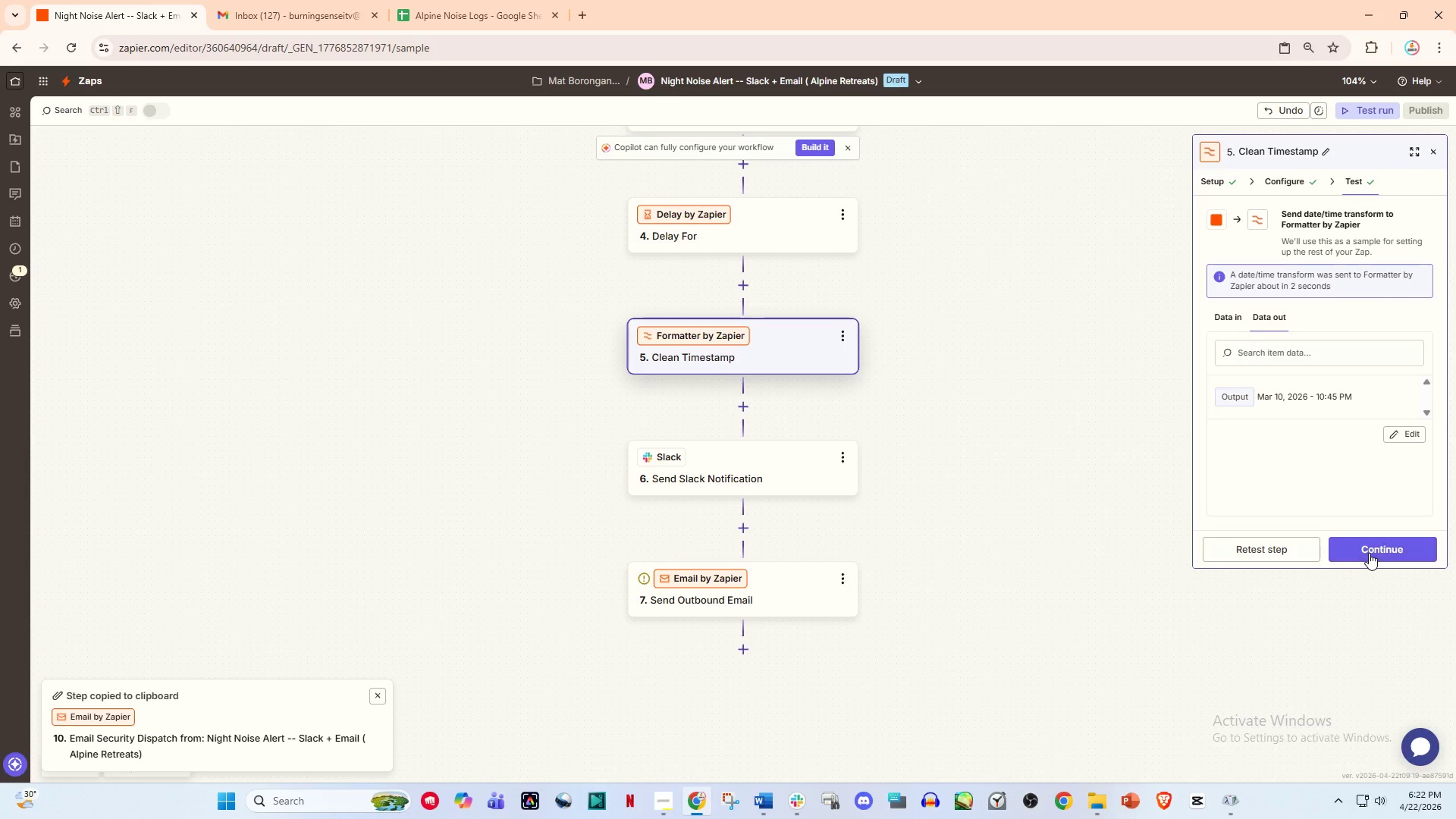 
double_click([1369, 553])
 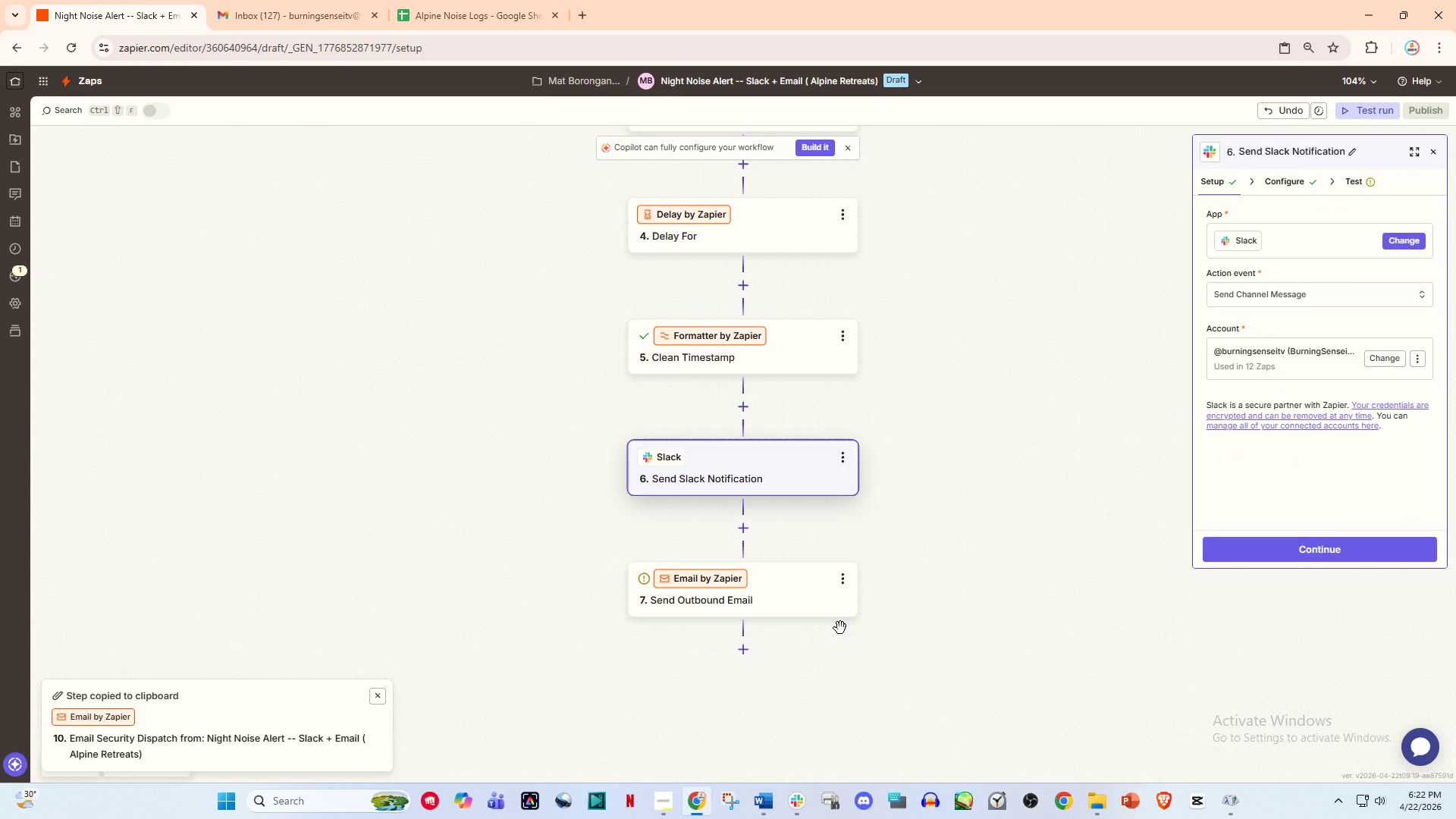 
left_click_drag(start_coordinate=[733, 587], to_coordinate=[743, 589])
 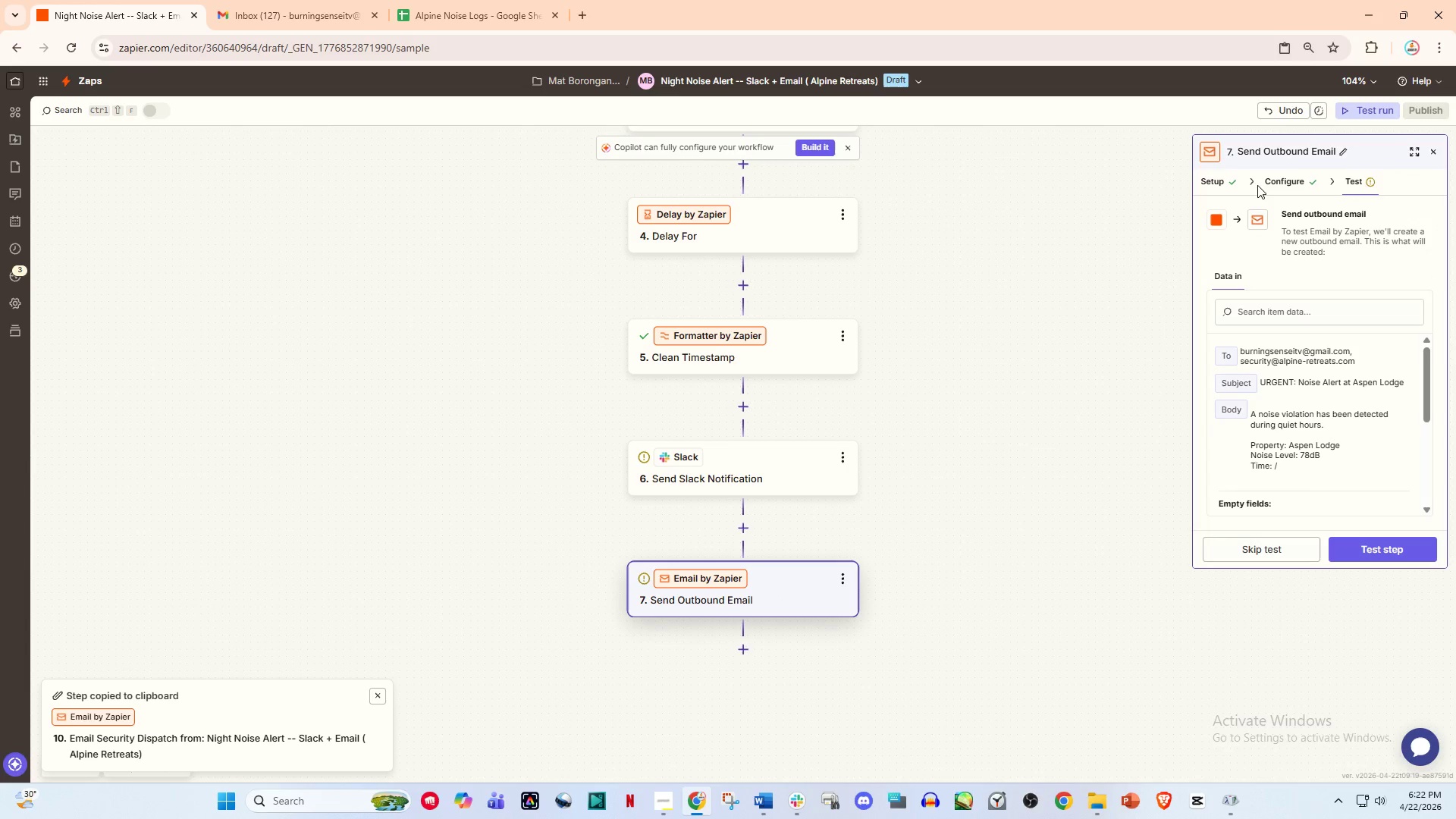 
left_click([1275, 187])
 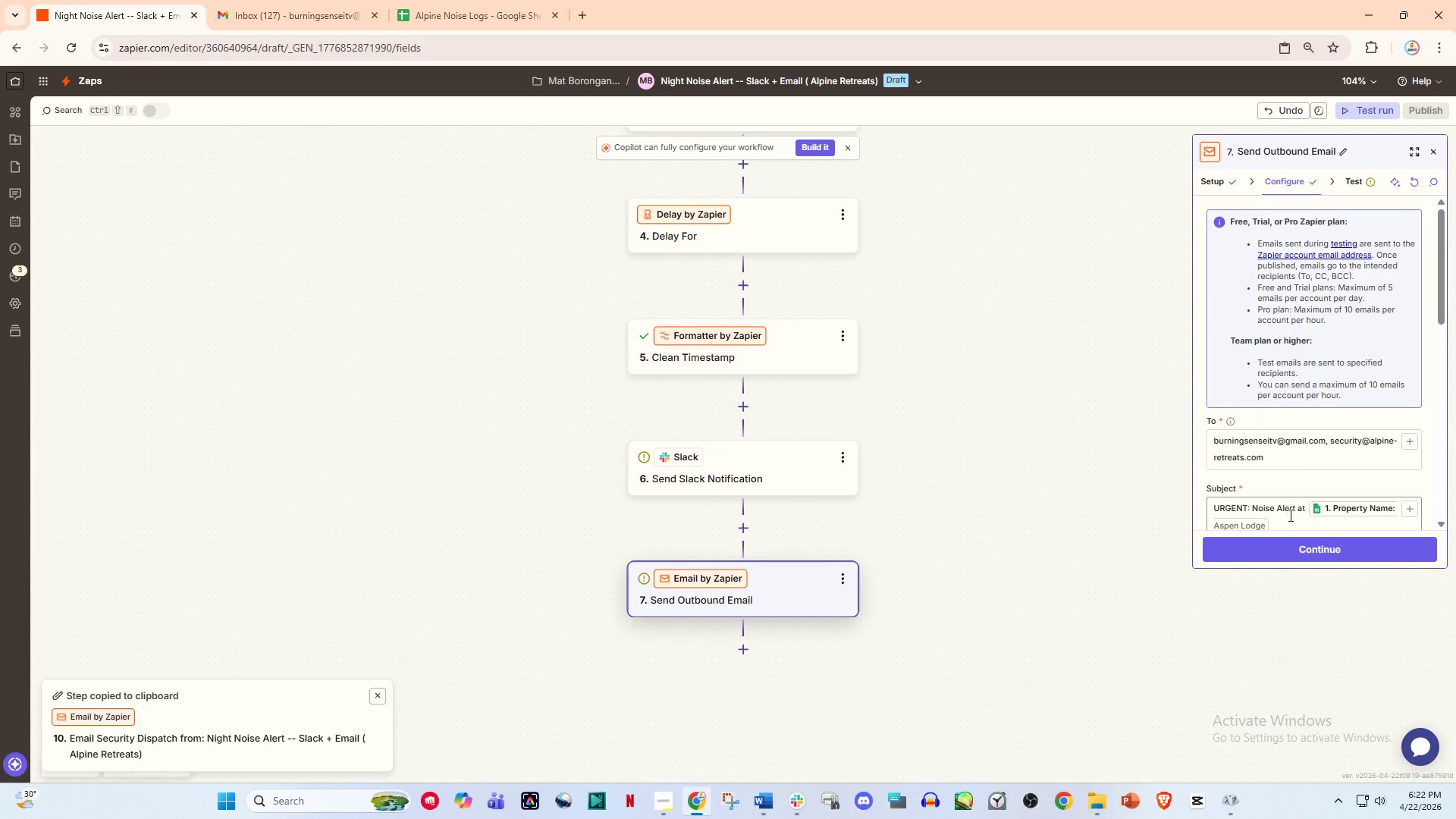 
scroll: coordinate [1288, 517], scroll_direction: down, amount: 3.0
 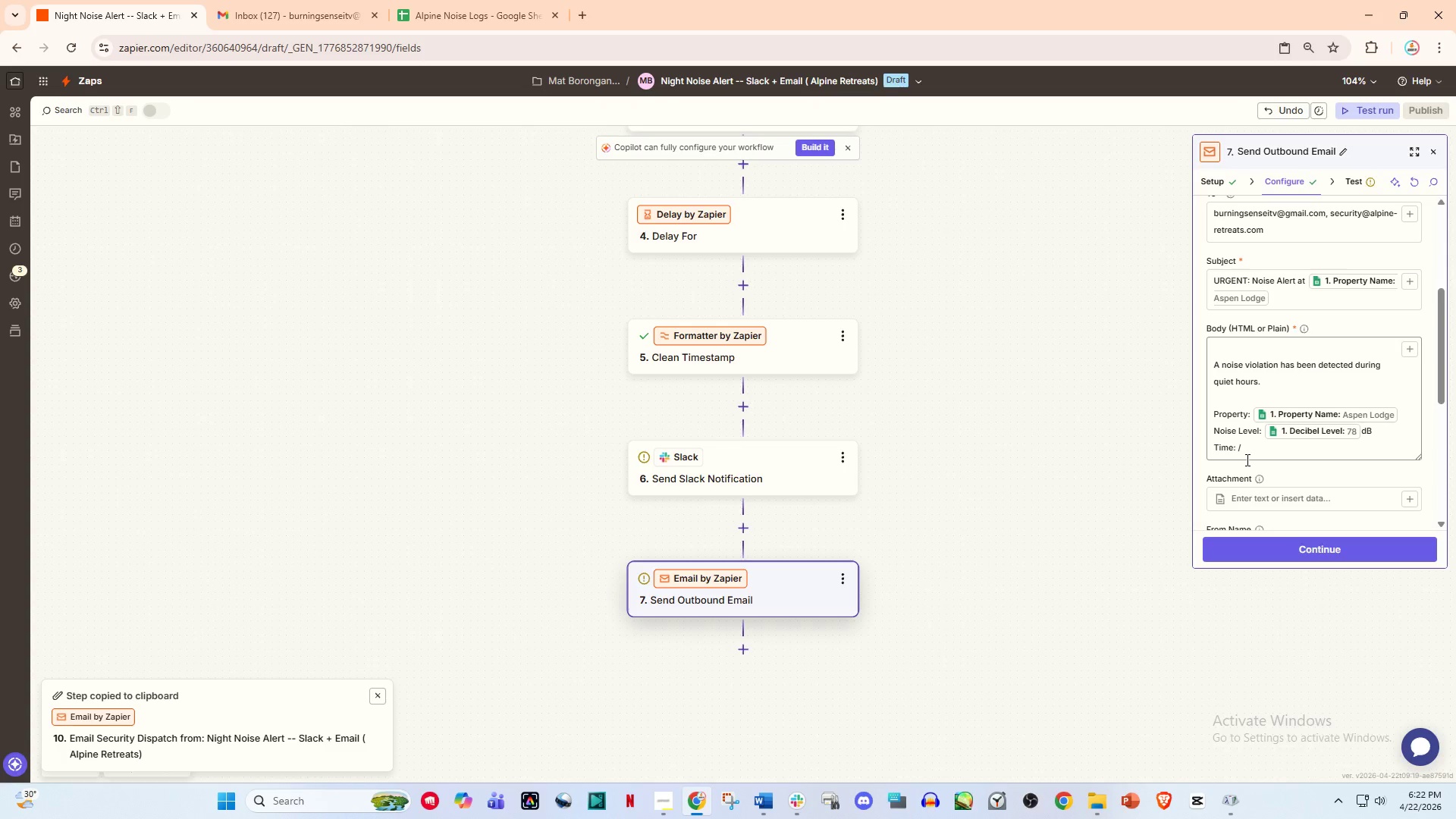 
wait(5.37)
 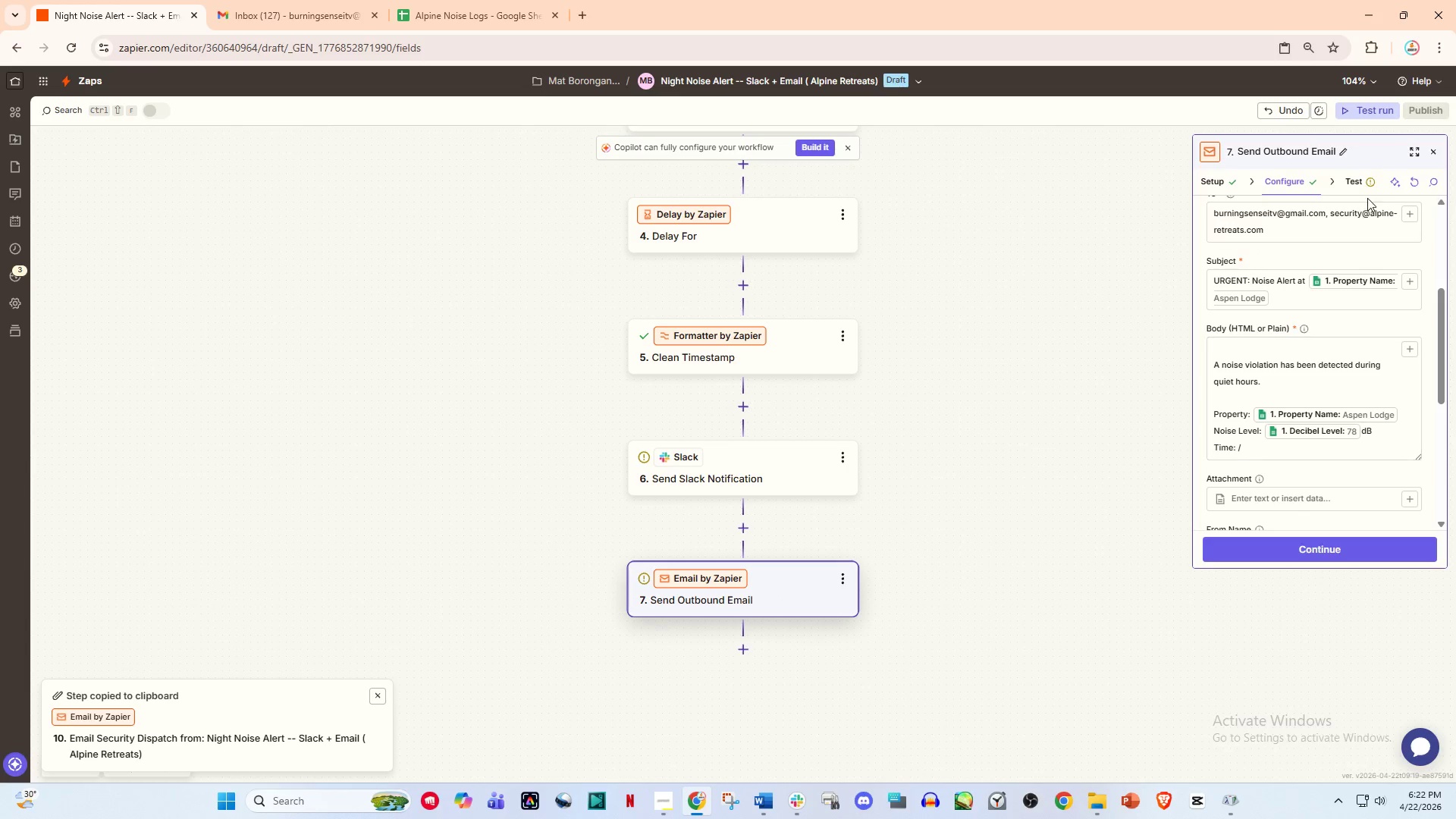 
left_click([1241, 442])
 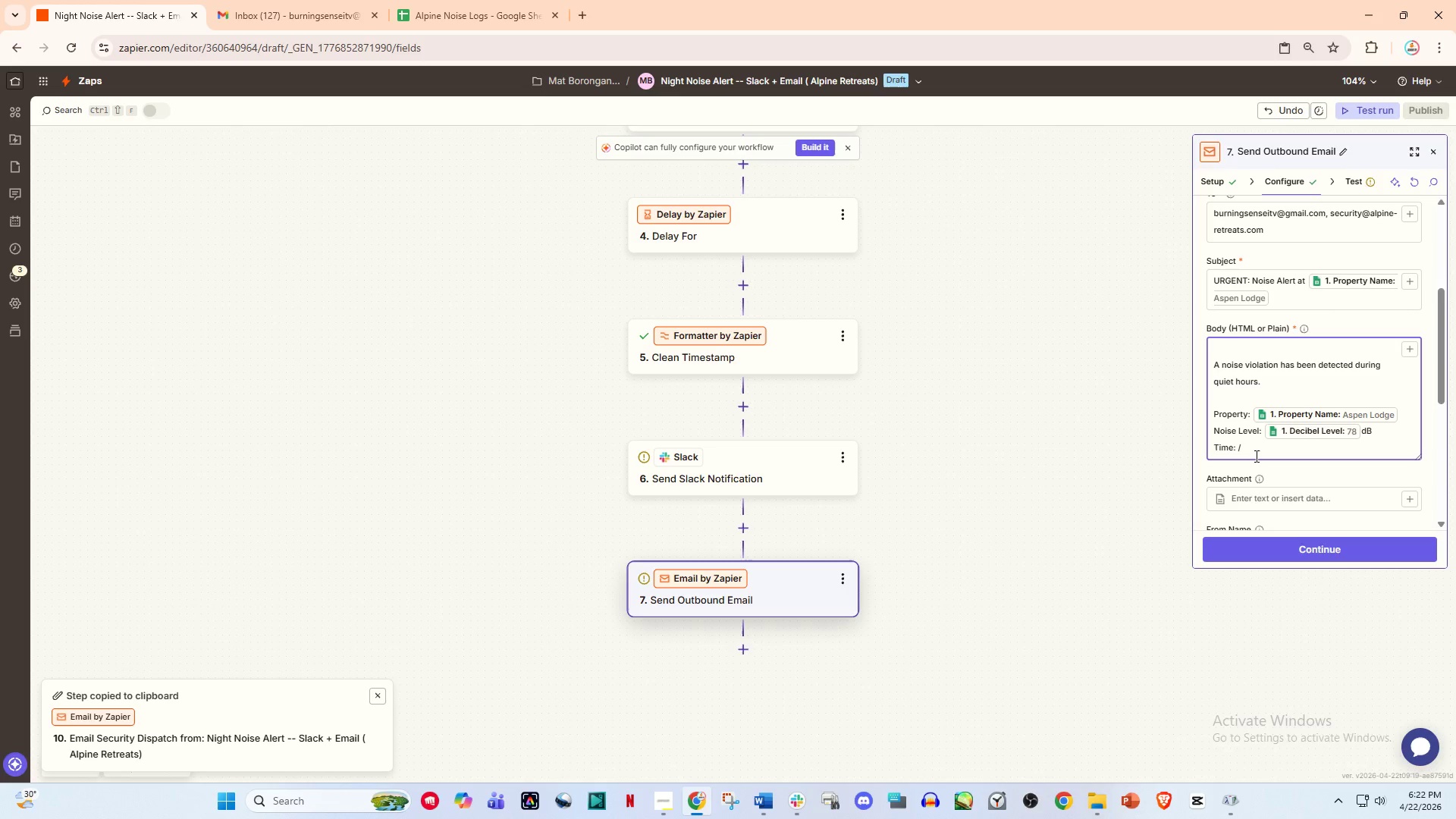 
key(Backspace)
type(/fo)
key(Backspace)
 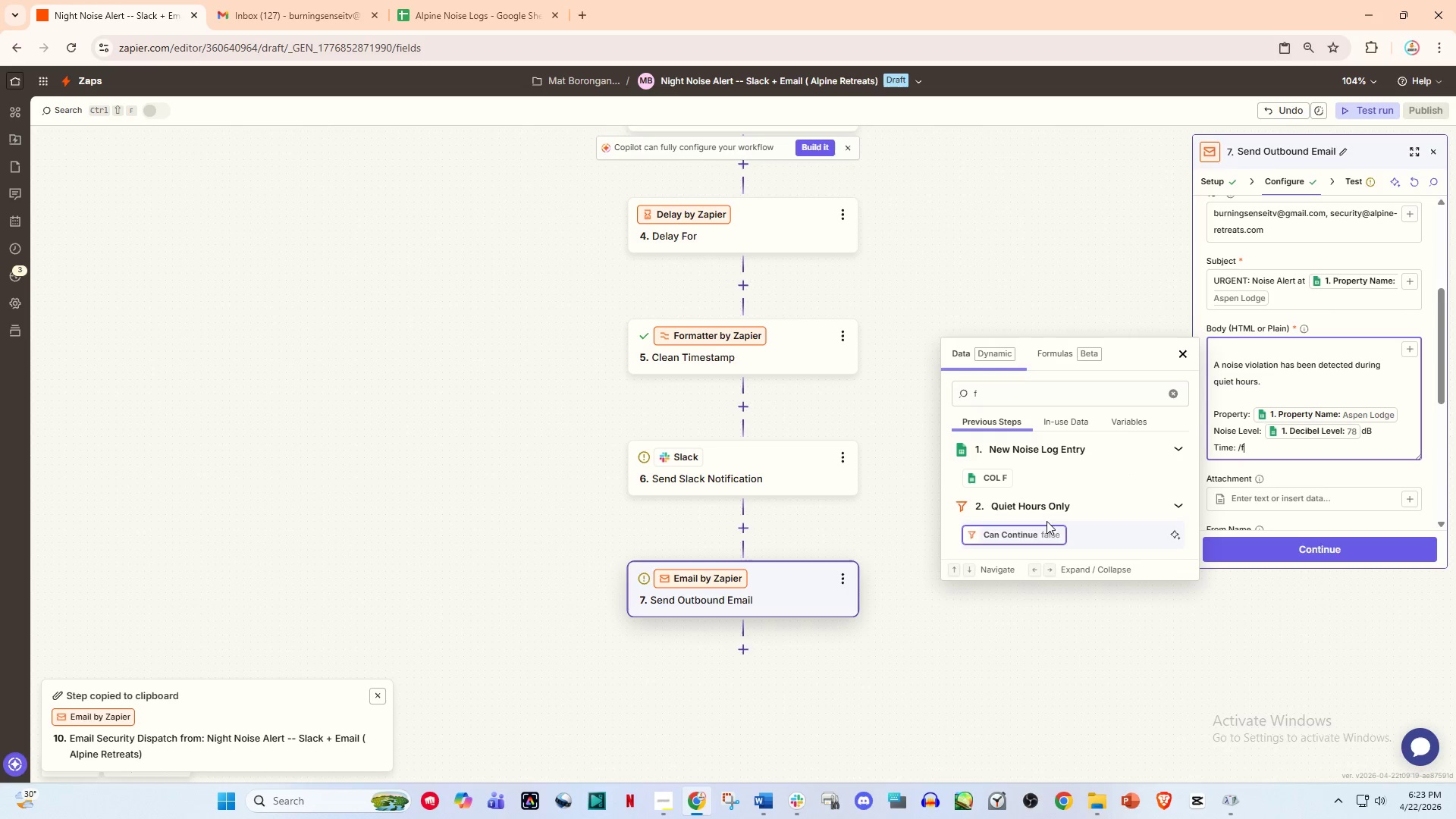 
key(Backspace)
 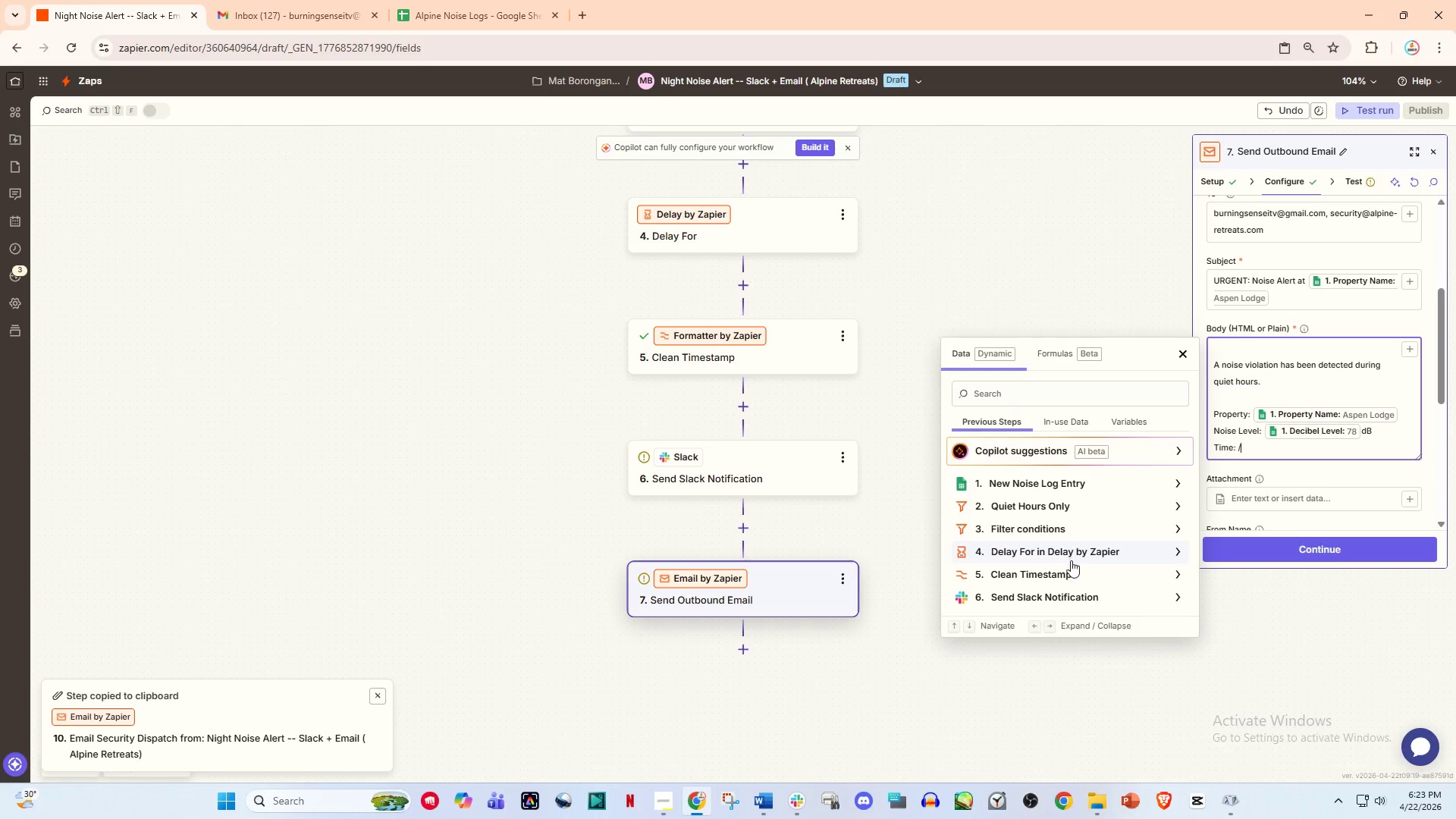 
scroll: coordinate [1043, 494], scroll_direction: down, amount: 2.0
 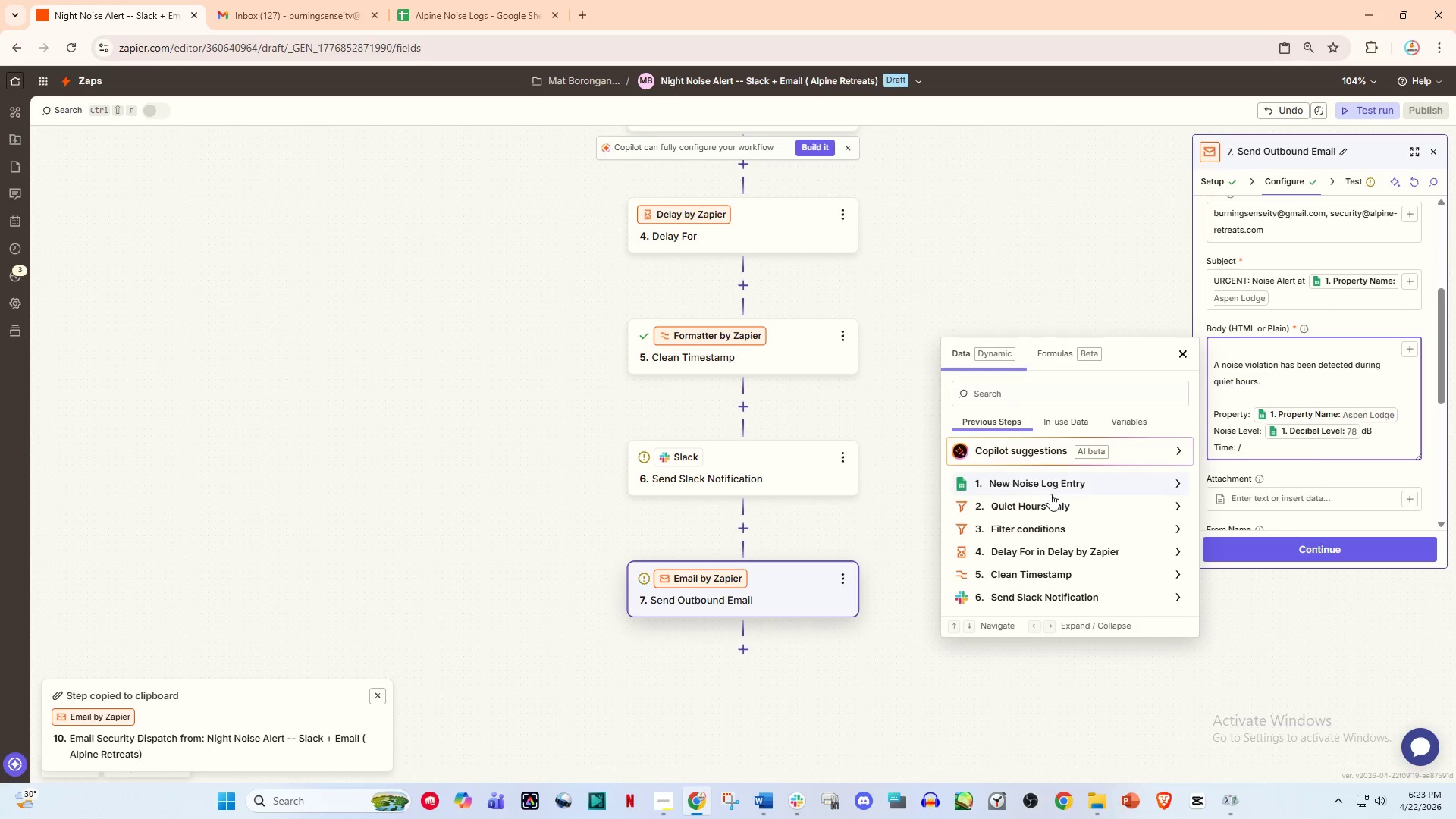 
left_click([1073, 572])
 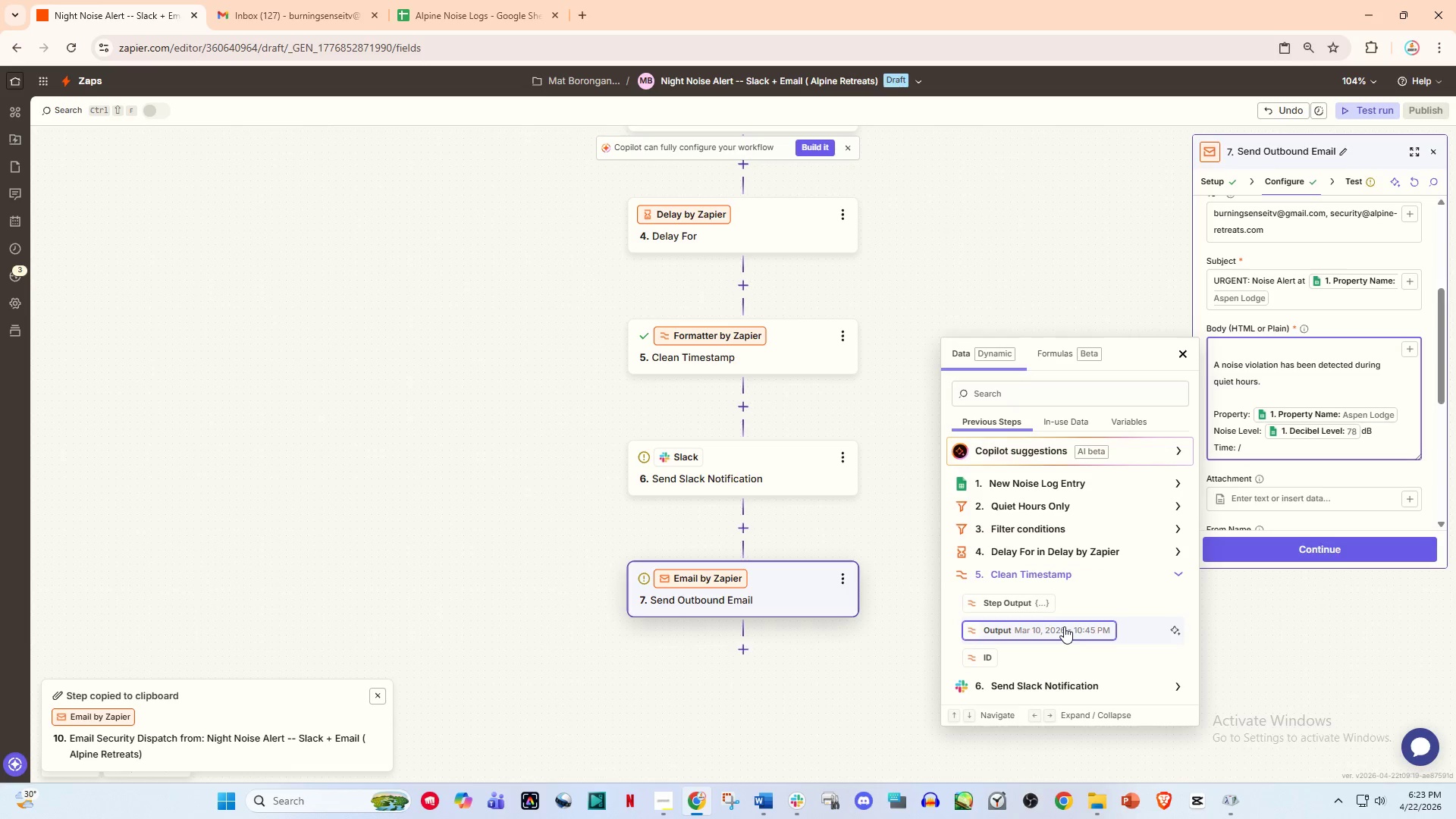 
left_click([1064, 626])
 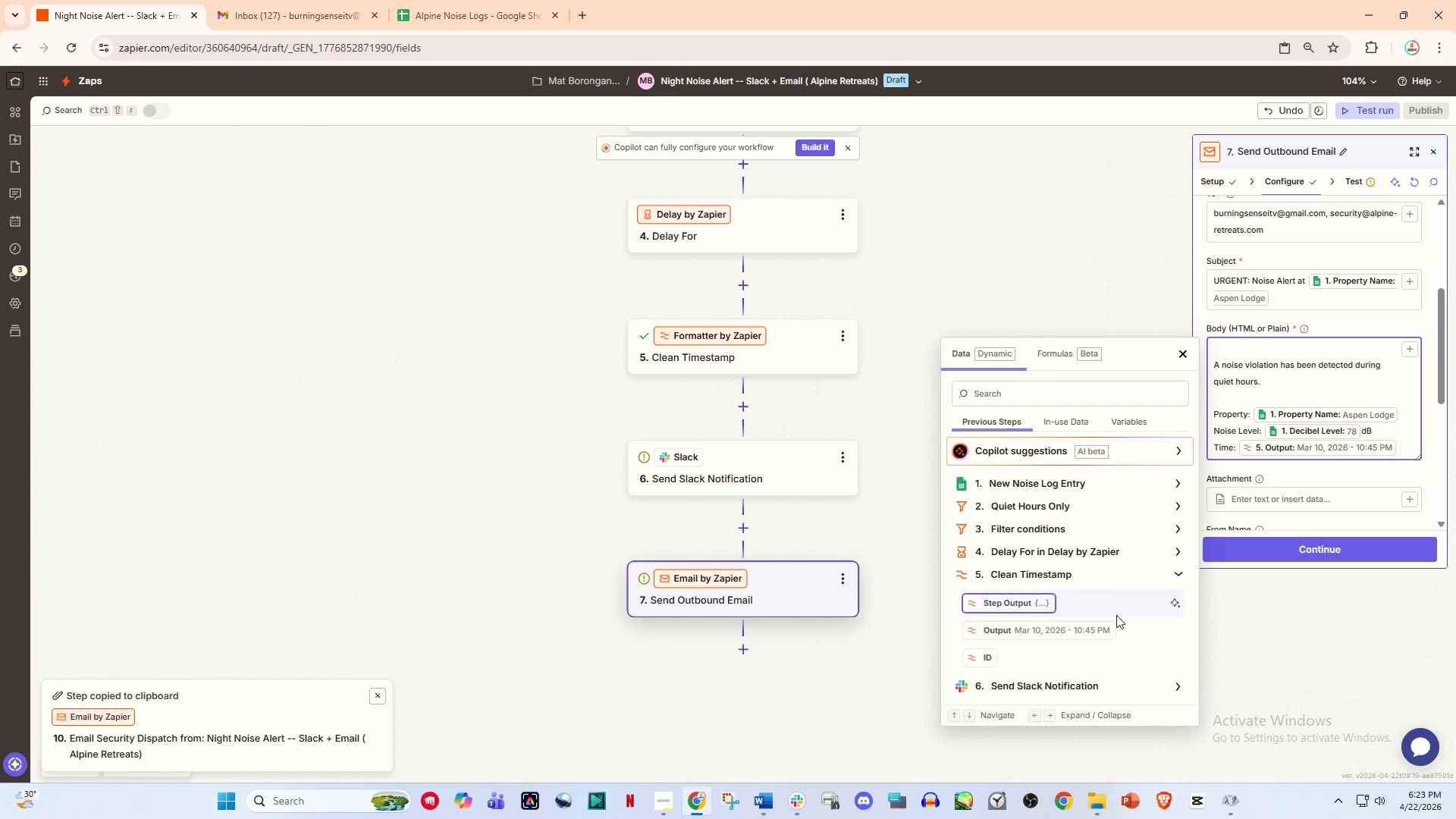 
left_click([1111, 633])
 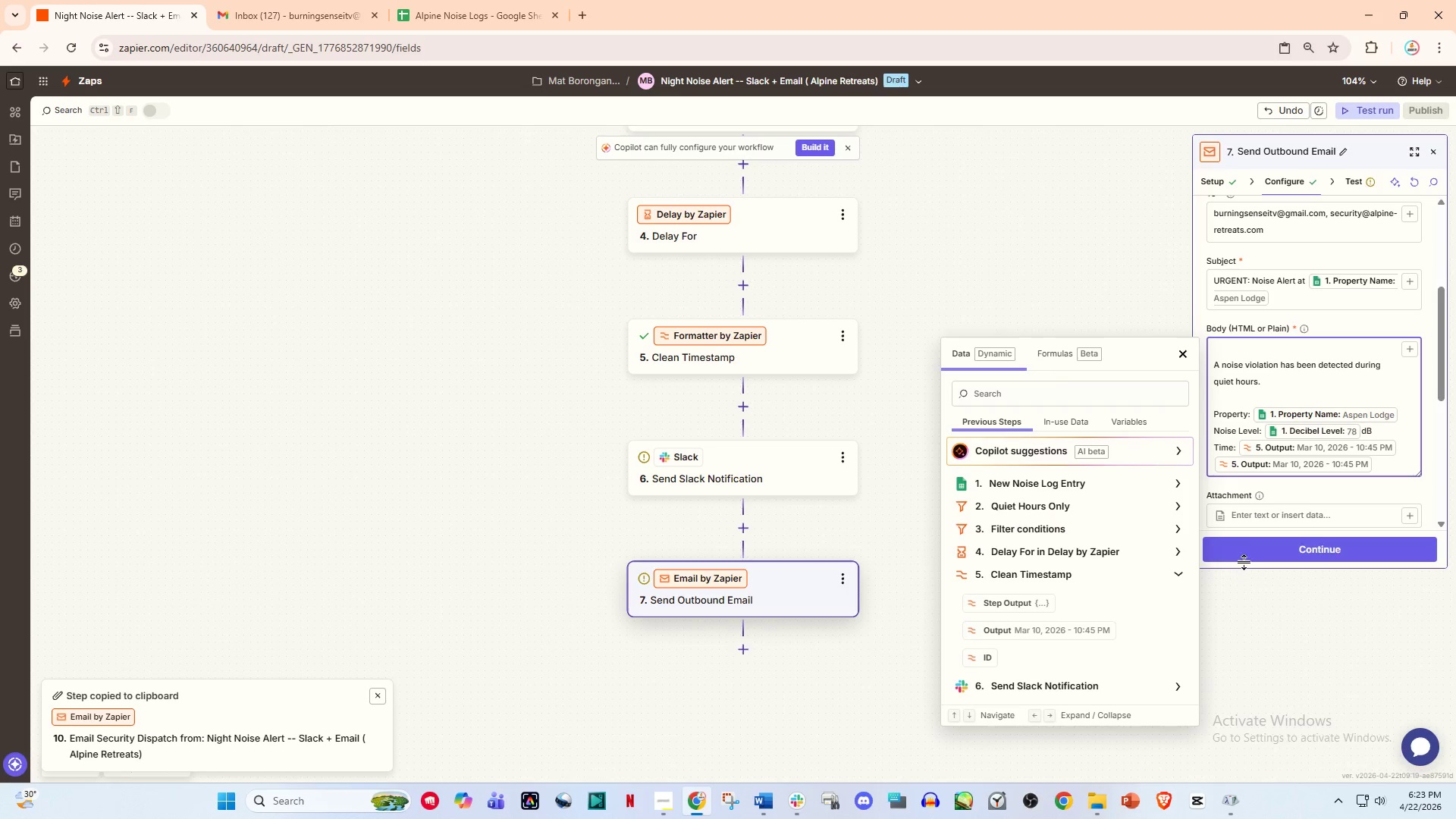 
left_click([1246, 551])
 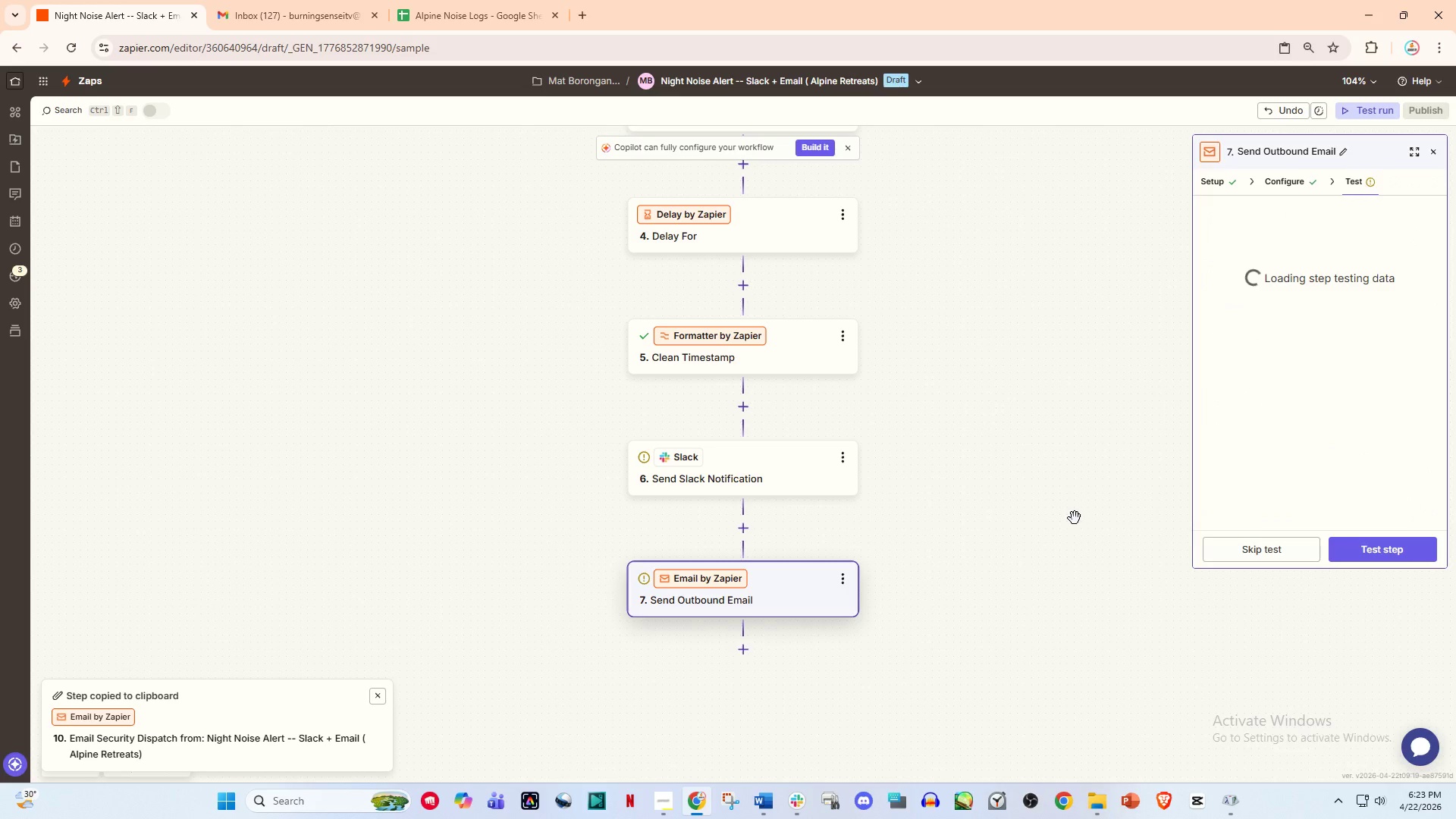 
wait(8.05)
 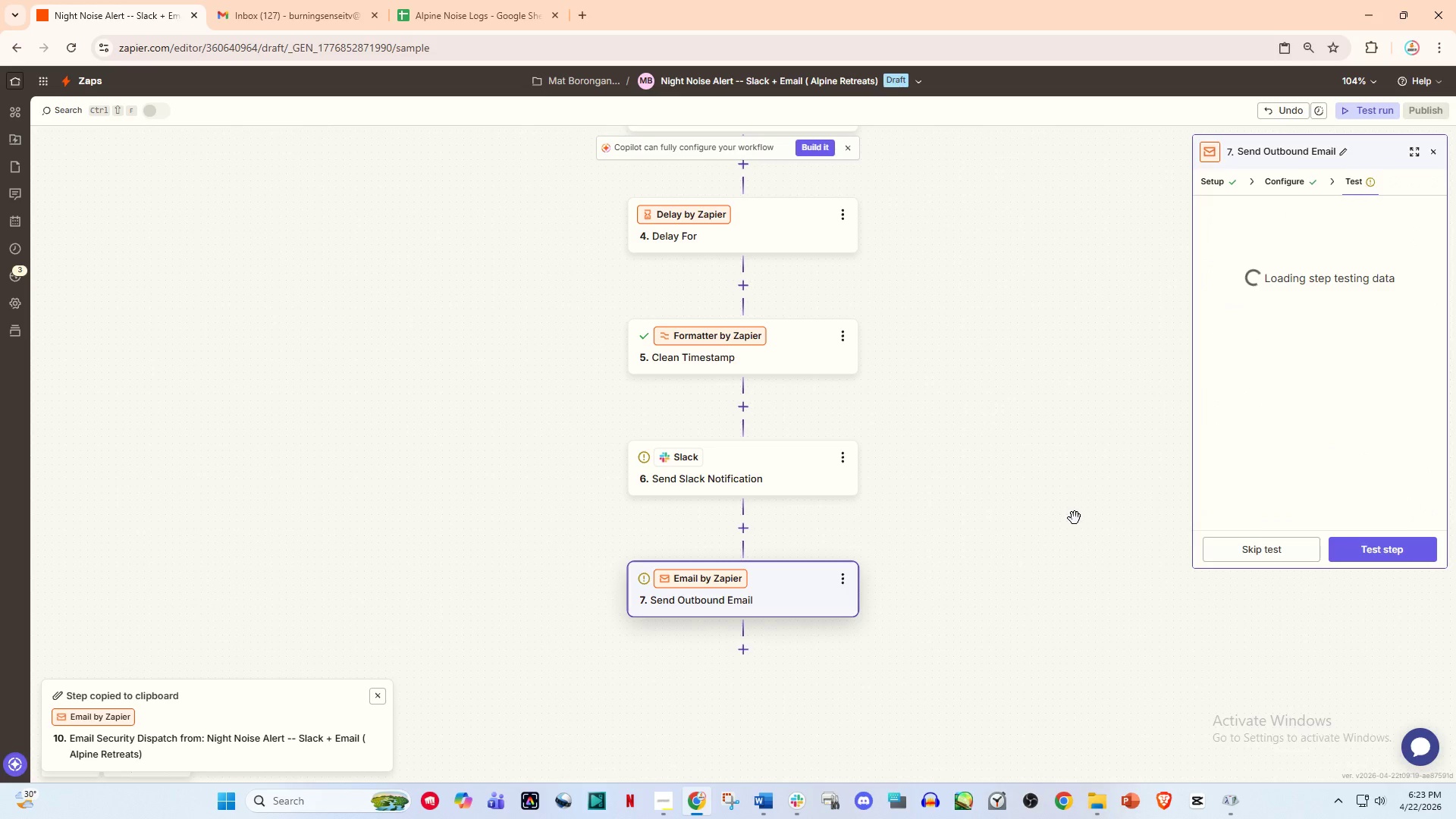 
scroll: coordinate [1294, 410], scroll_direction: down, amount: 5.0
 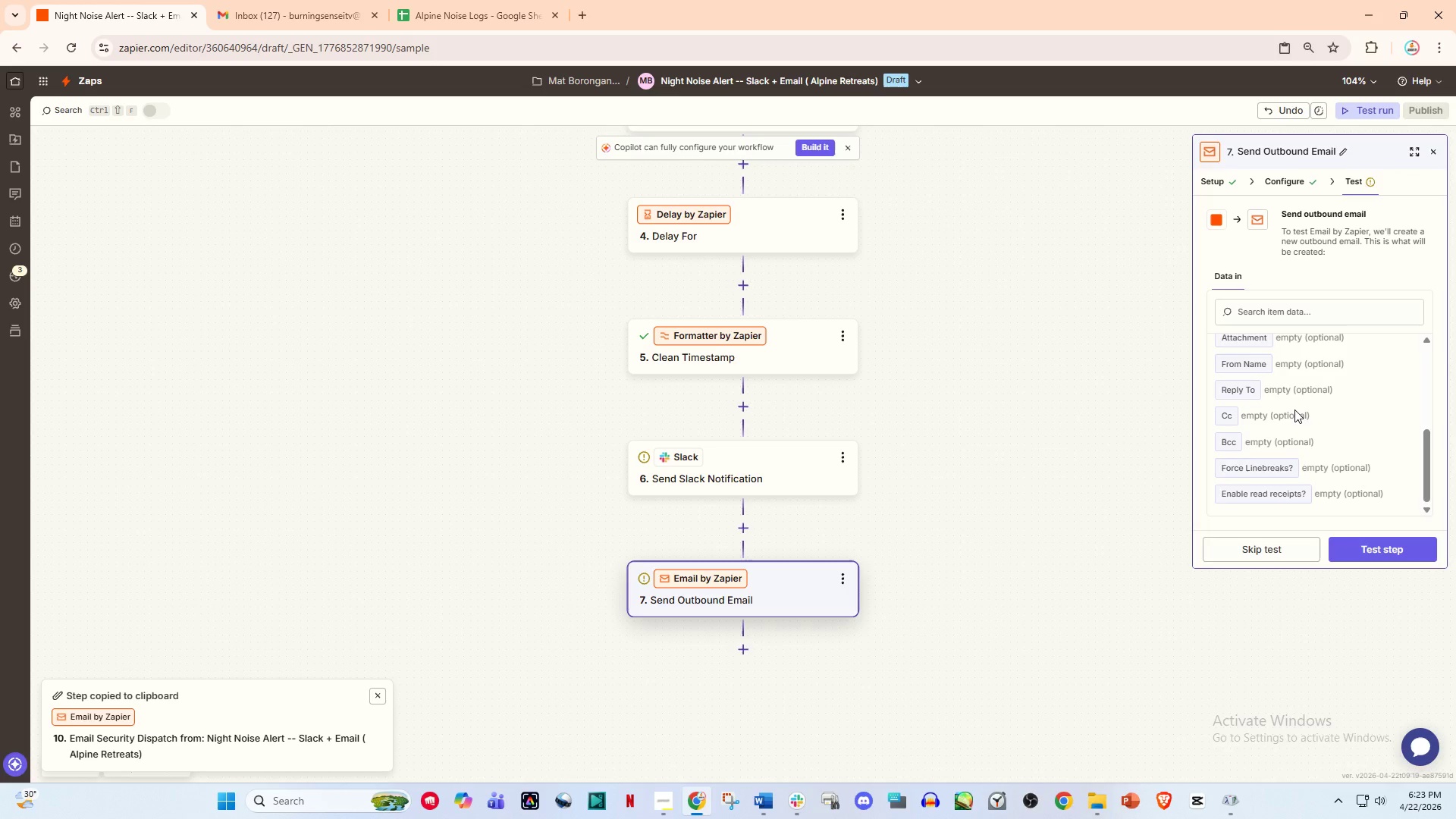 
scroll: coordinate [1339, 420], scroll_direction: up, amount: 7.0
 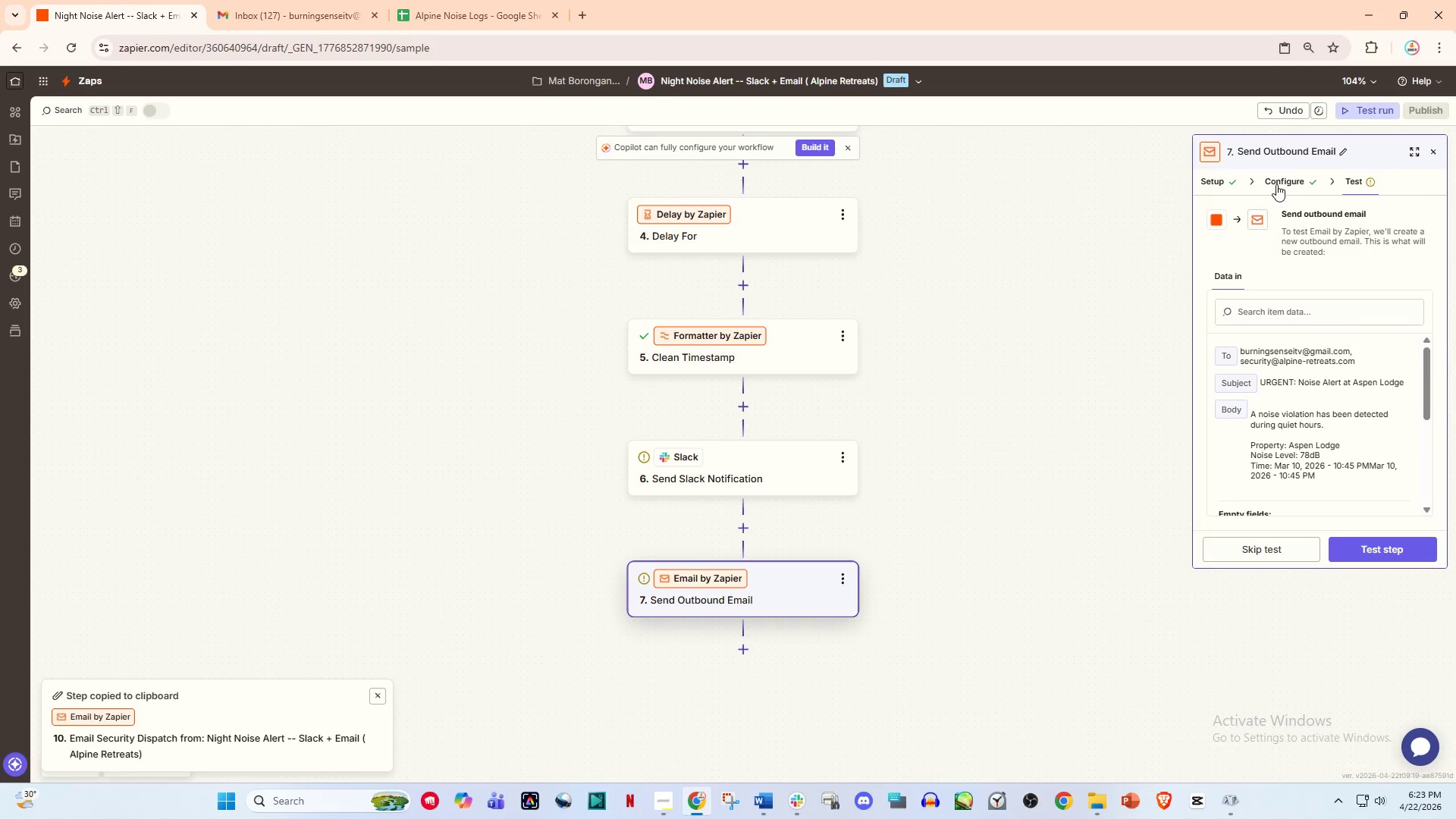 
left_click([1279, 182])
 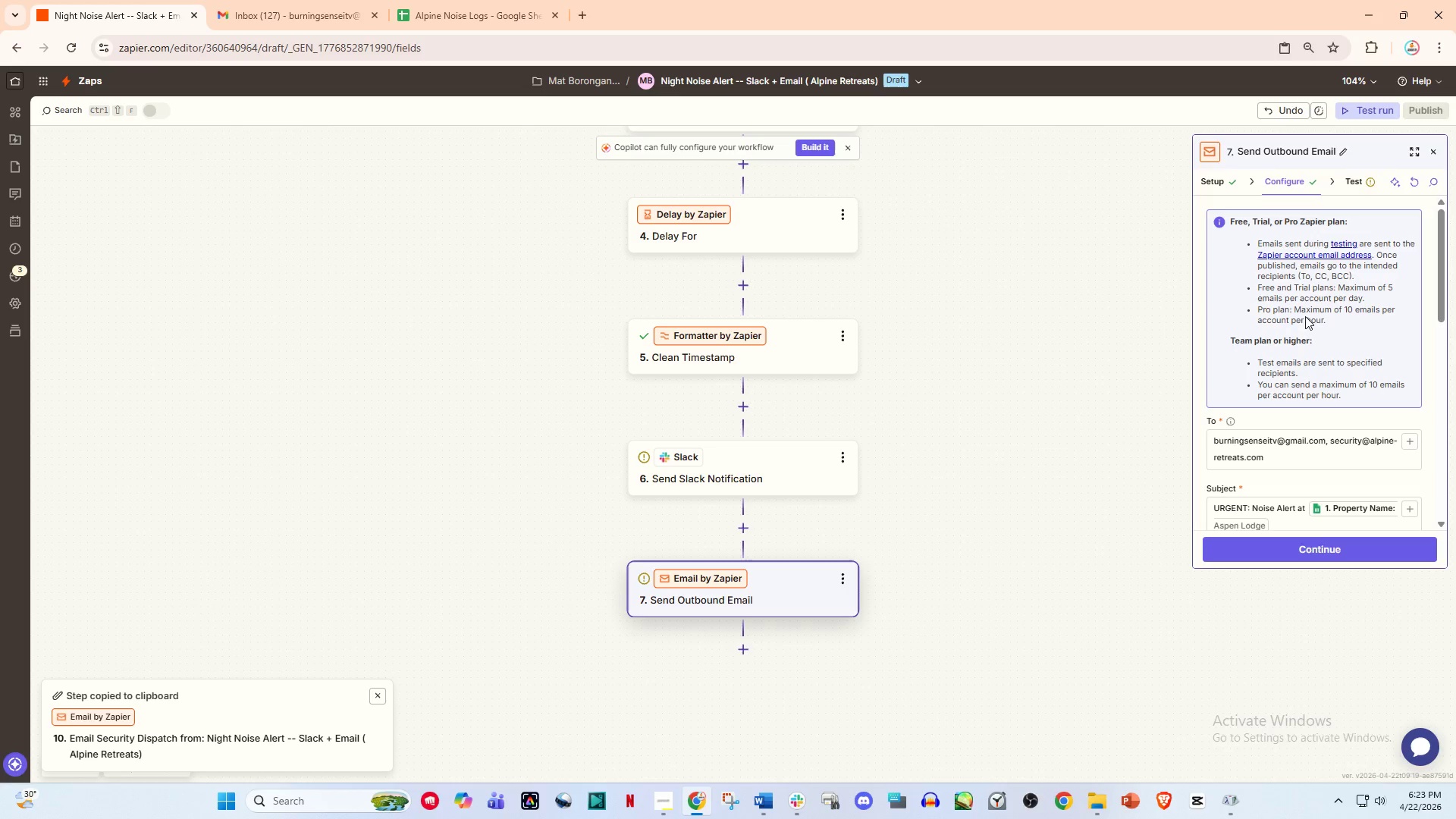 
scroll: coordinate [1307, 401], scroll_direction: down, amount: 5.0
 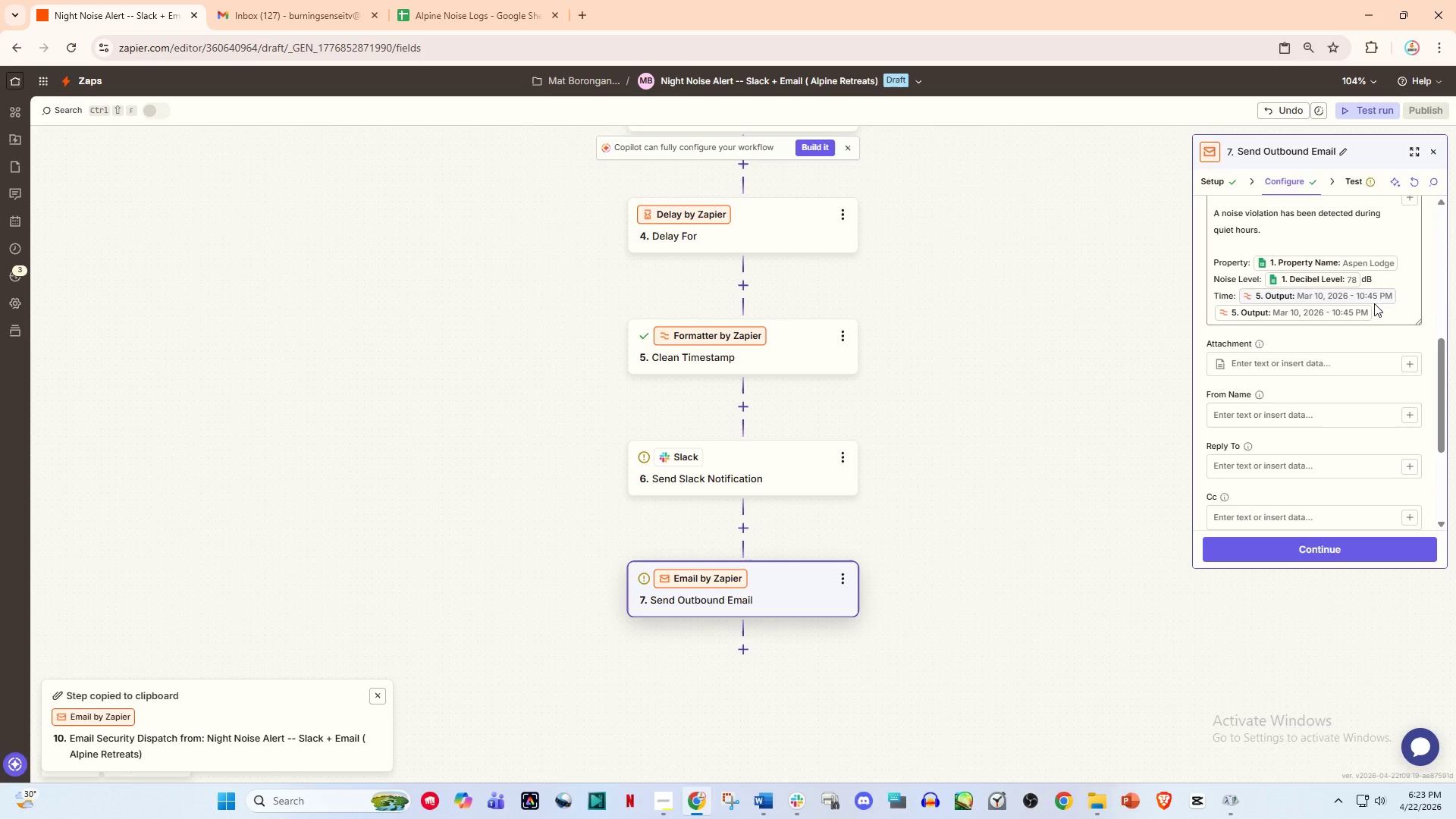 
left_click([1379, 314])
 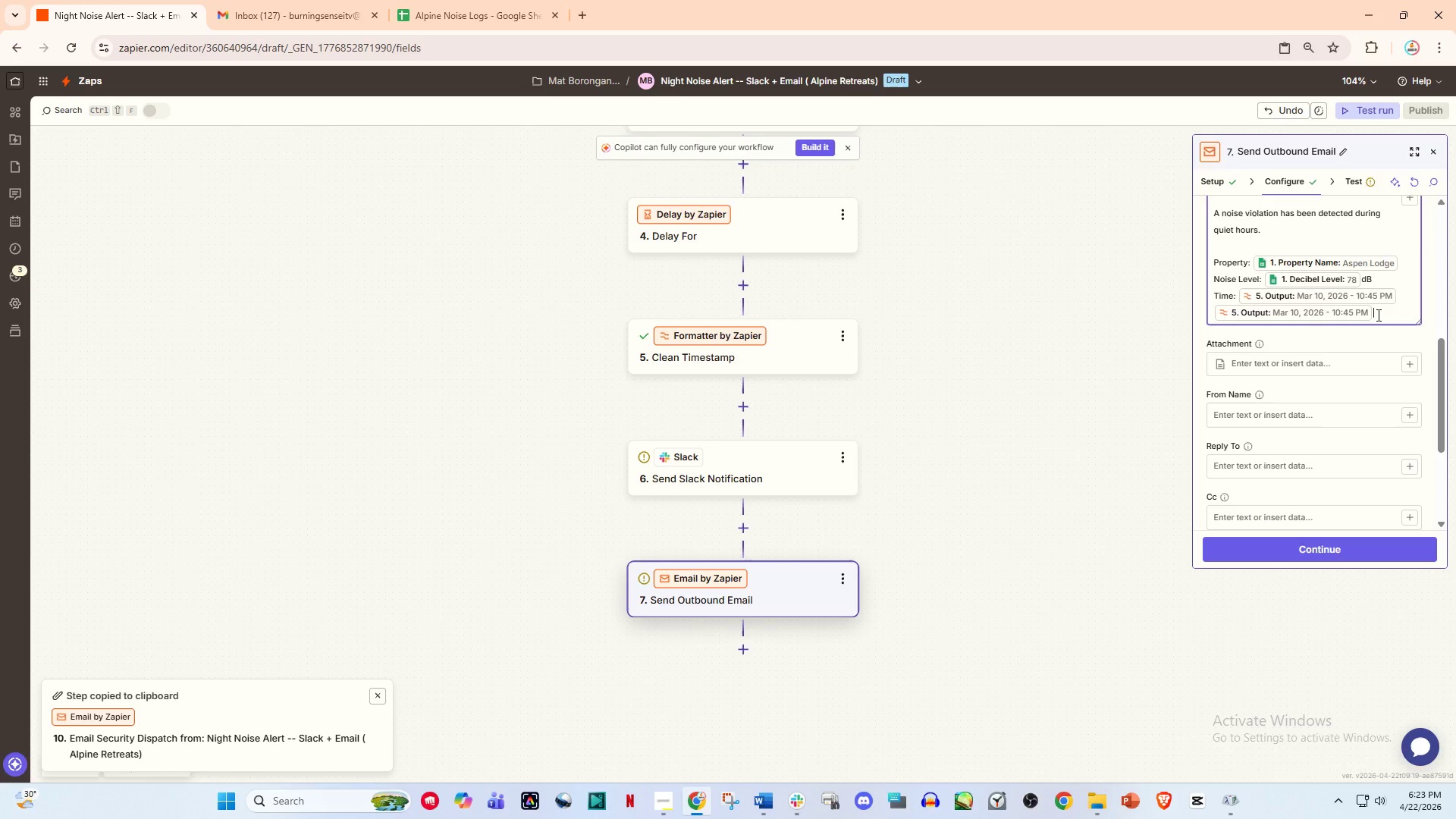 
key(Backspace)
key(NumpadEnter)
key(NumpadEnter)
type(Pleasev )
key(Backspace)
type( )
key(Backspace)
key(Backspace)
type( dispatch security )
 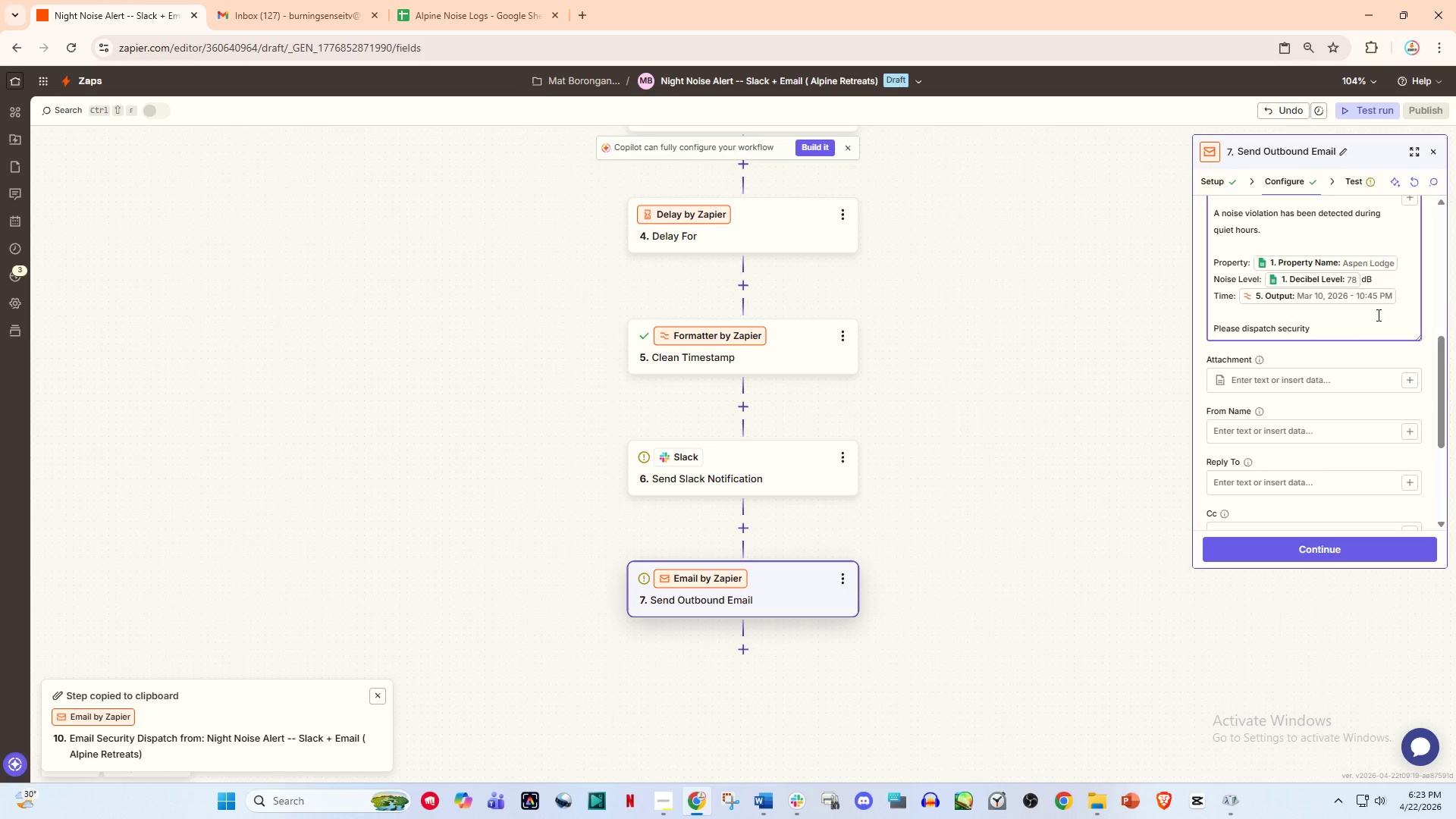 
type(immediately.)
 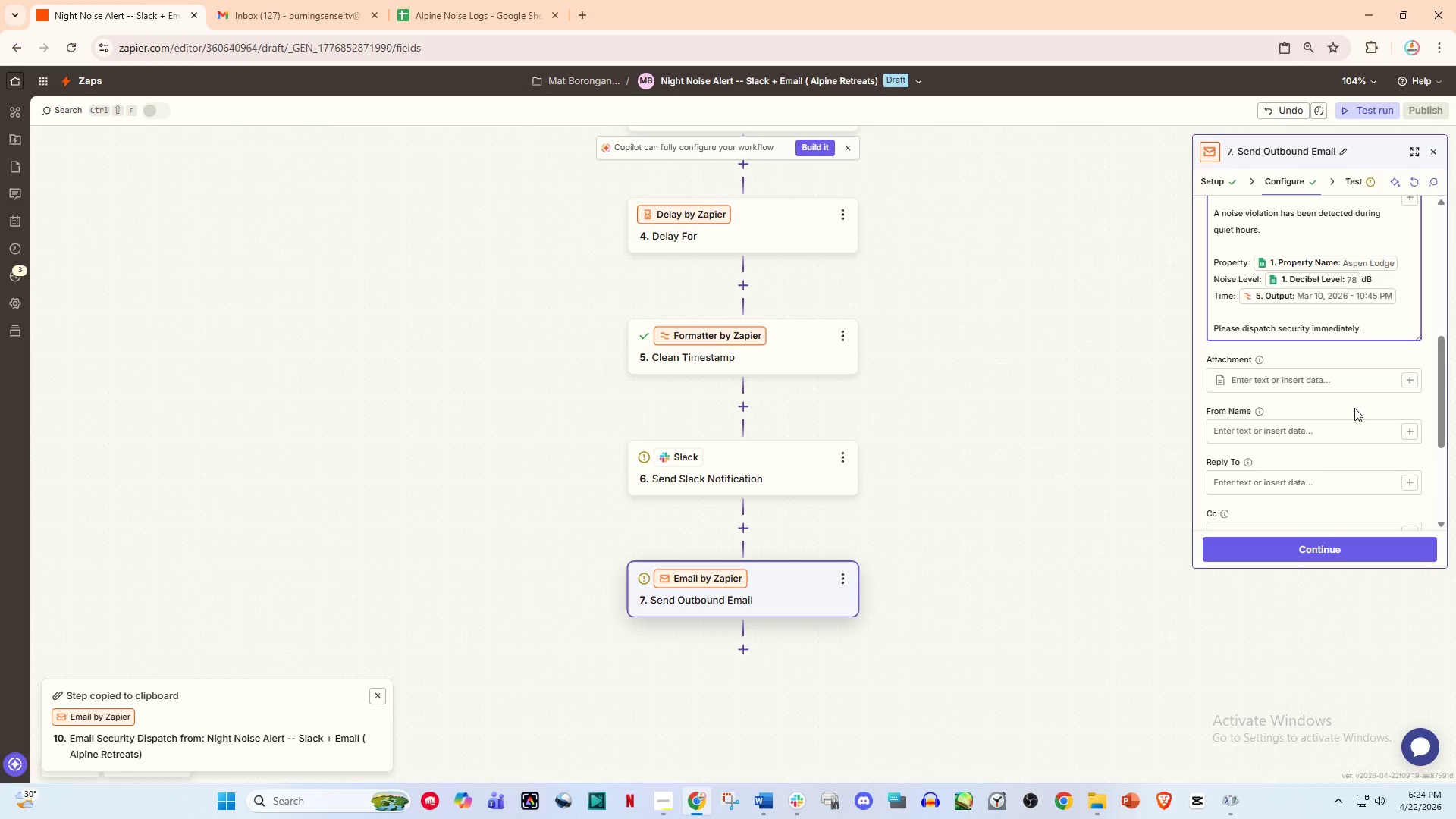 
wait(5.33)
 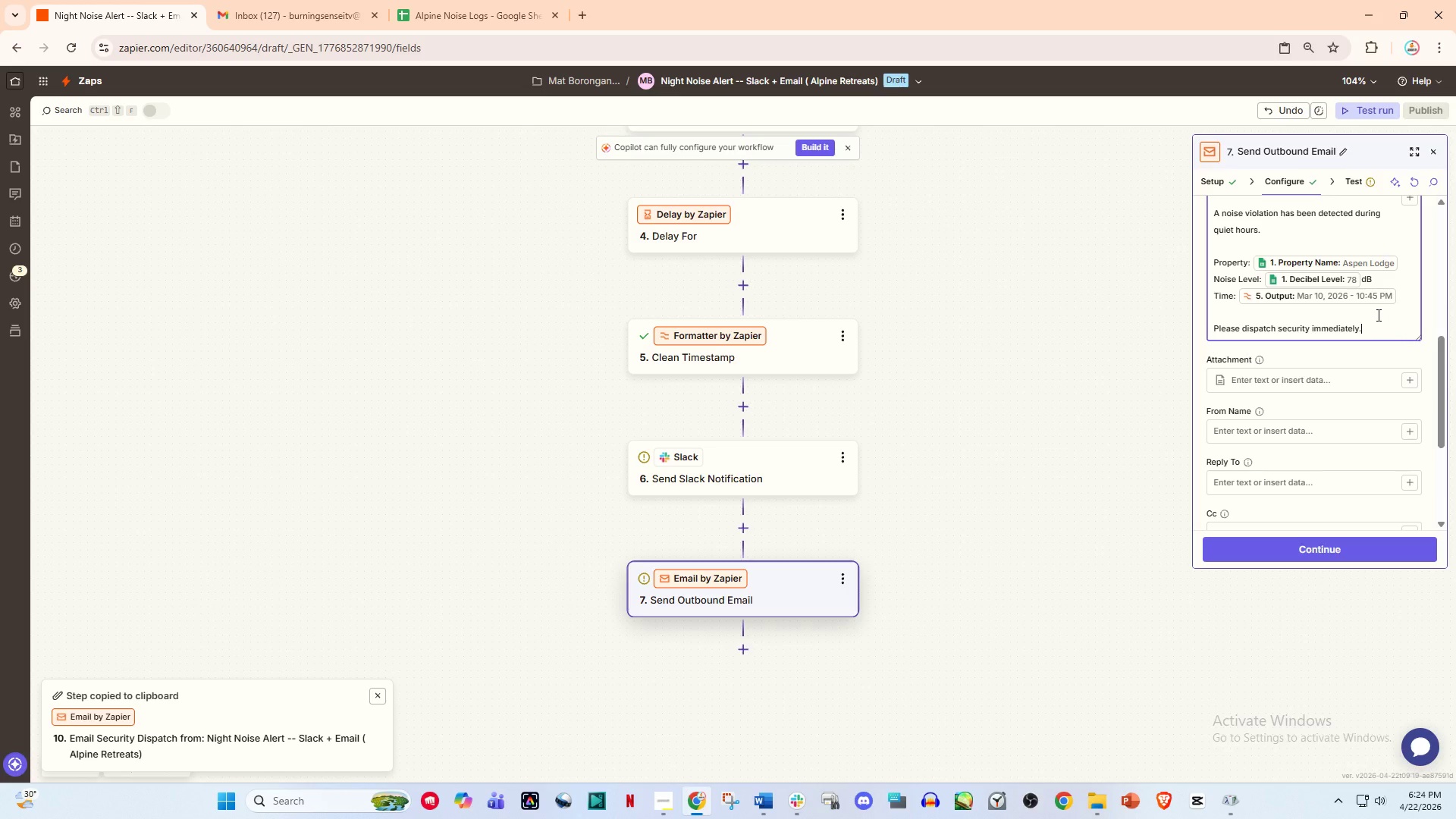 
scroll: coordinate [1352, 408], scroll_direction: down, amount: 1.0
 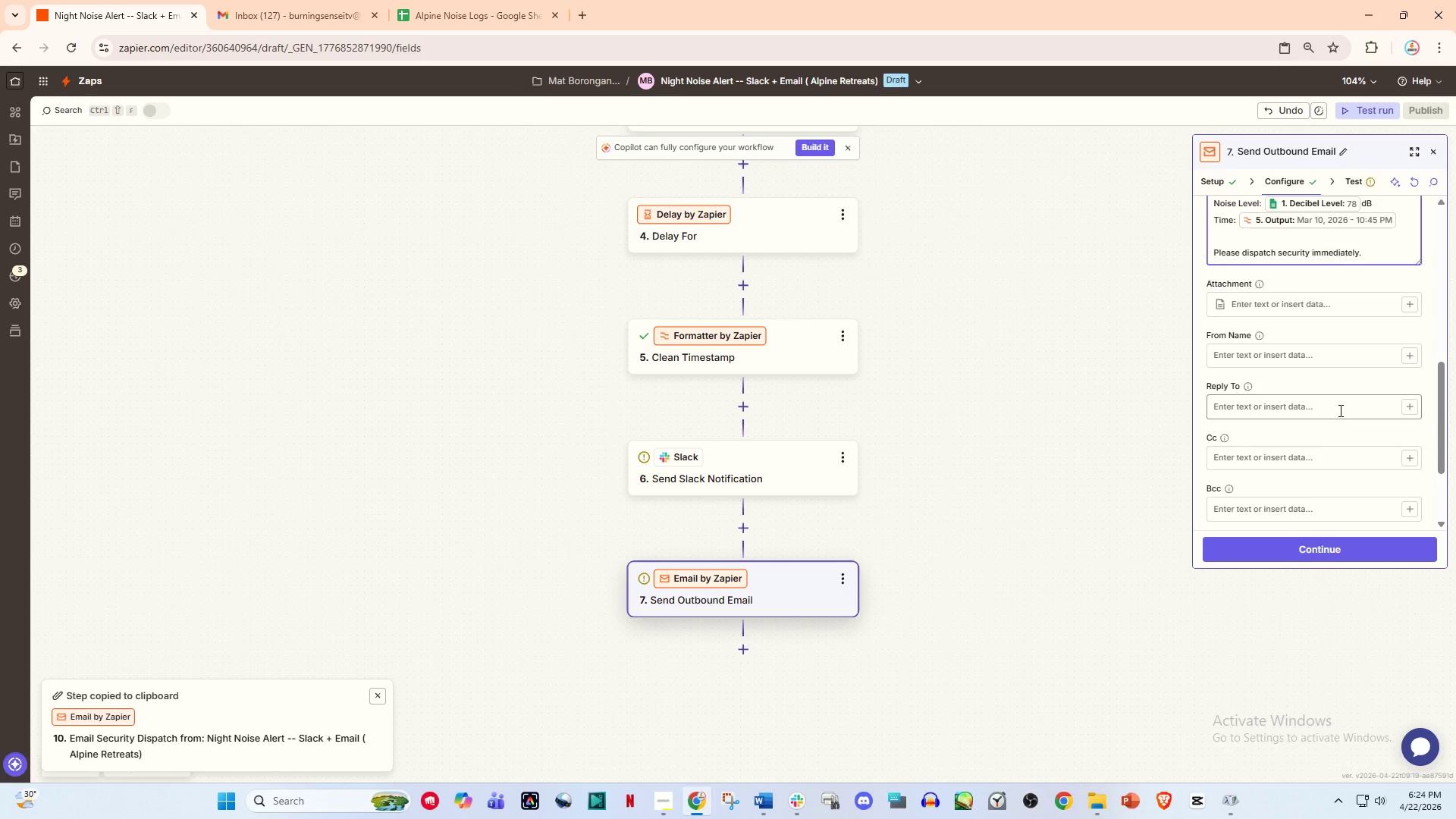 
scroll: coordinate [1339, 410], scroll_direction: up, amount: 1.0
 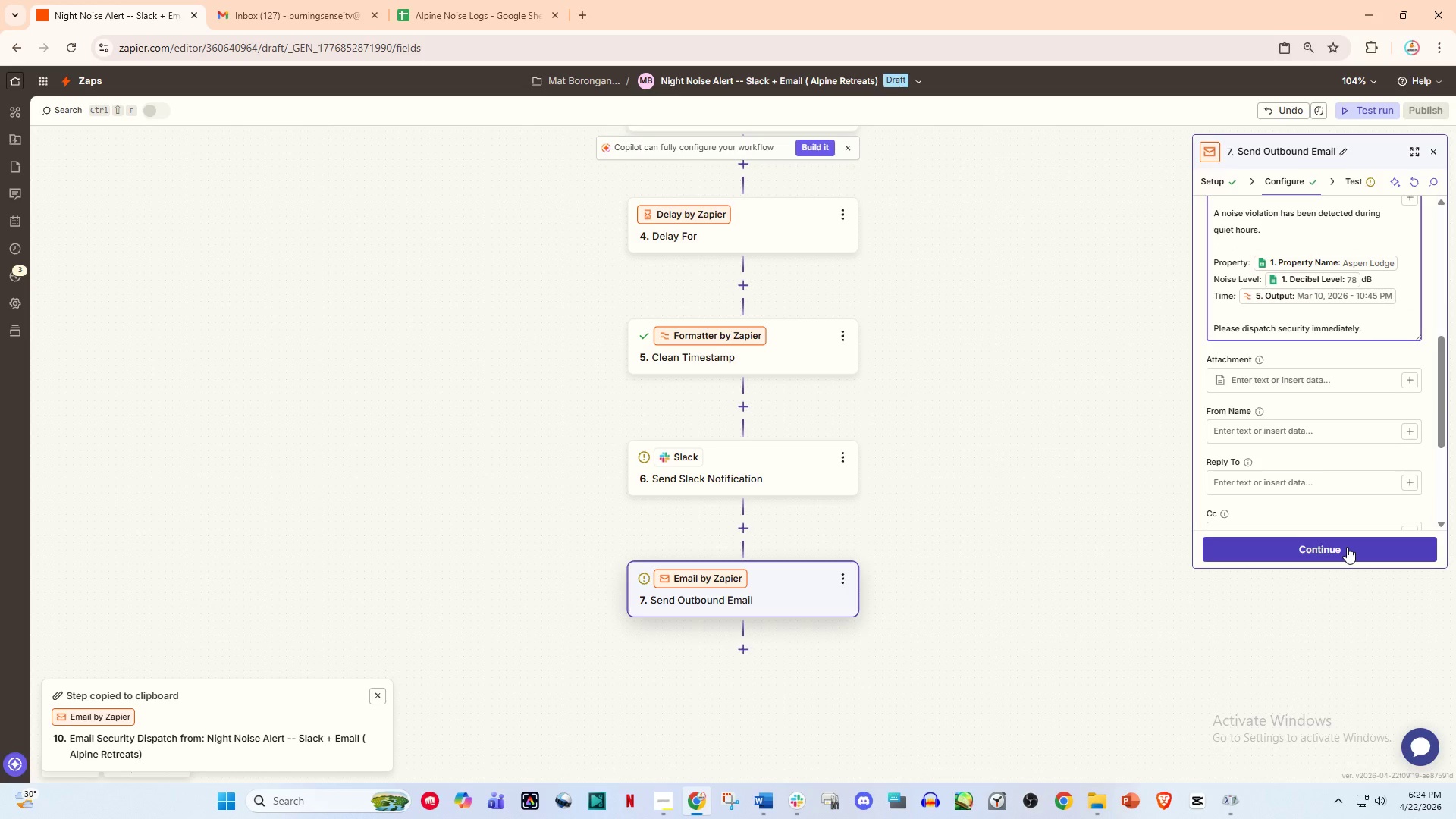 
left_click([1347, 547])
 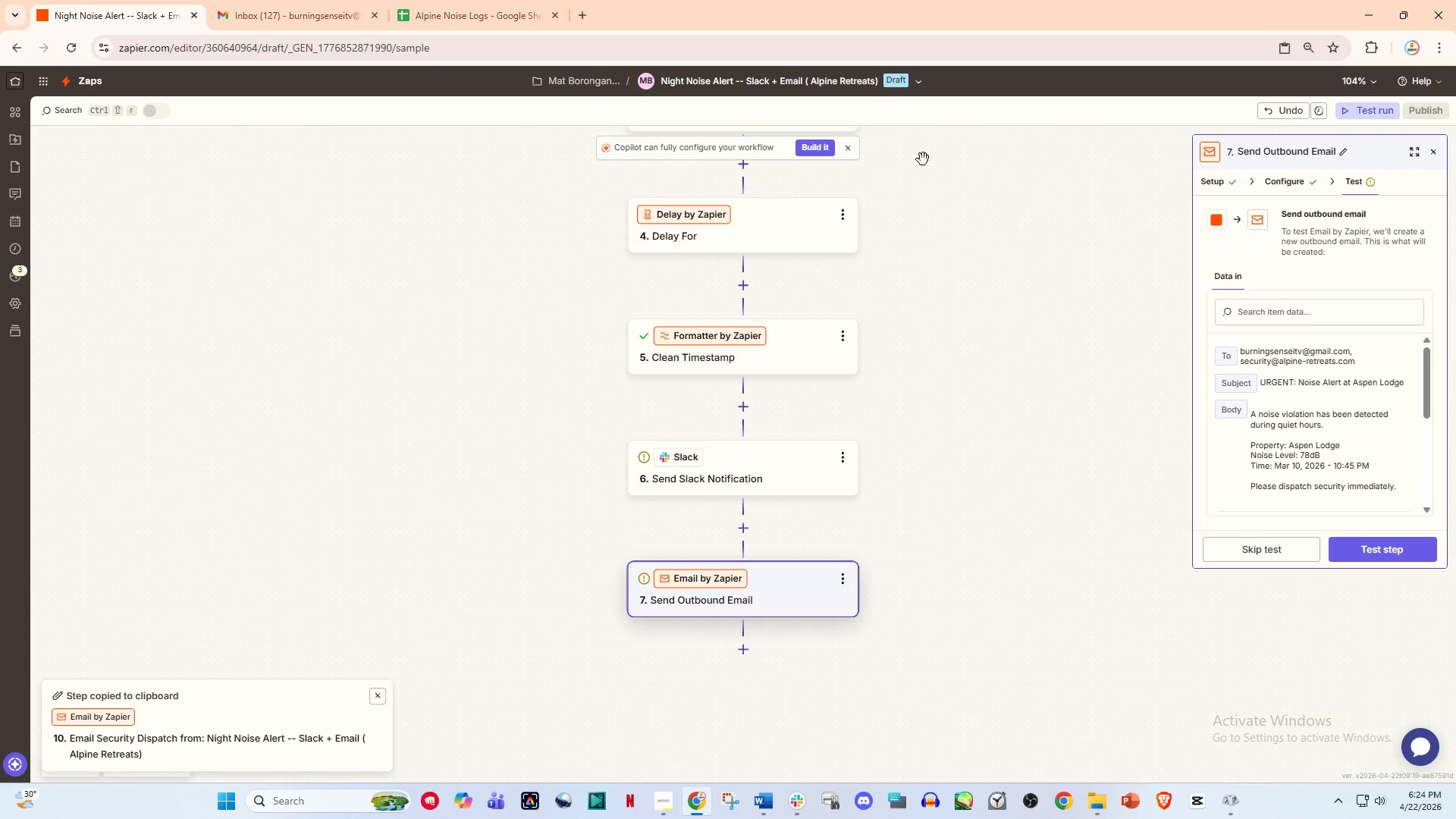 
wait(6.89)
 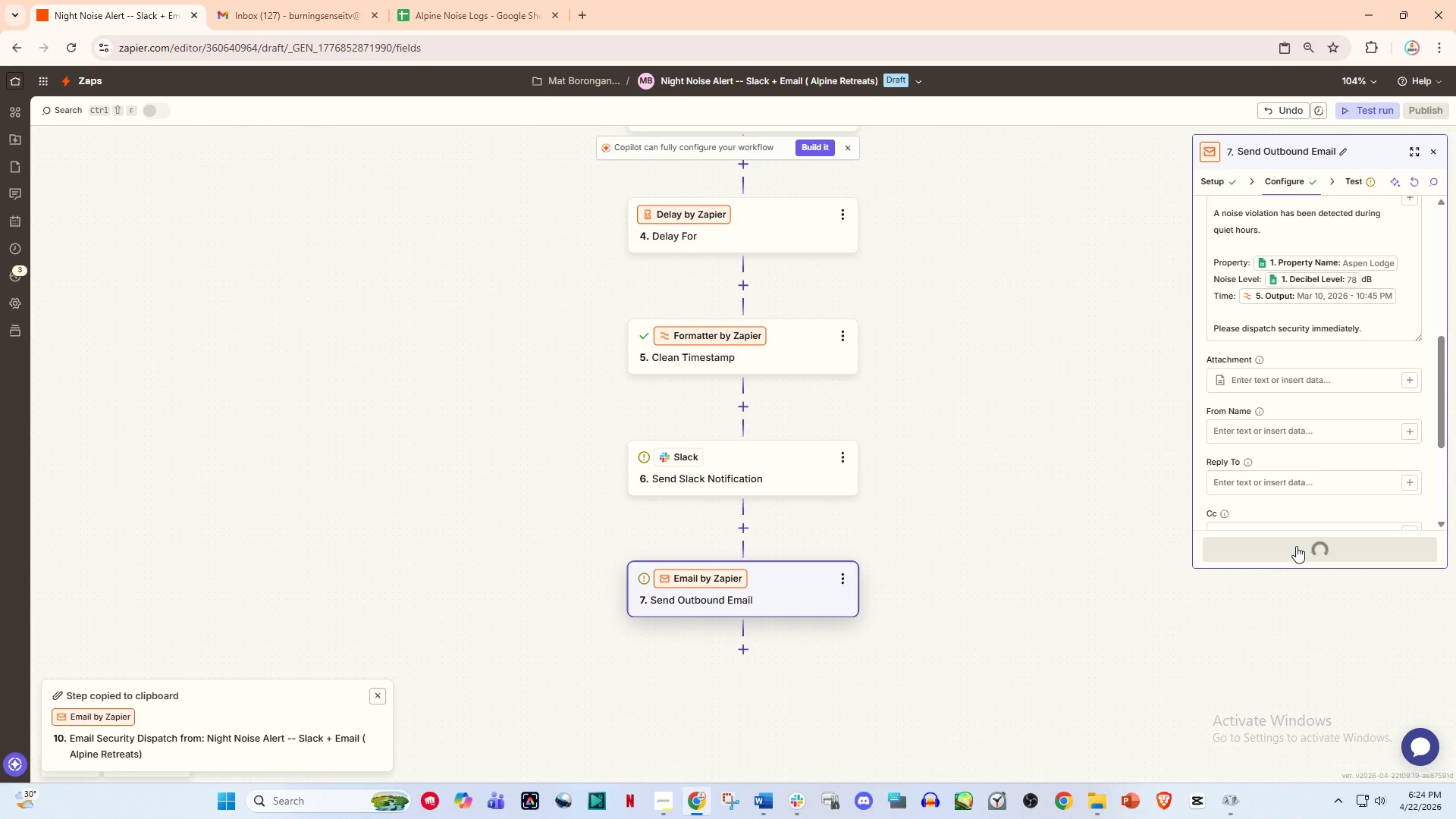 
left_click([511, 0])
 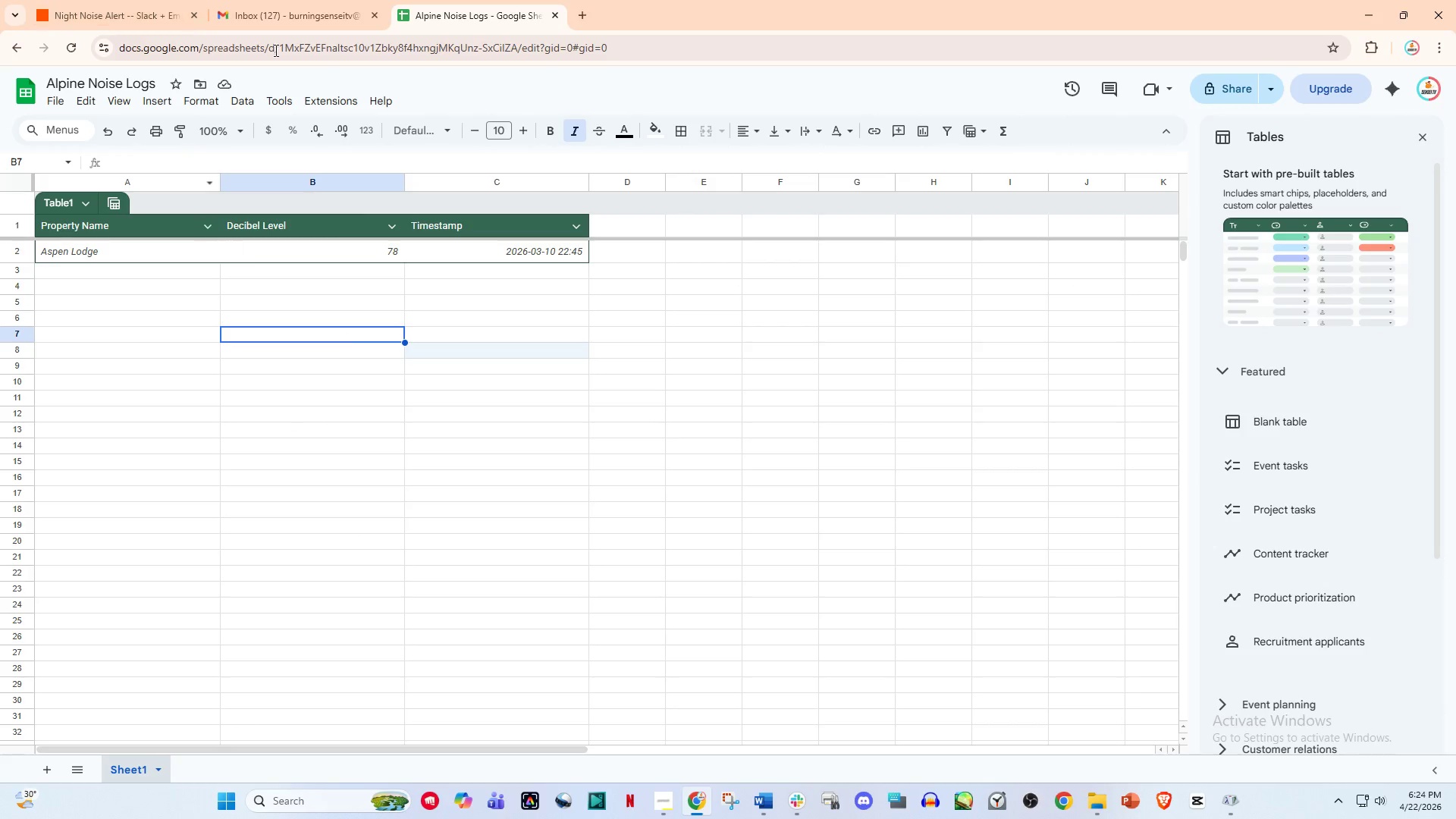 
mouse_move([249, 23])
 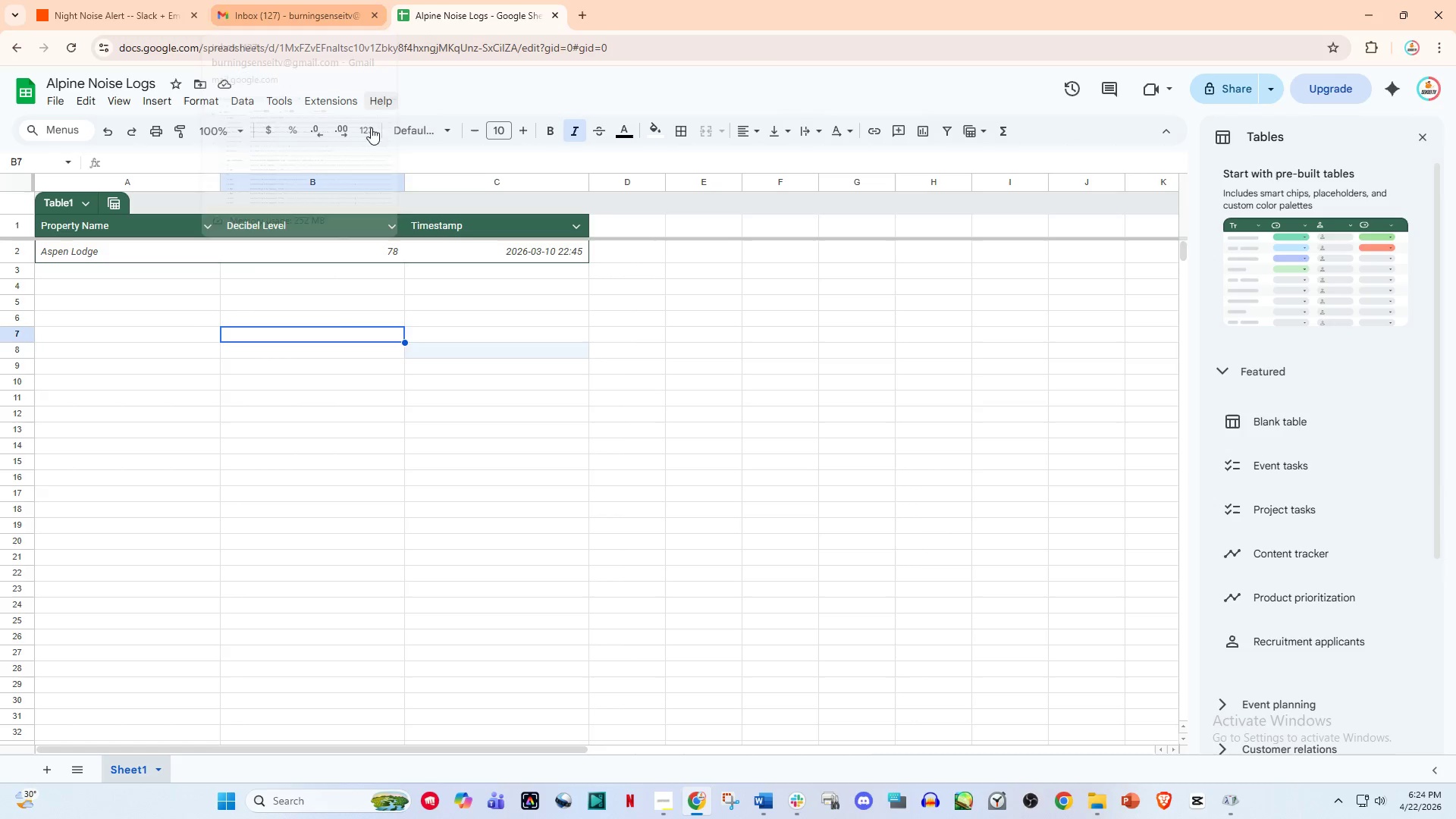 
mouse_move([409, 239])
 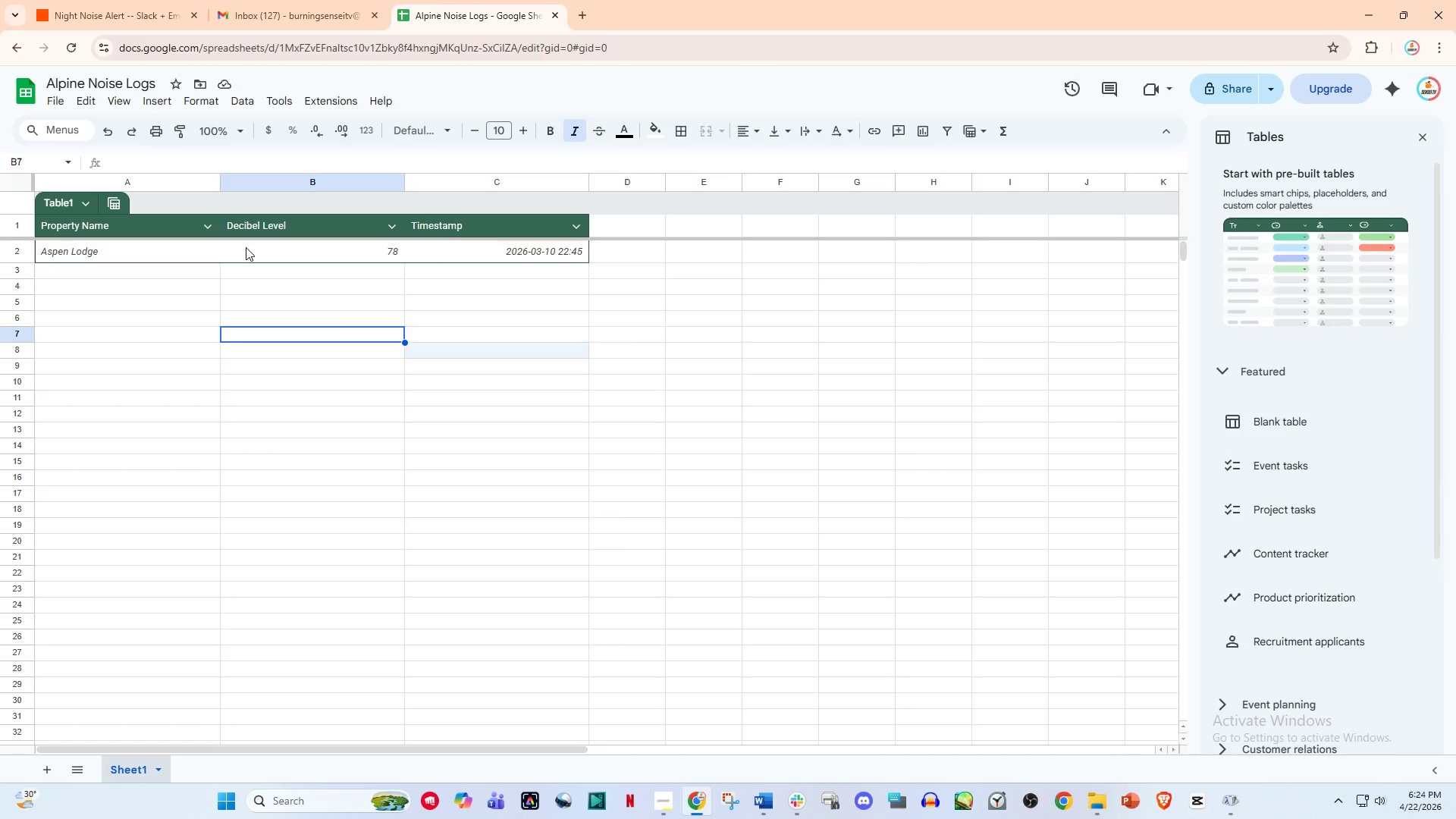 
wait(11.15)
 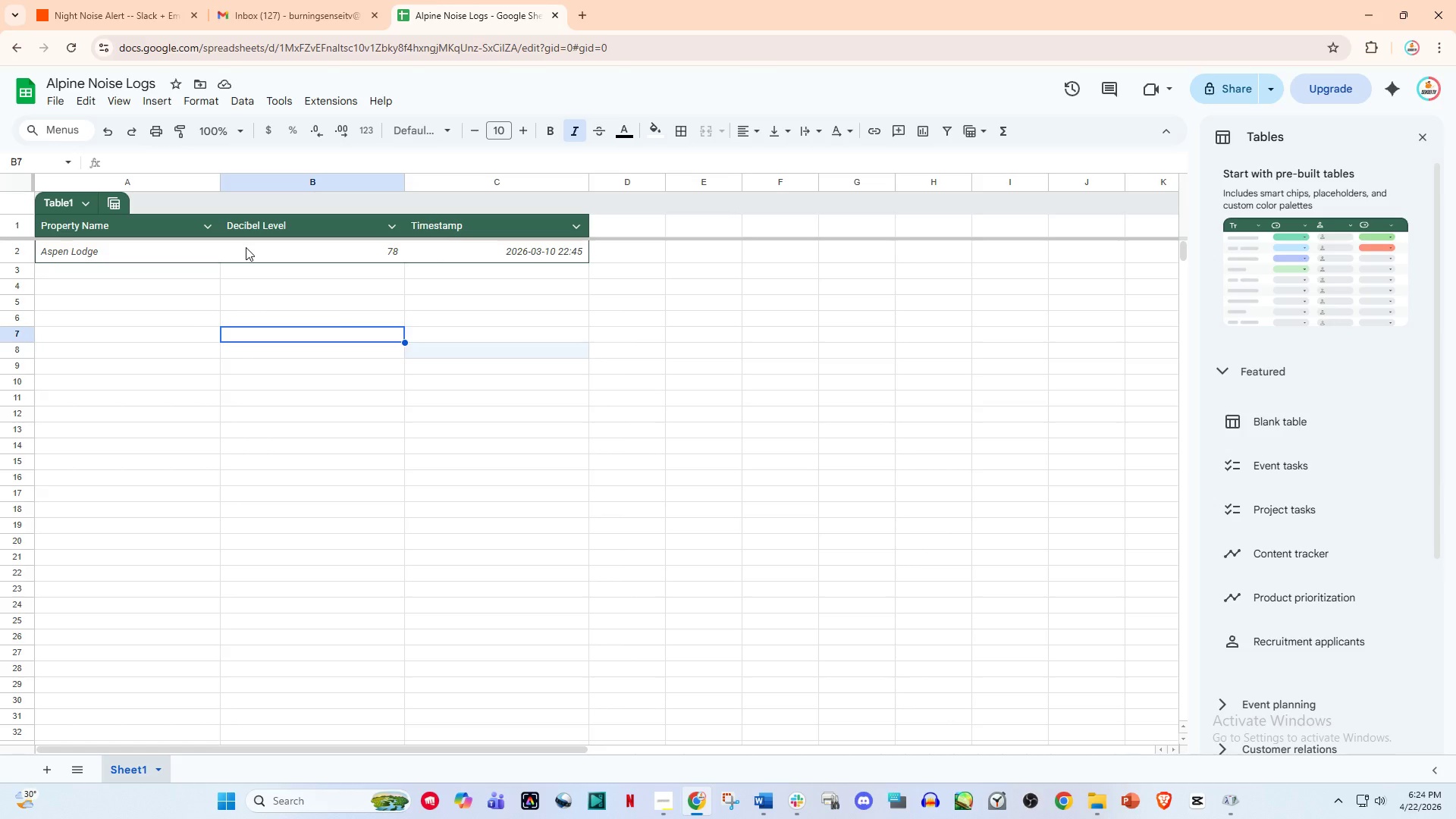 
left_click([145, 269])
 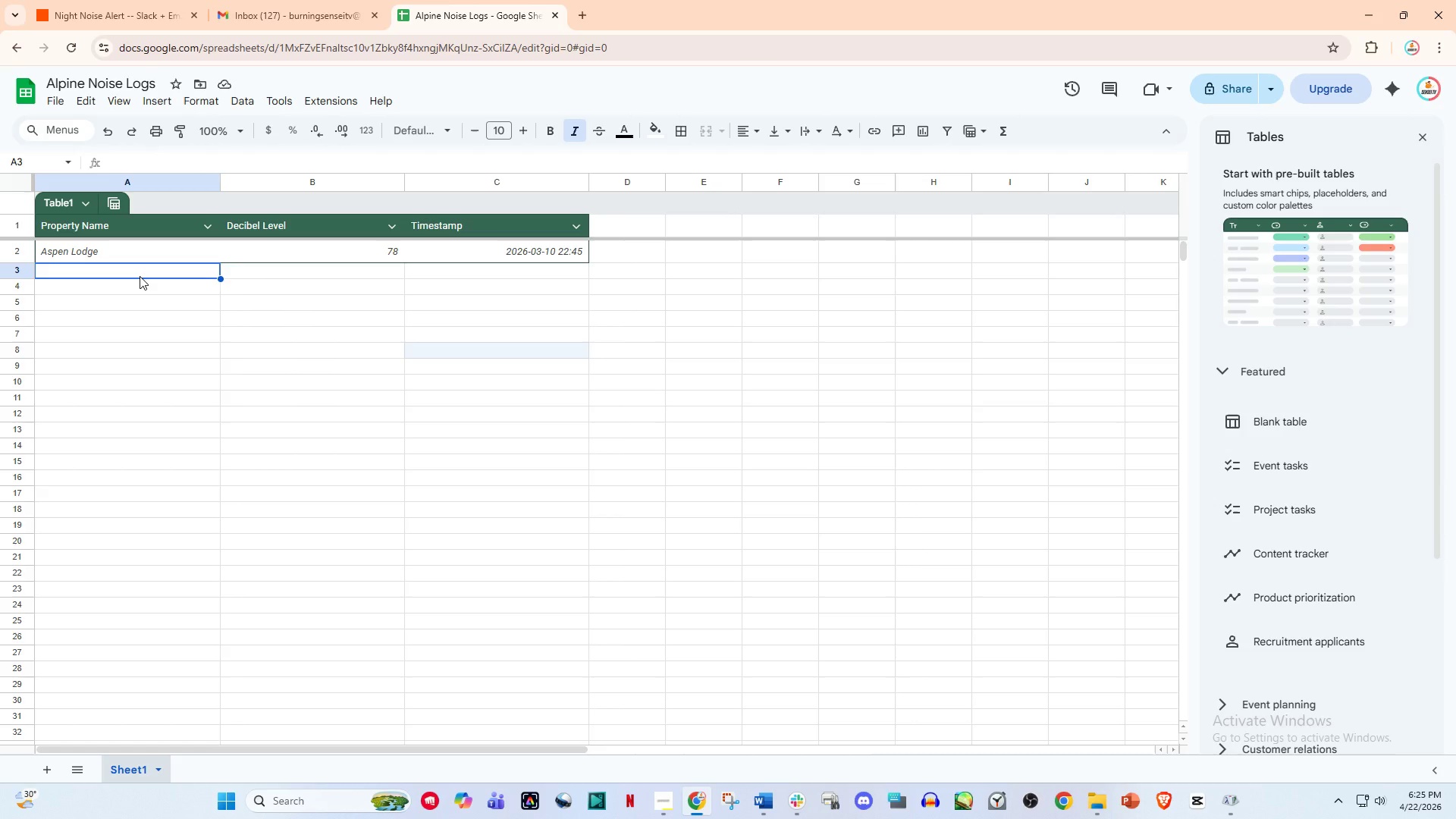 
wait(14.48)
 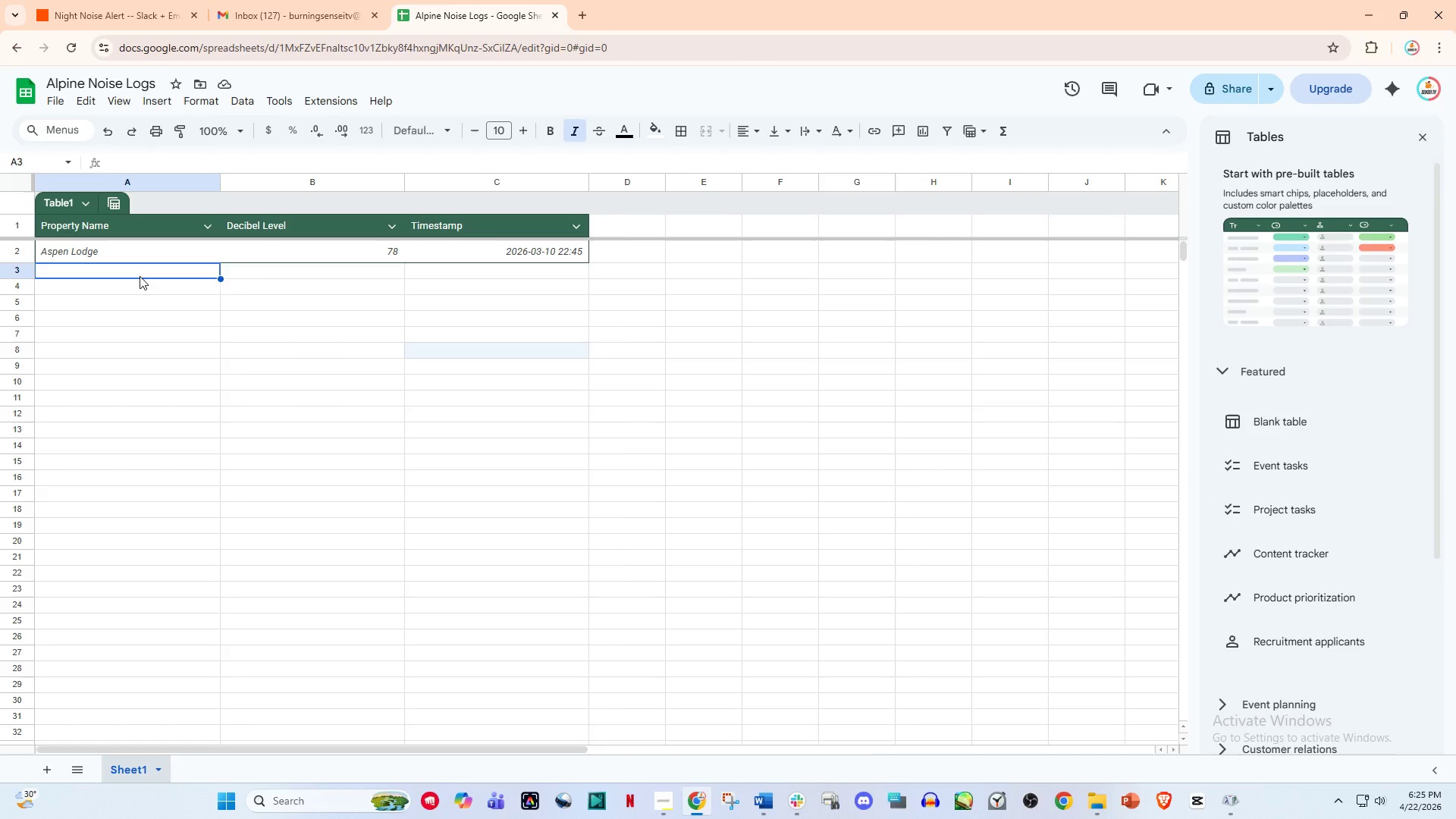 
left_click([98, 273])
 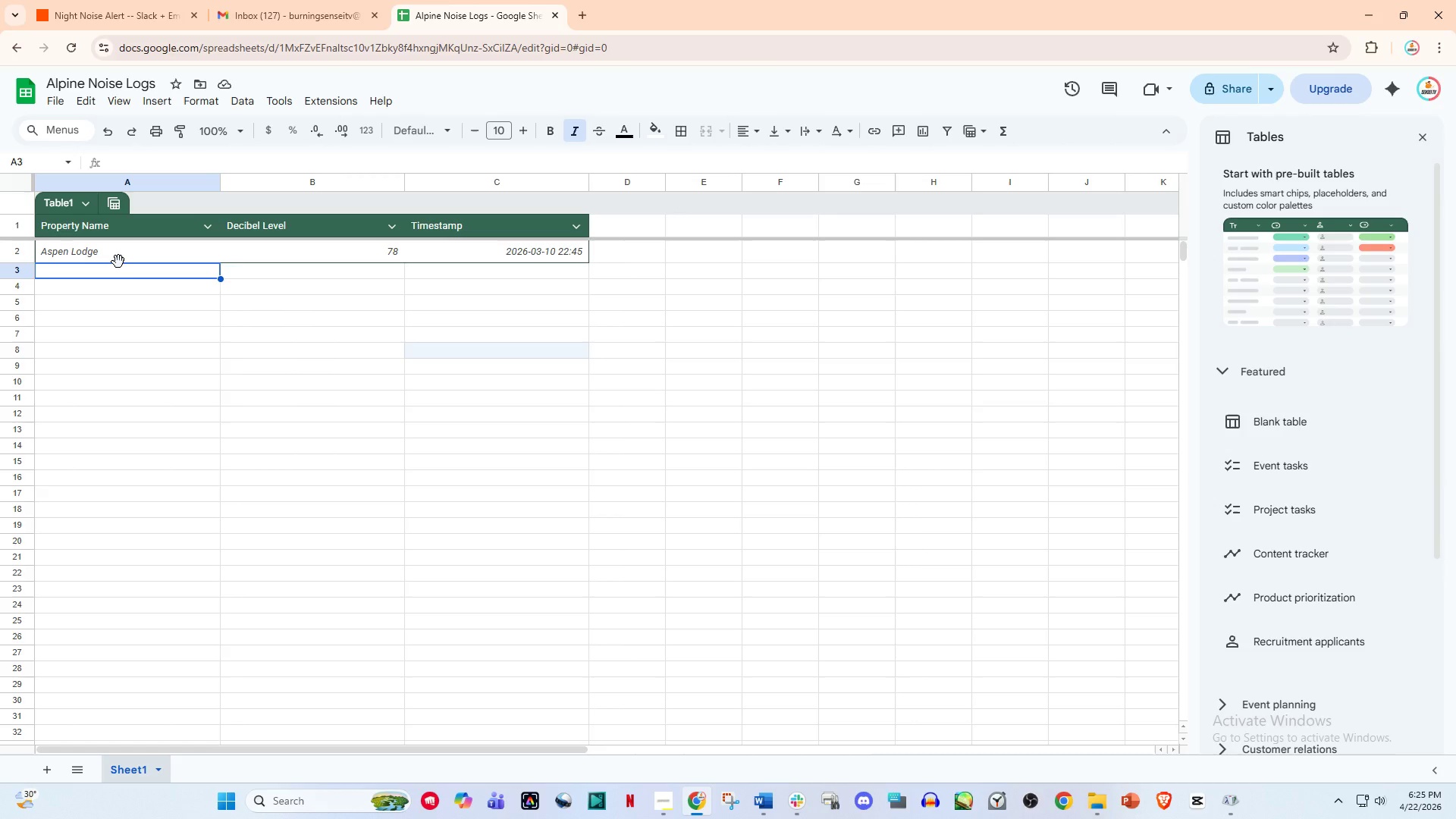 
type(Pinecrest Villa 1)
key(NumpadEnter)
 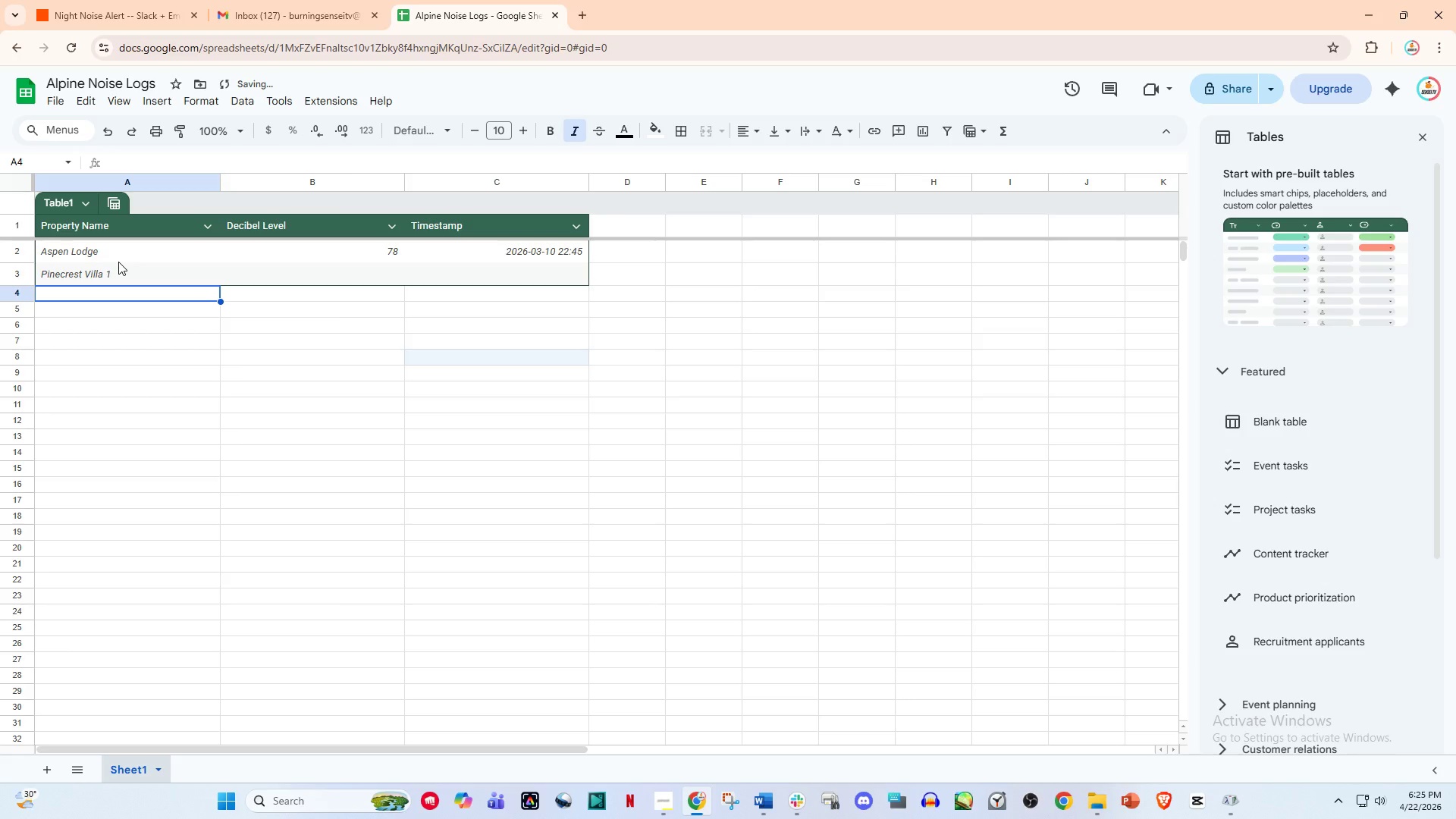 
left_click([124, 279])
 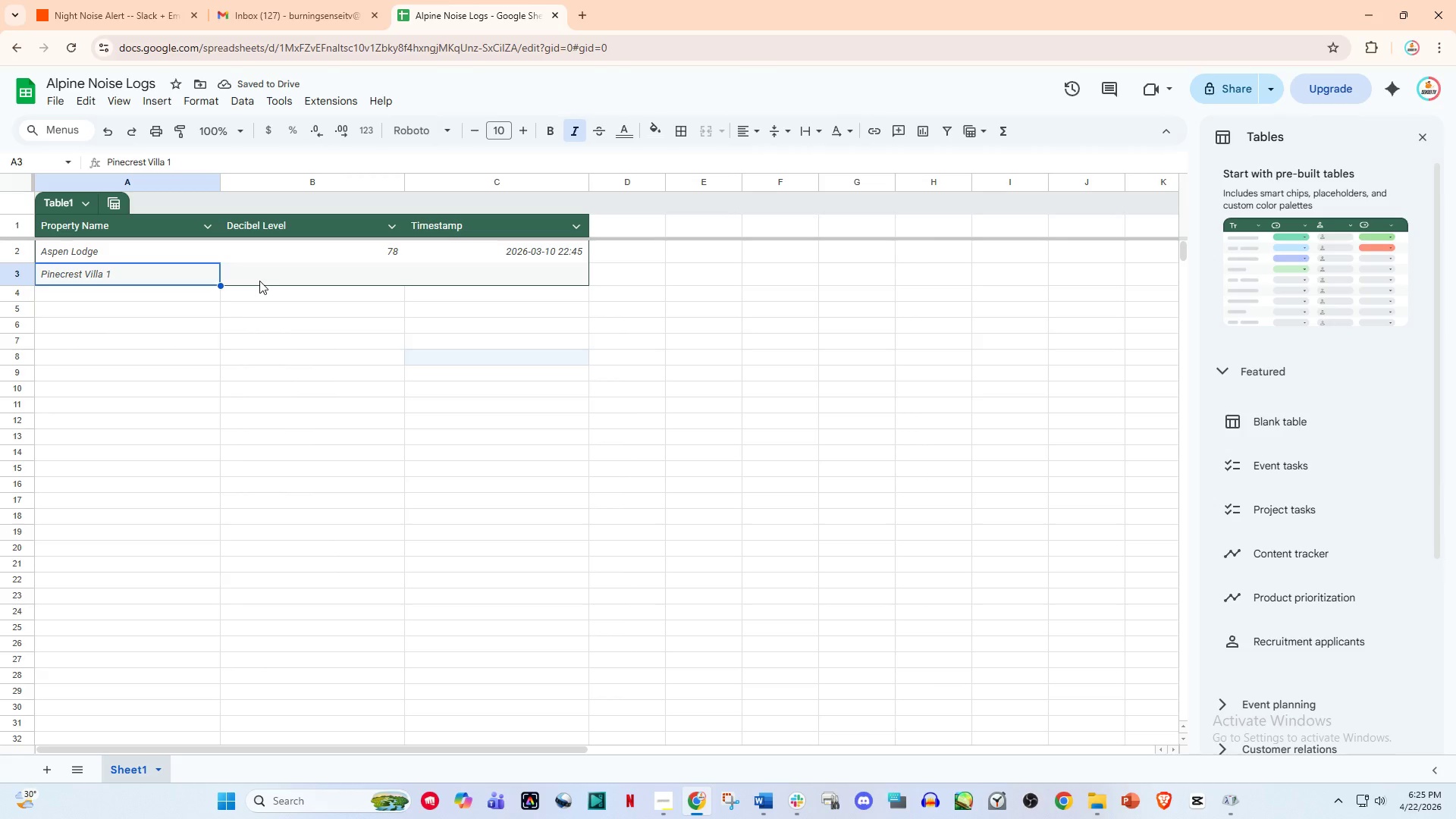 
key(Backspace)
 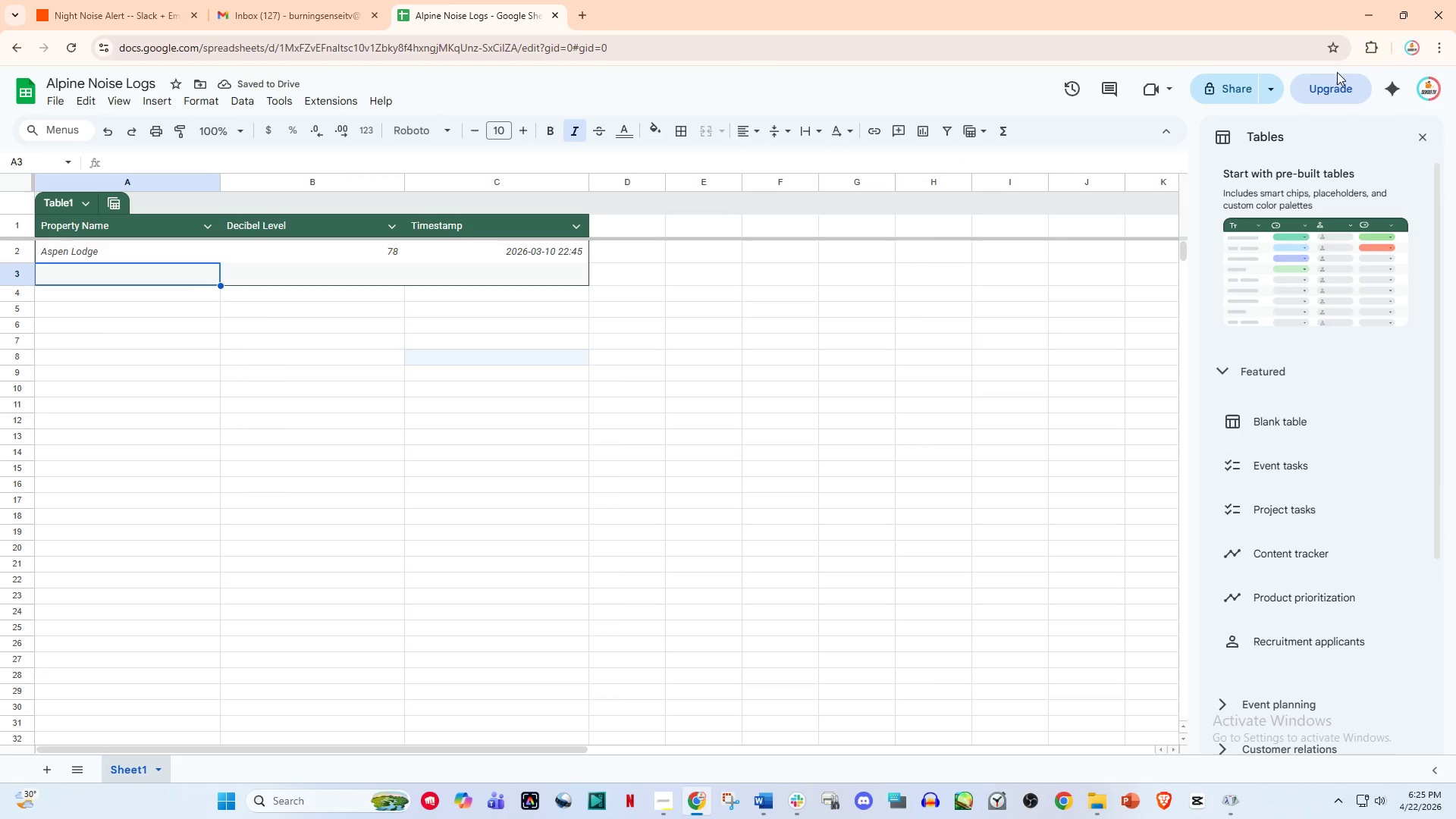 
wait(5.5)
 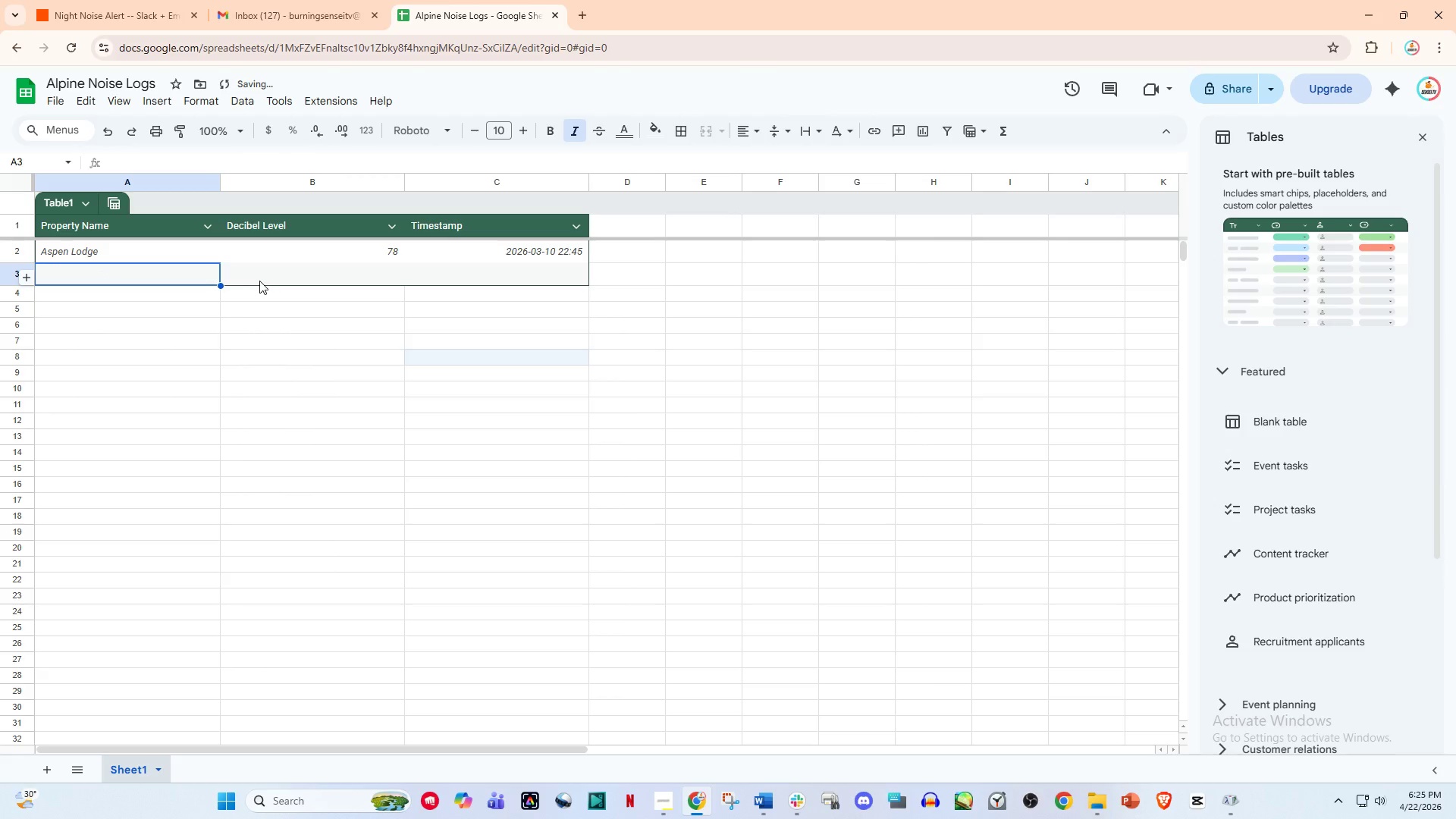 
left_click([110, 128])
 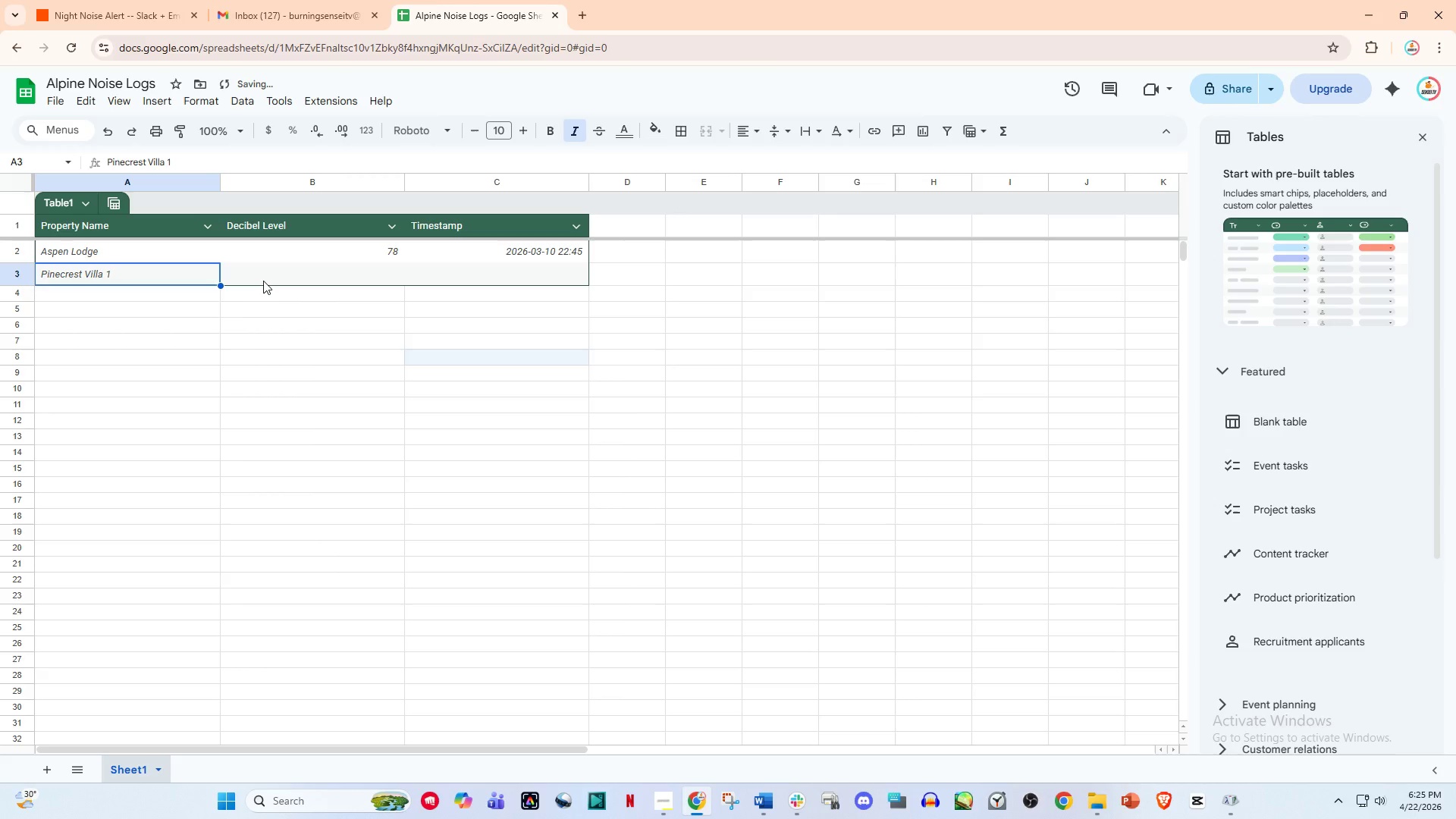 
key(Tab)
 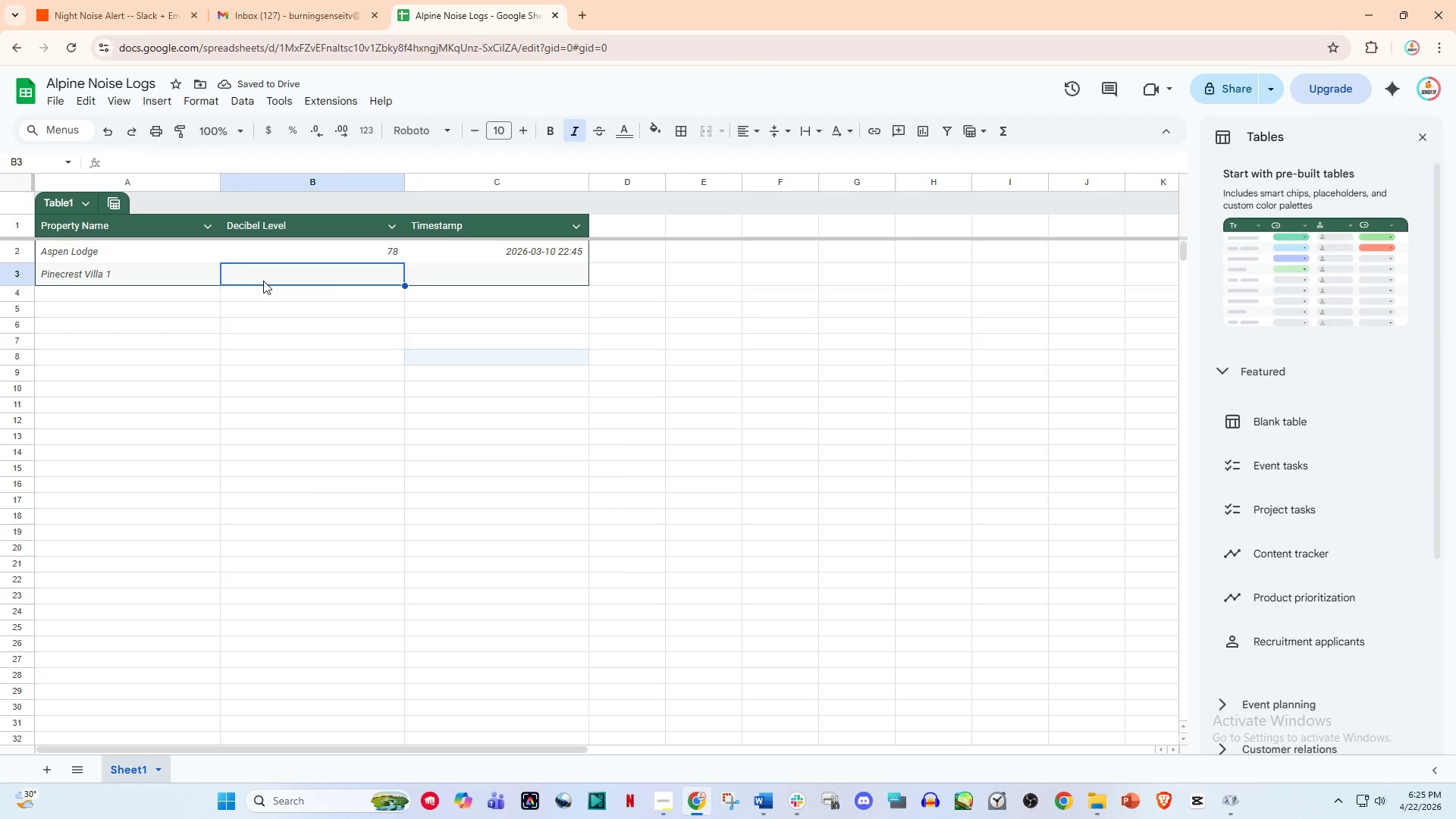 
type(65)
key(Tab)
 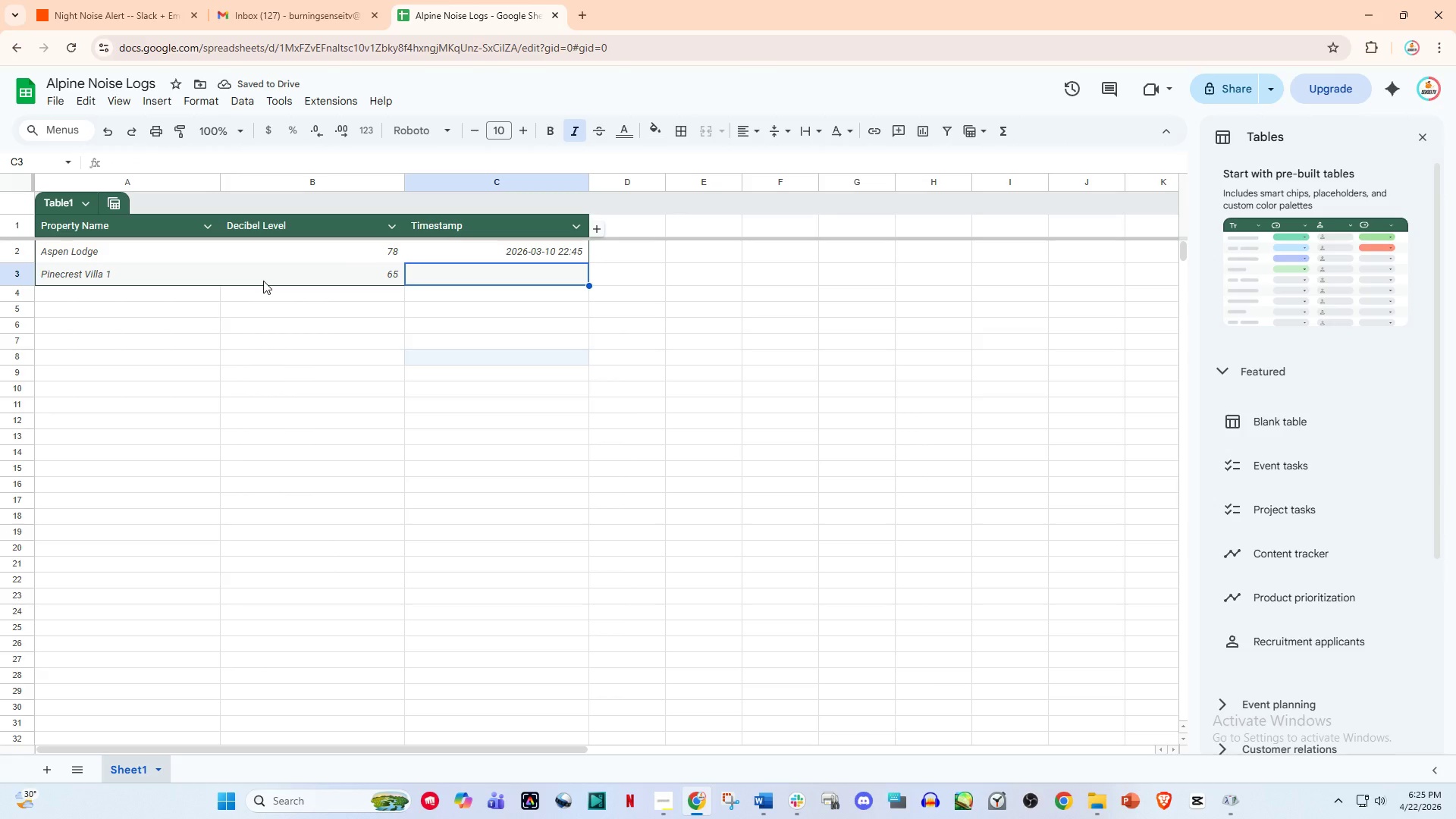 
wait(5.62)
 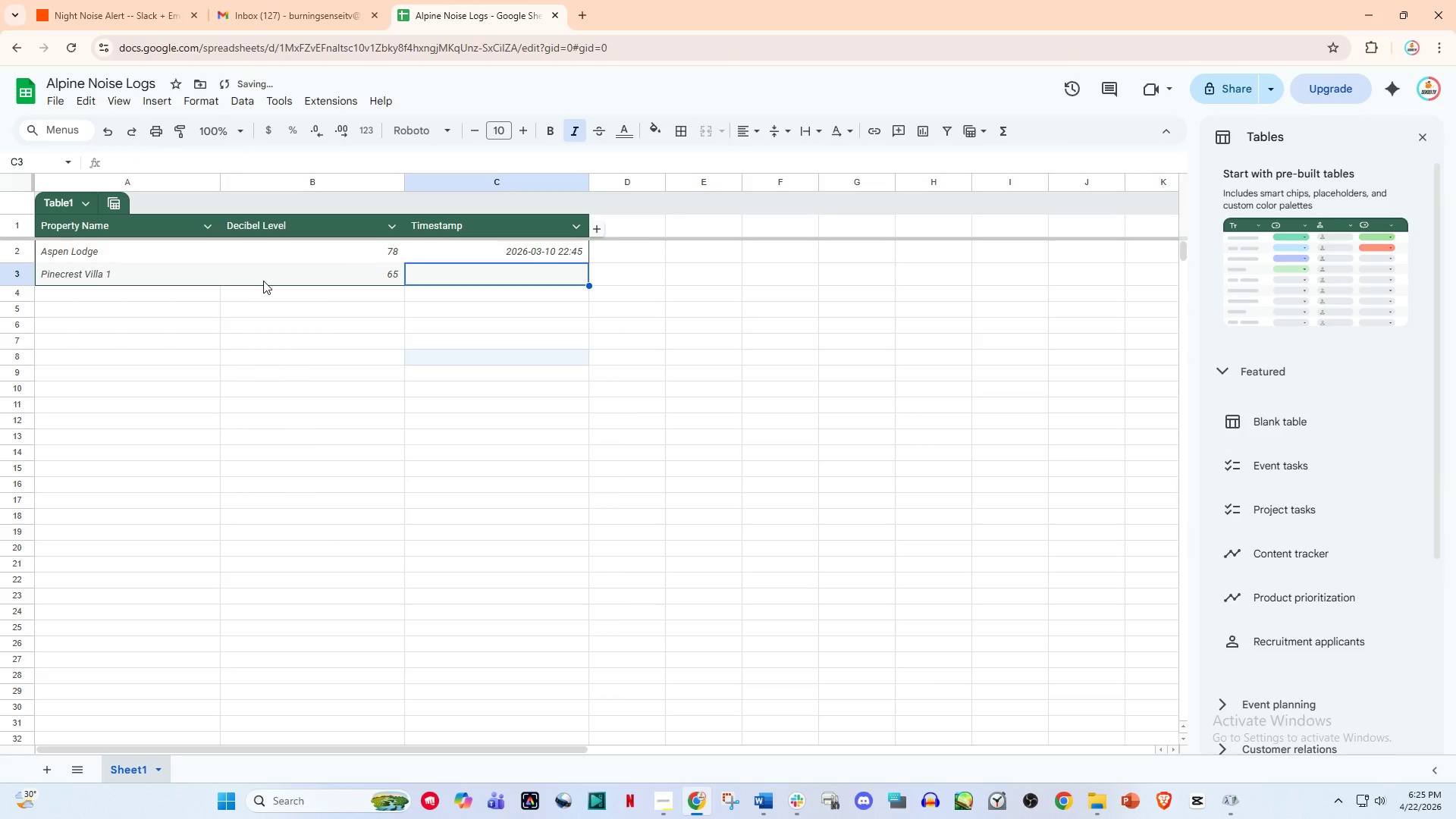 
key(Numpad2)
 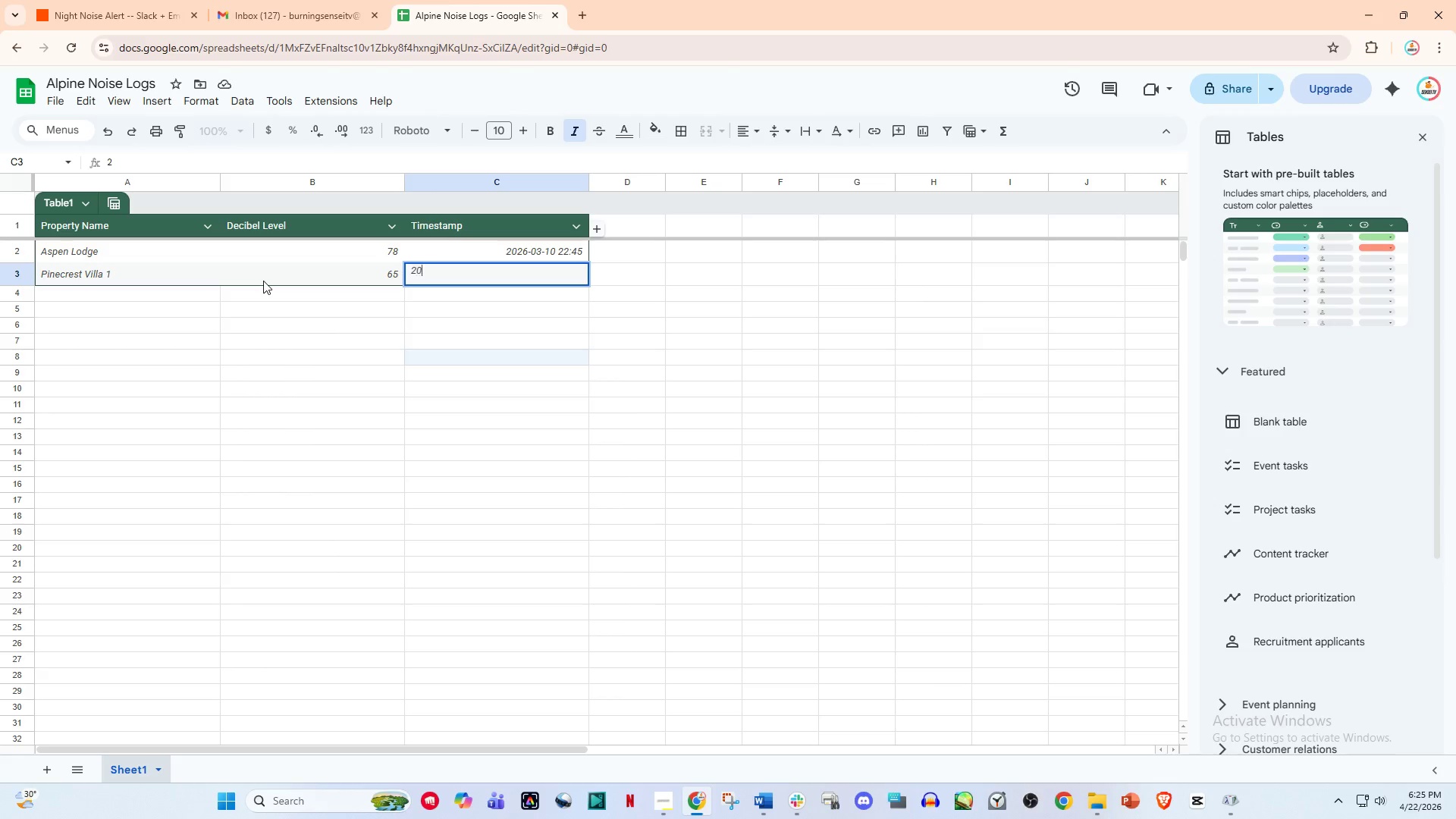 
key(Numpad0)
 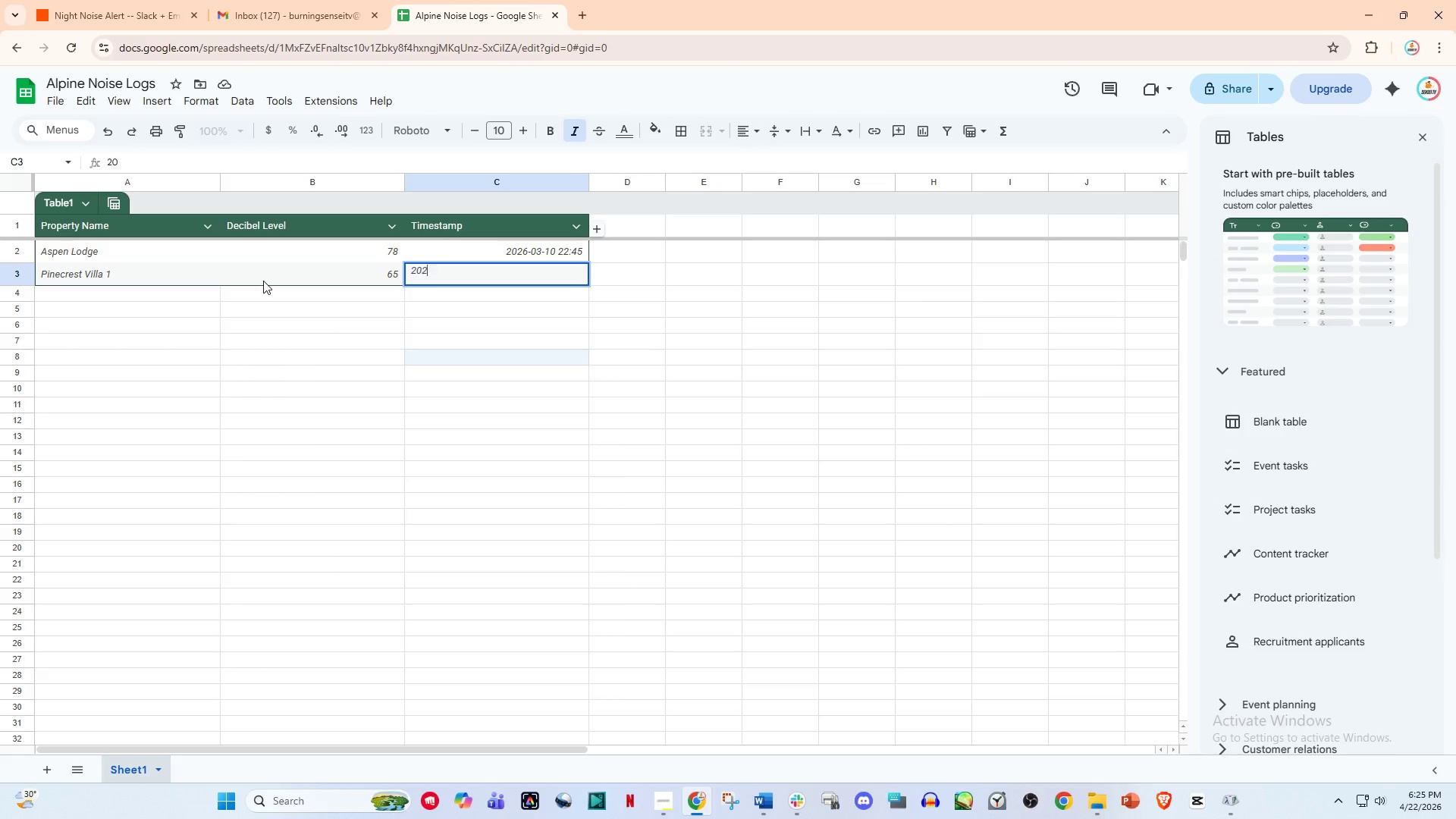 
key(Numpad2)
 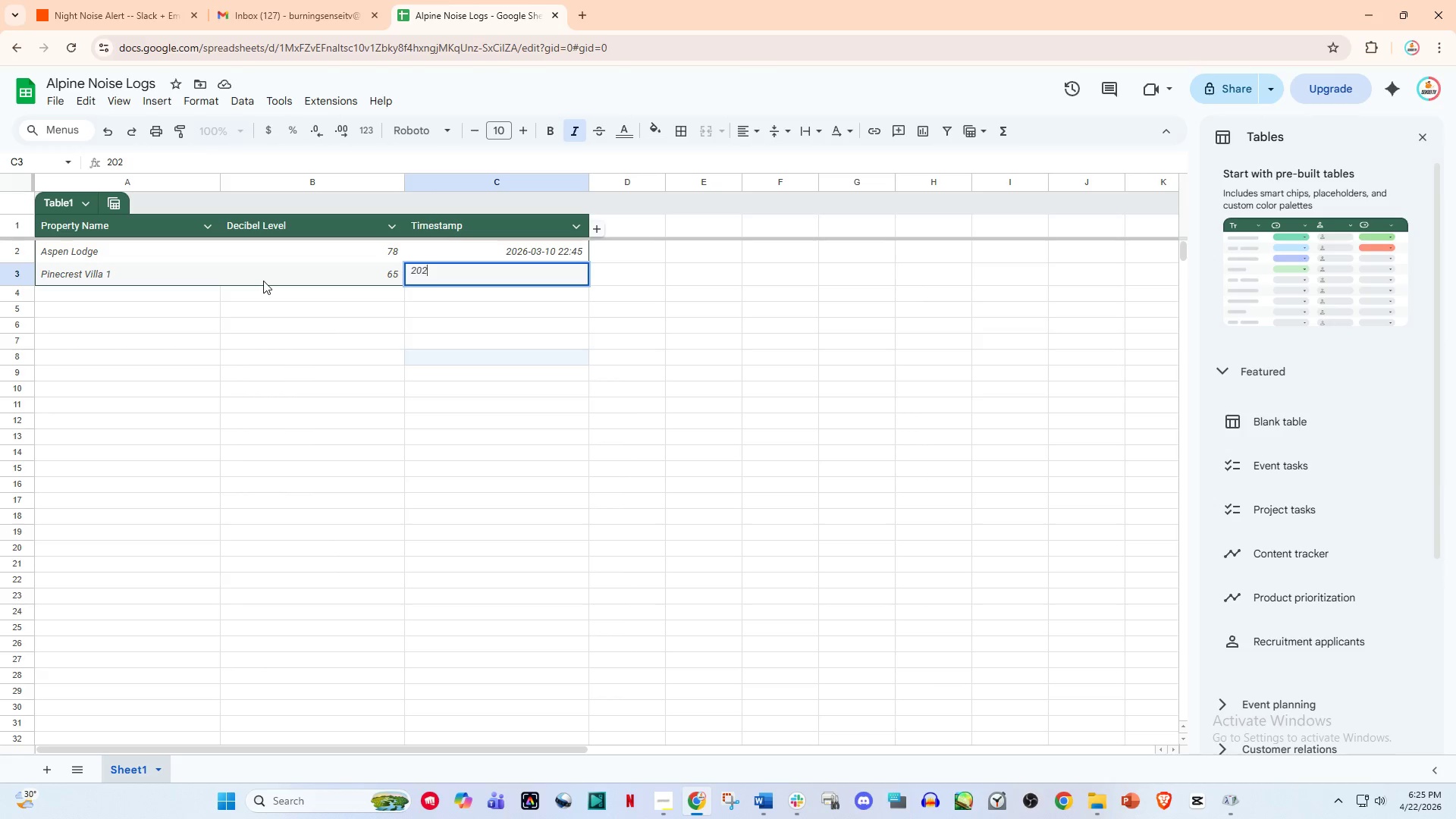 
key(Numpad6)
 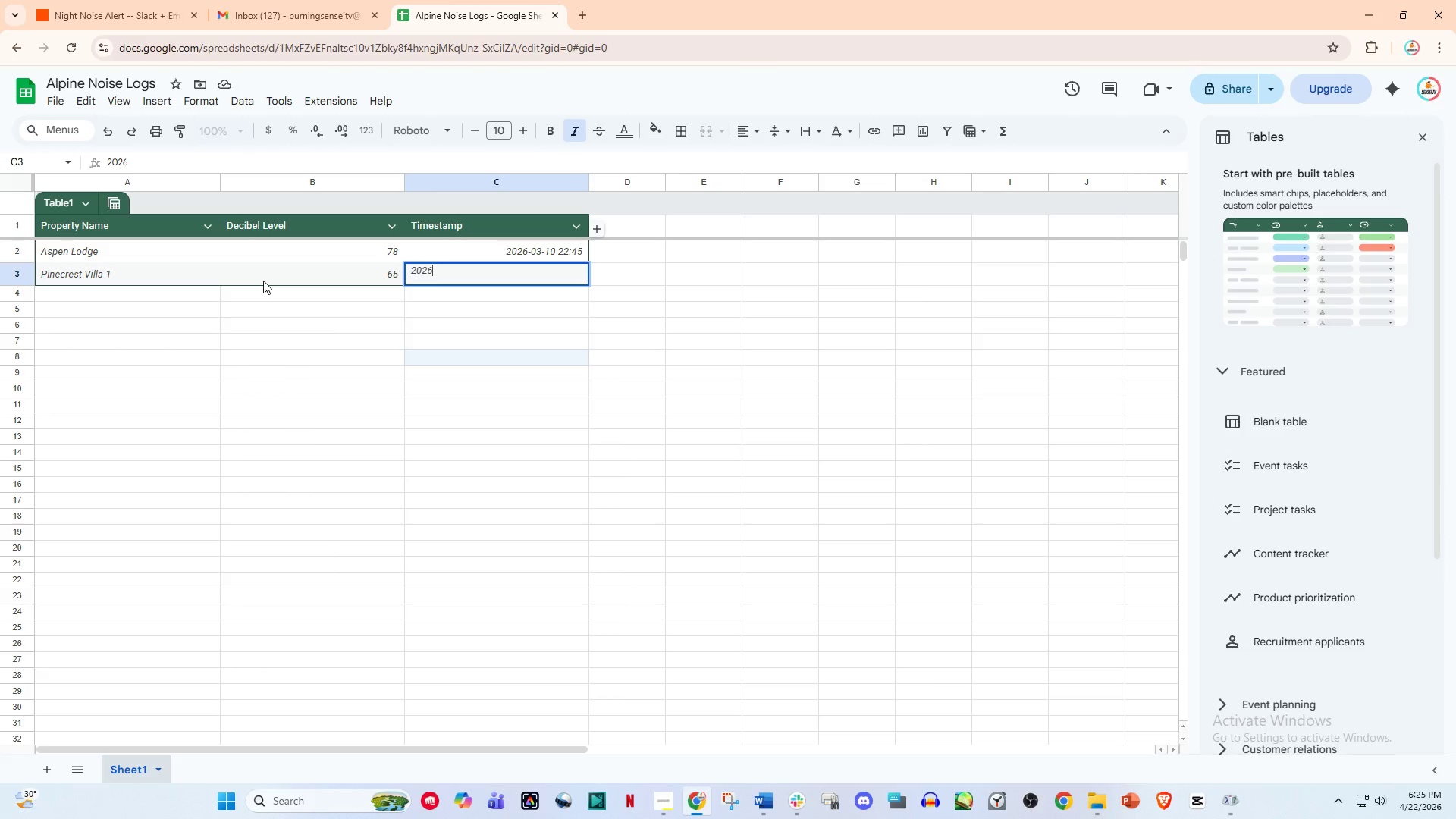 
key(NumpadSubtract)
 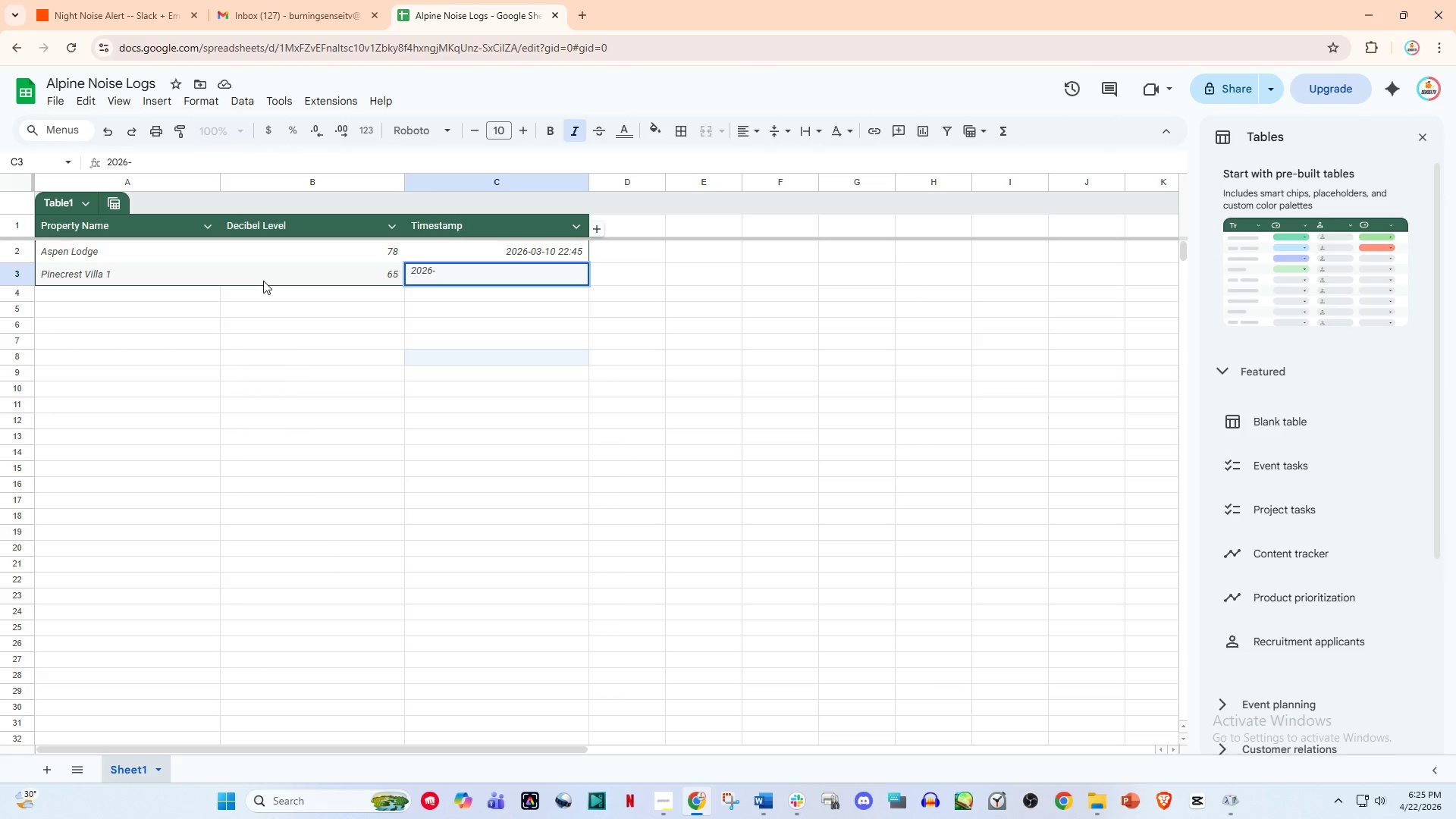 
key(Numpad0)
 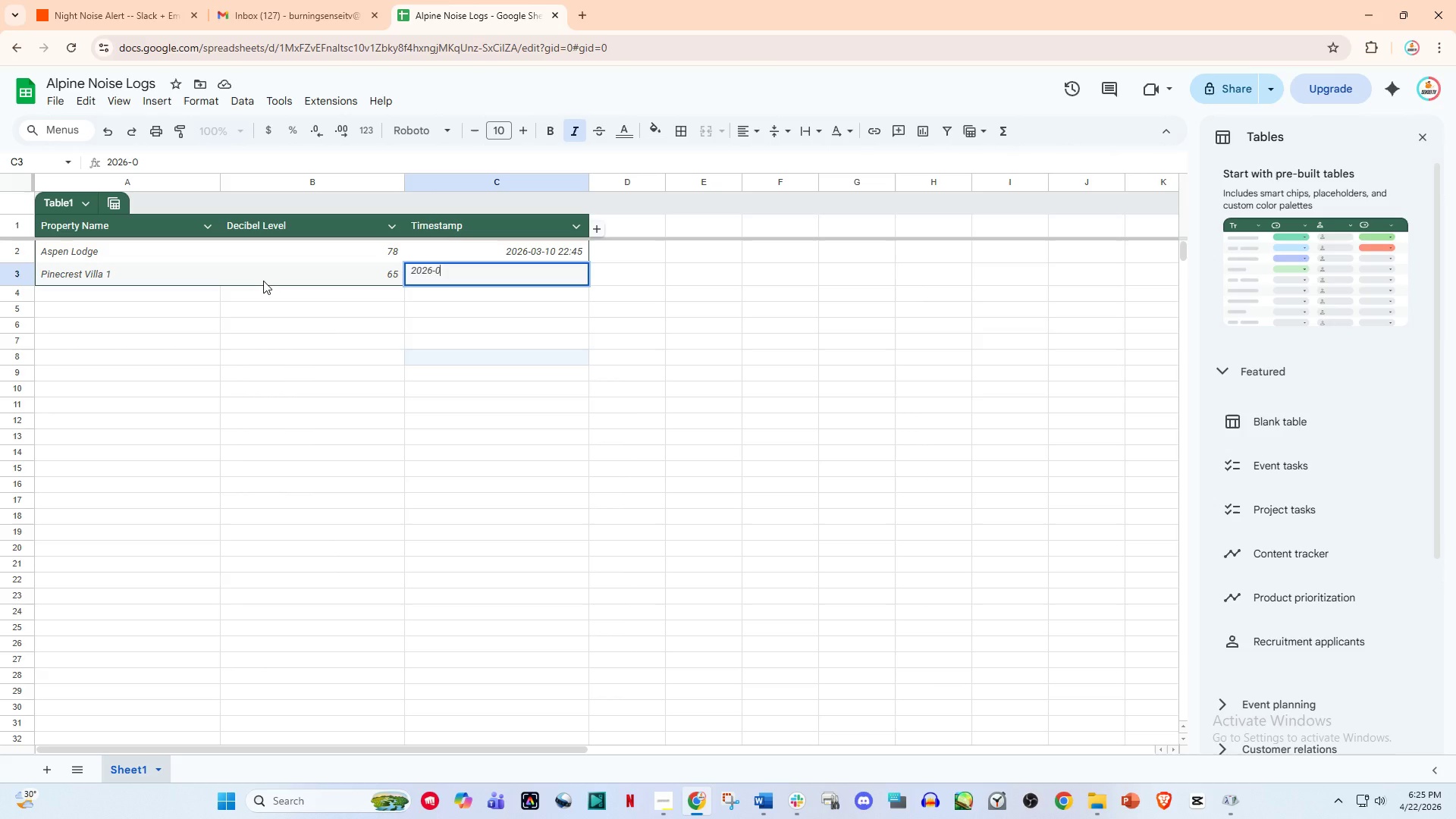 
key(Numpad3)
 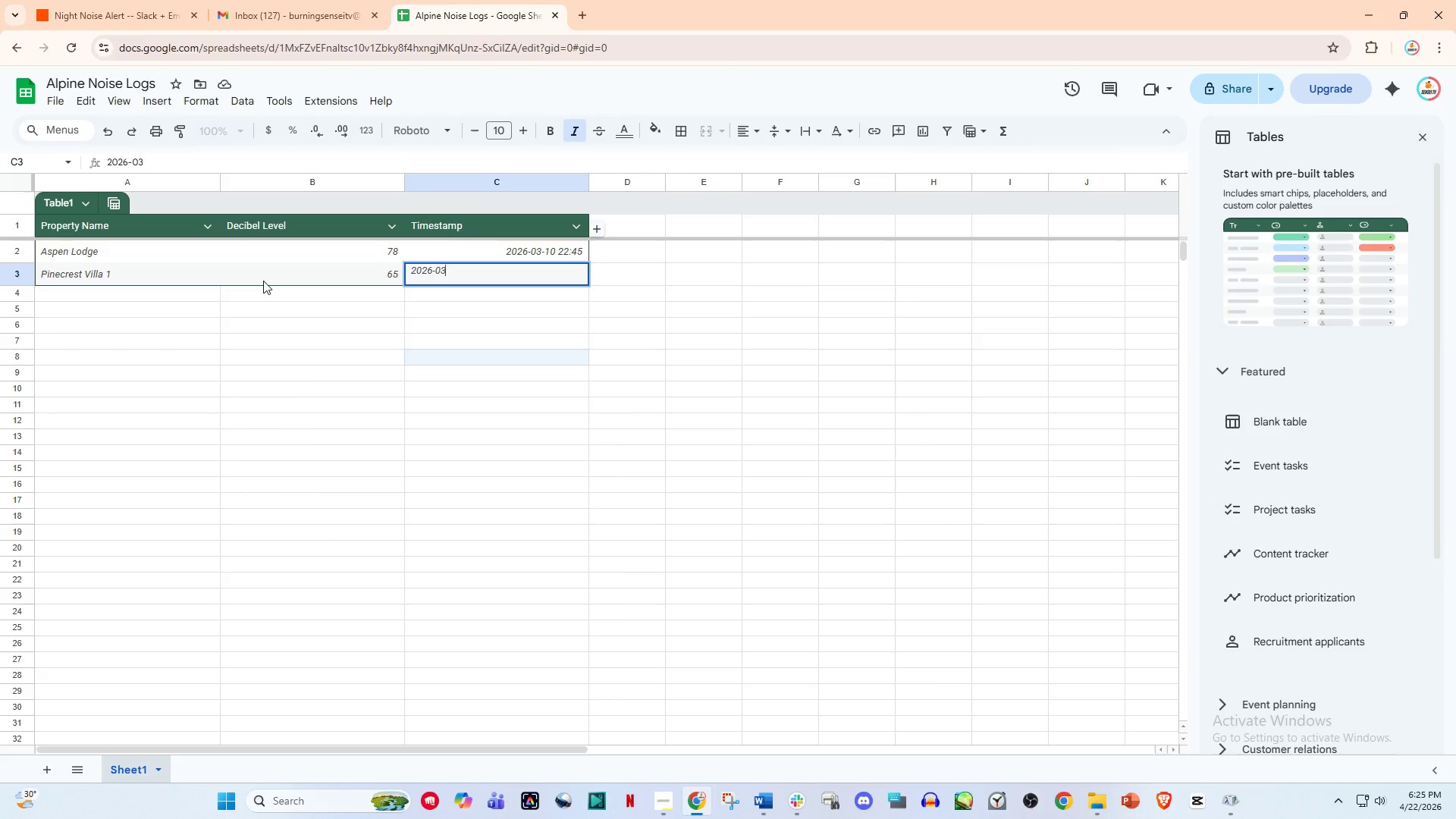 
key(NumpadSubtract)
 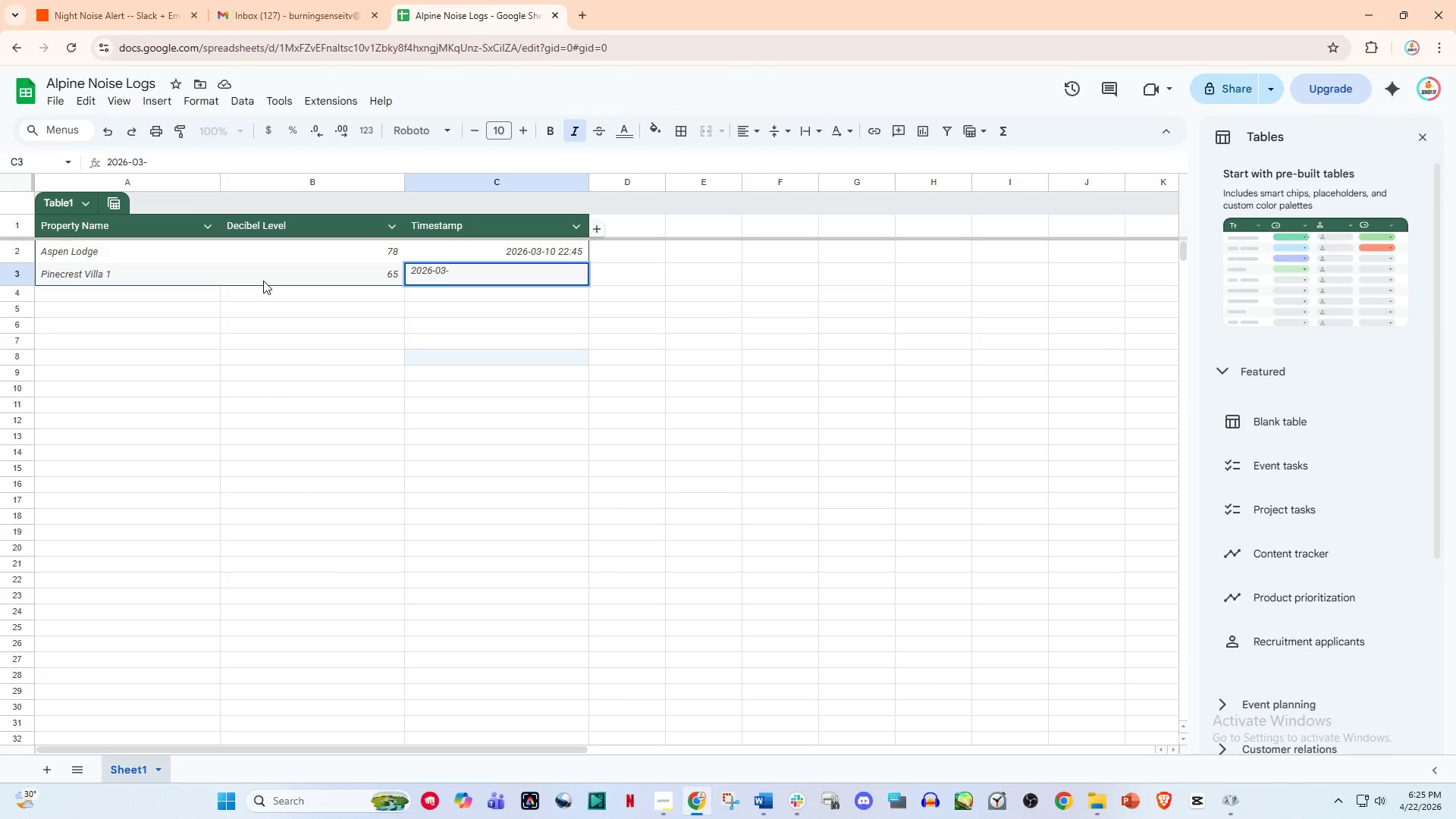 
key(Numpad1)
 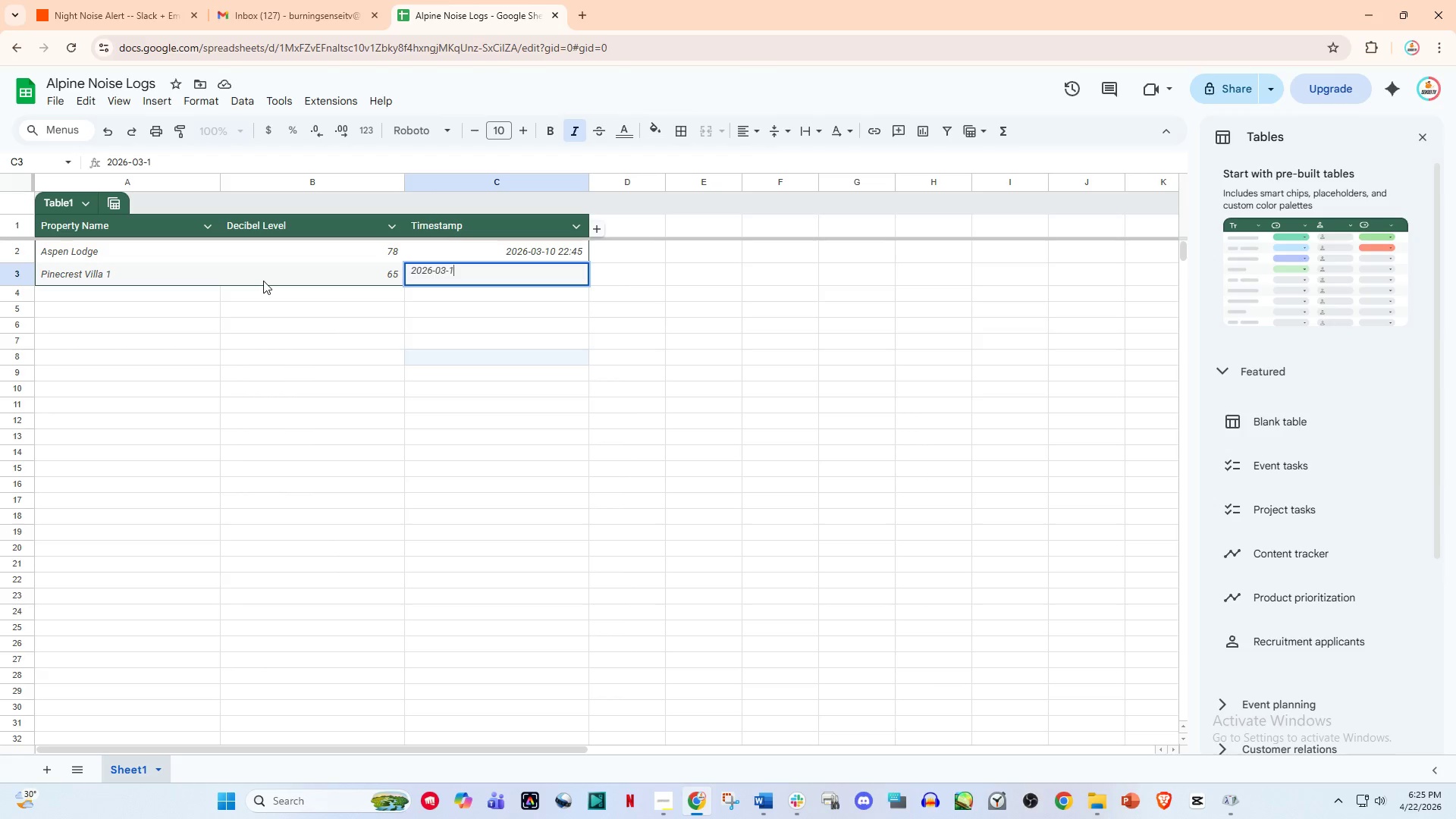 
key(Numpad0)
 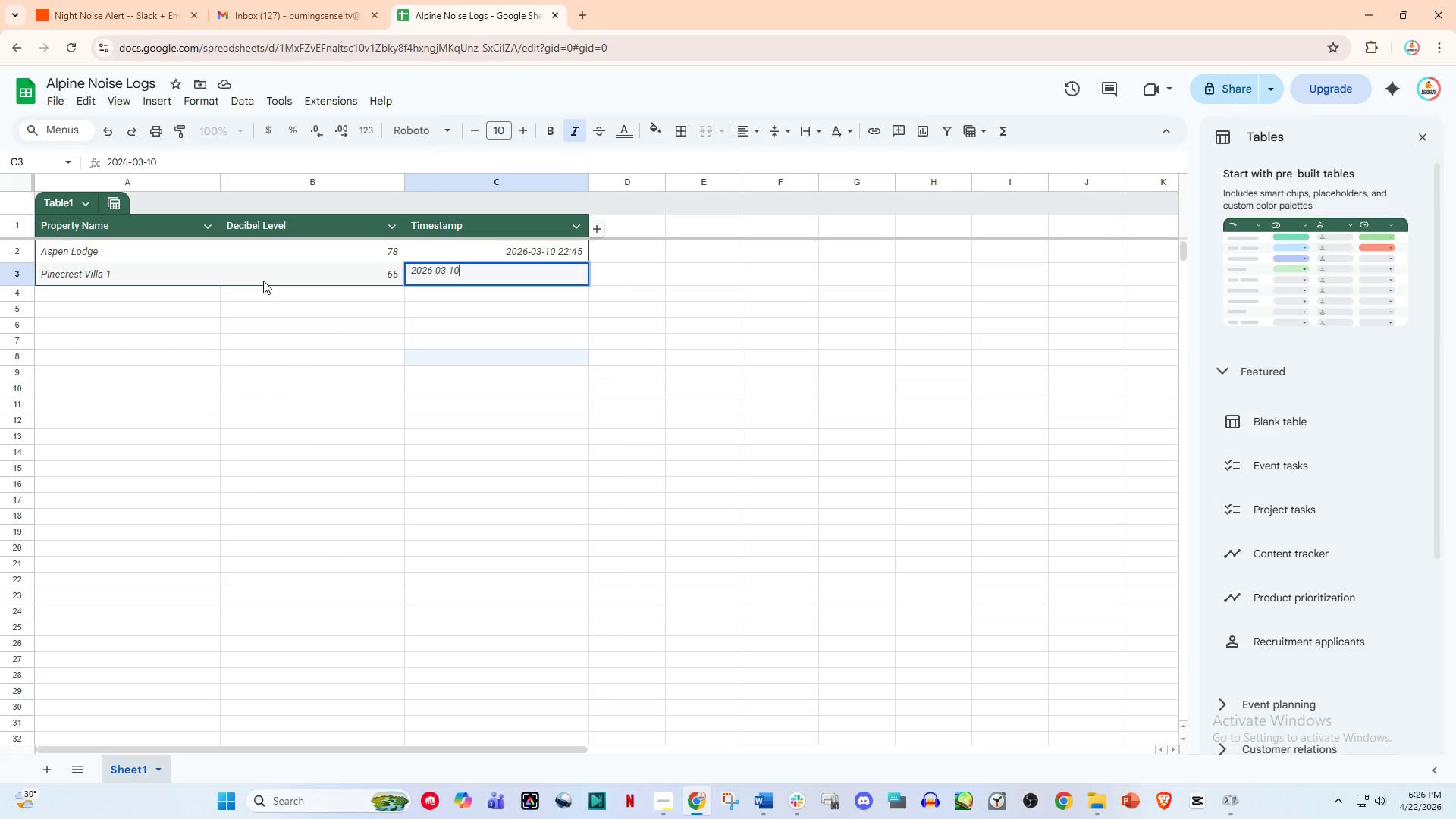 
wait(26.11)
 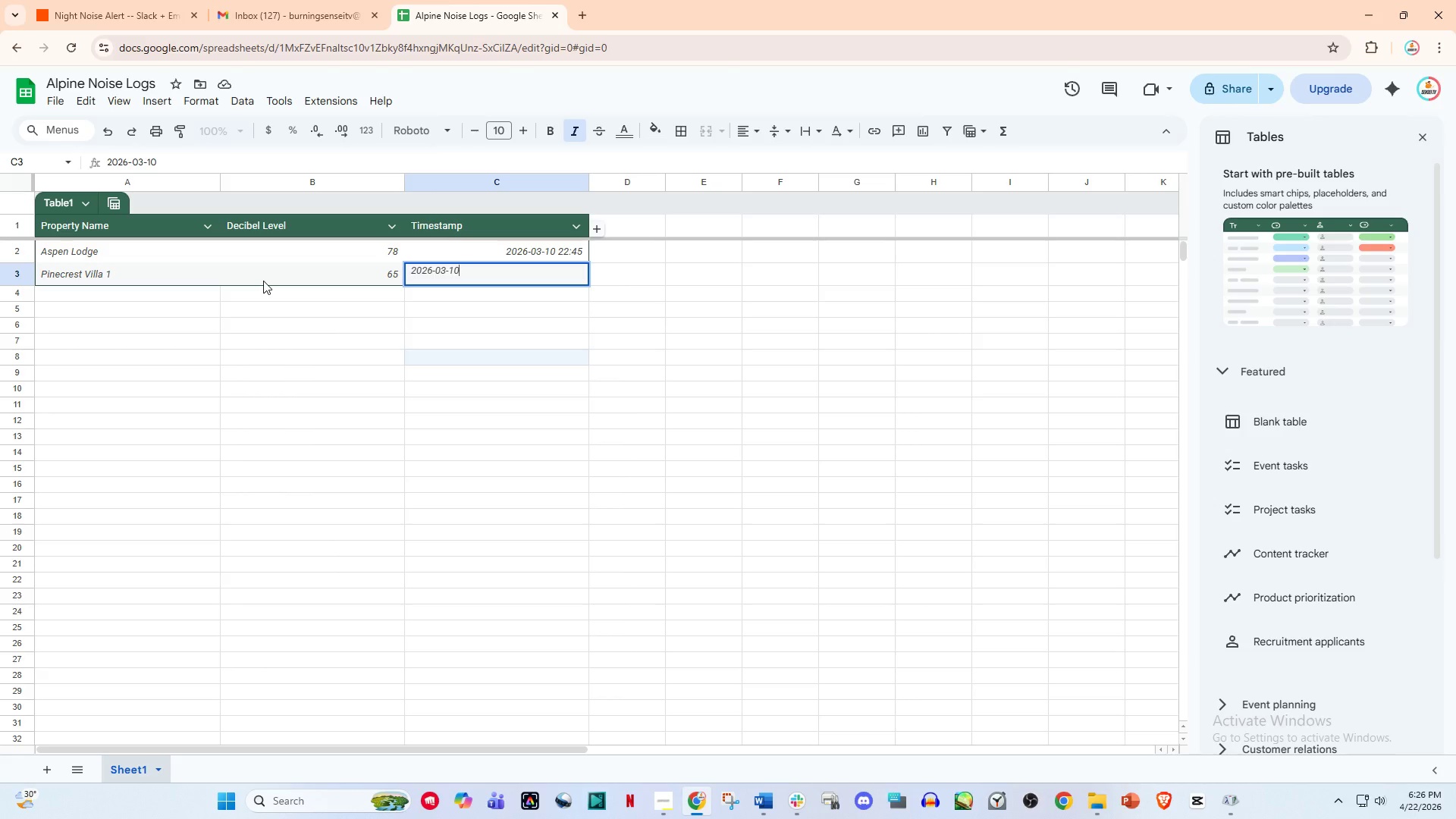 
key(Space)
 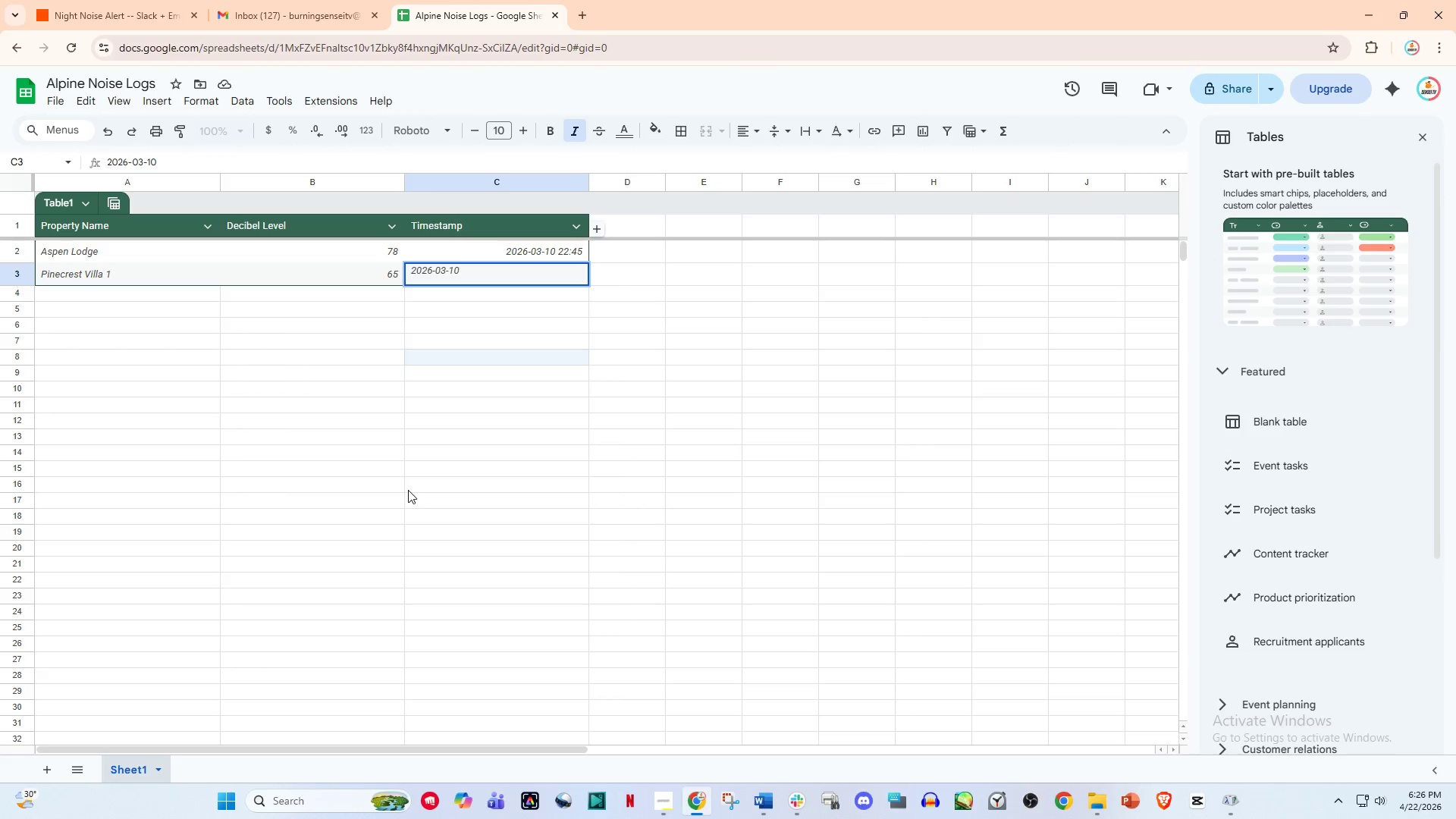 
key(Numpad1)
 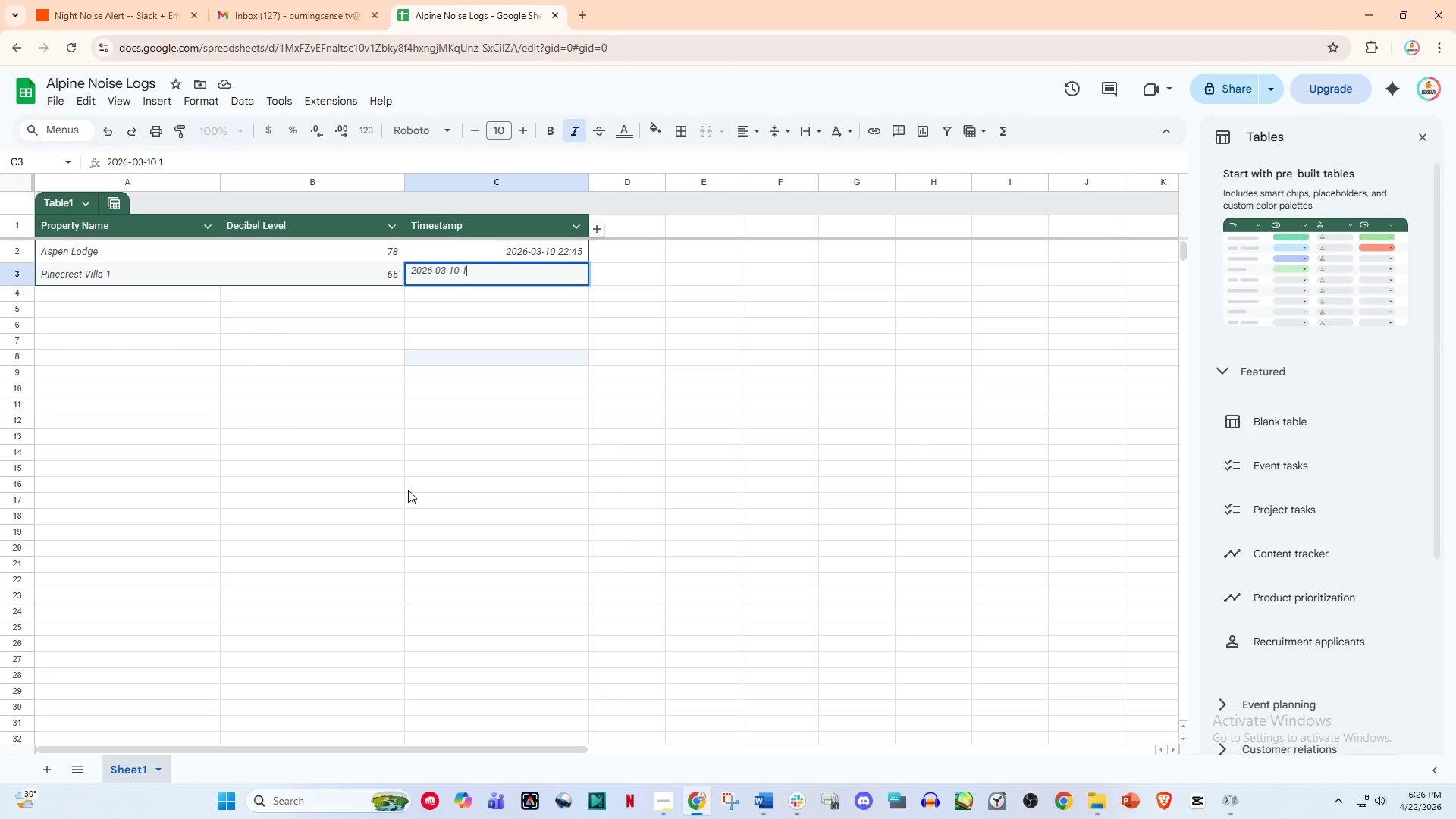 
key(Numpad4)
 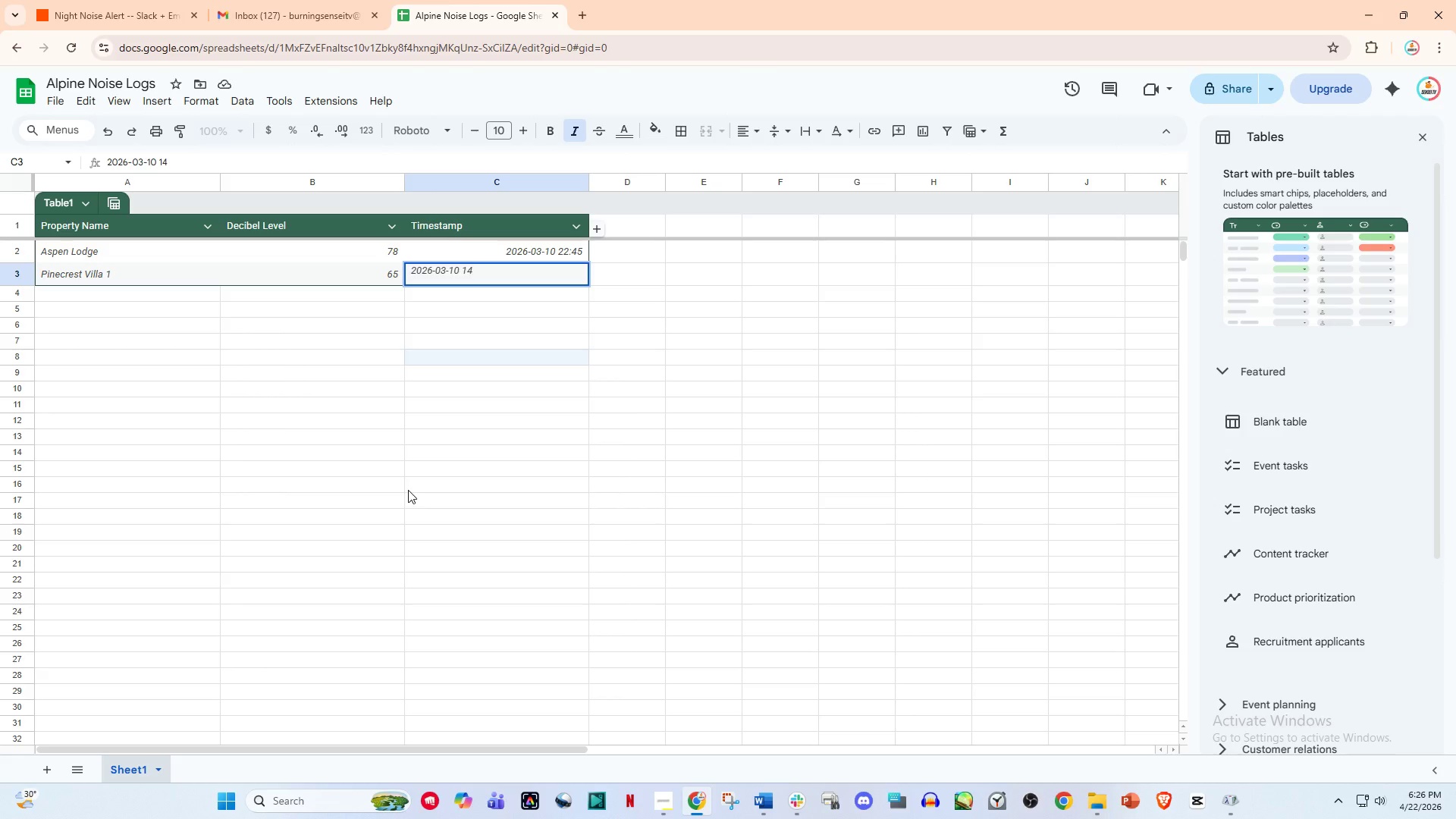 
key(Shift+Semicolon)
 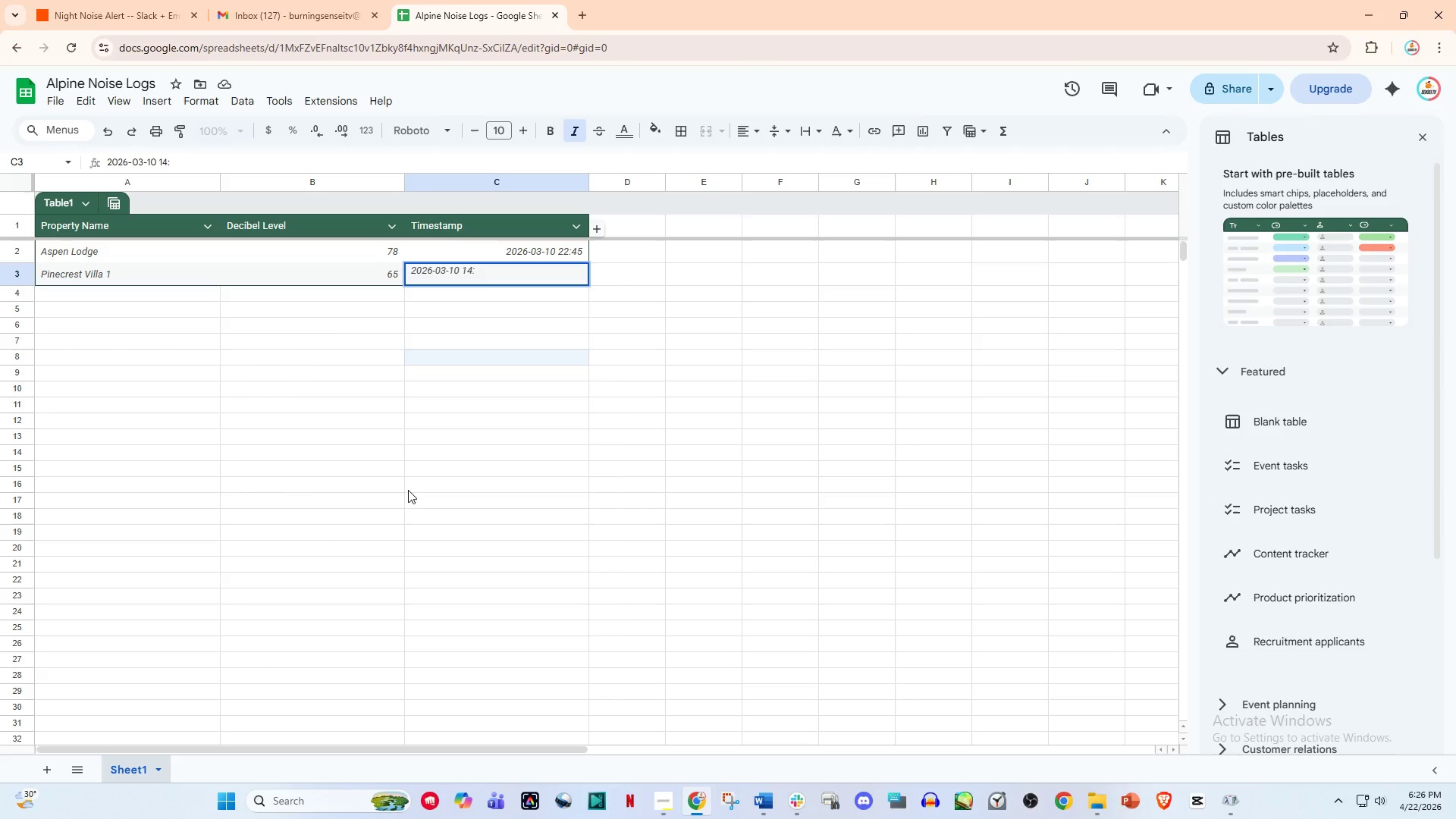 
key(Numpad2)
 